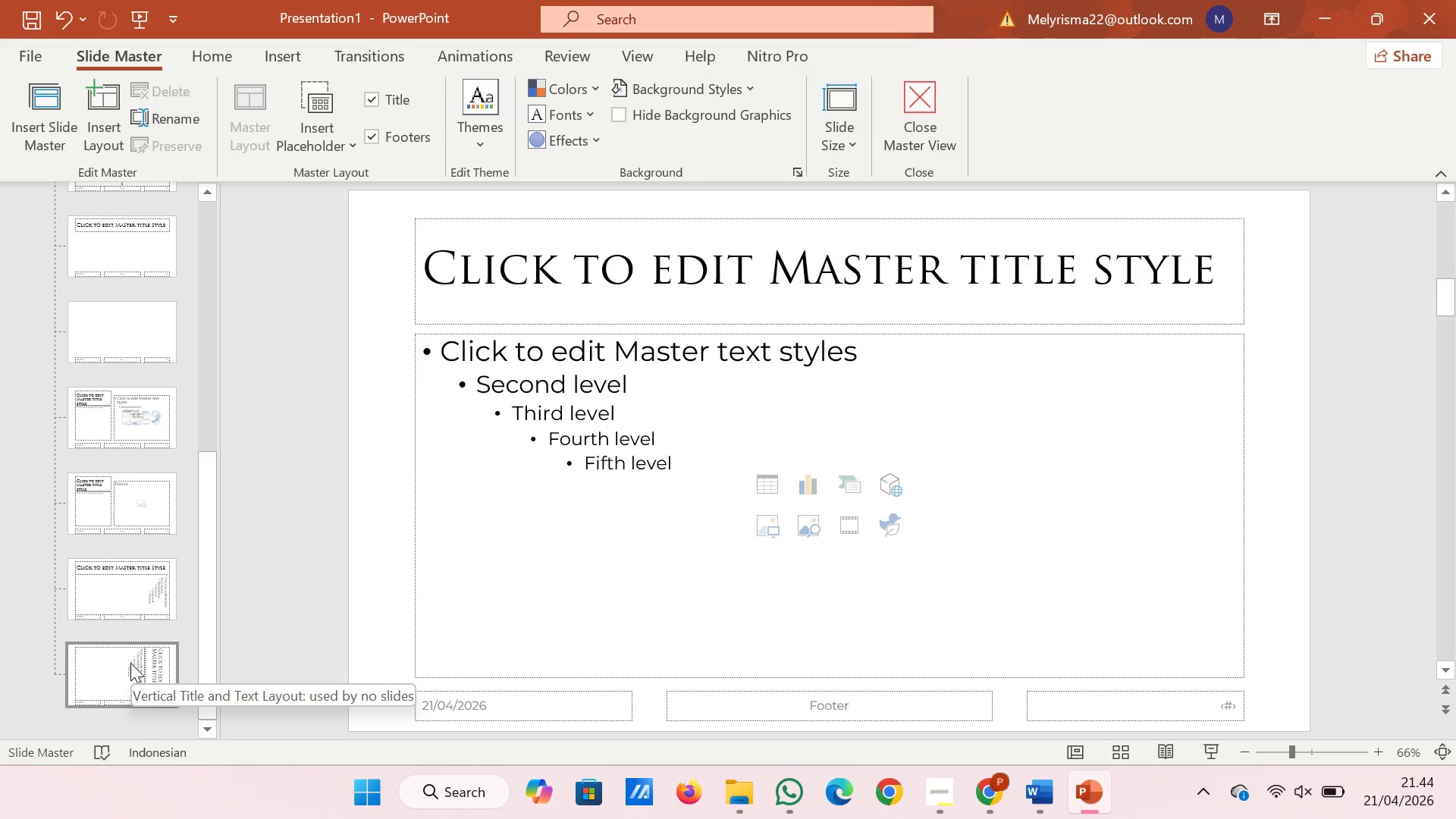 
left_click_drag(start_coordinate=[130, 663], to_coordinate=[132, 369])
 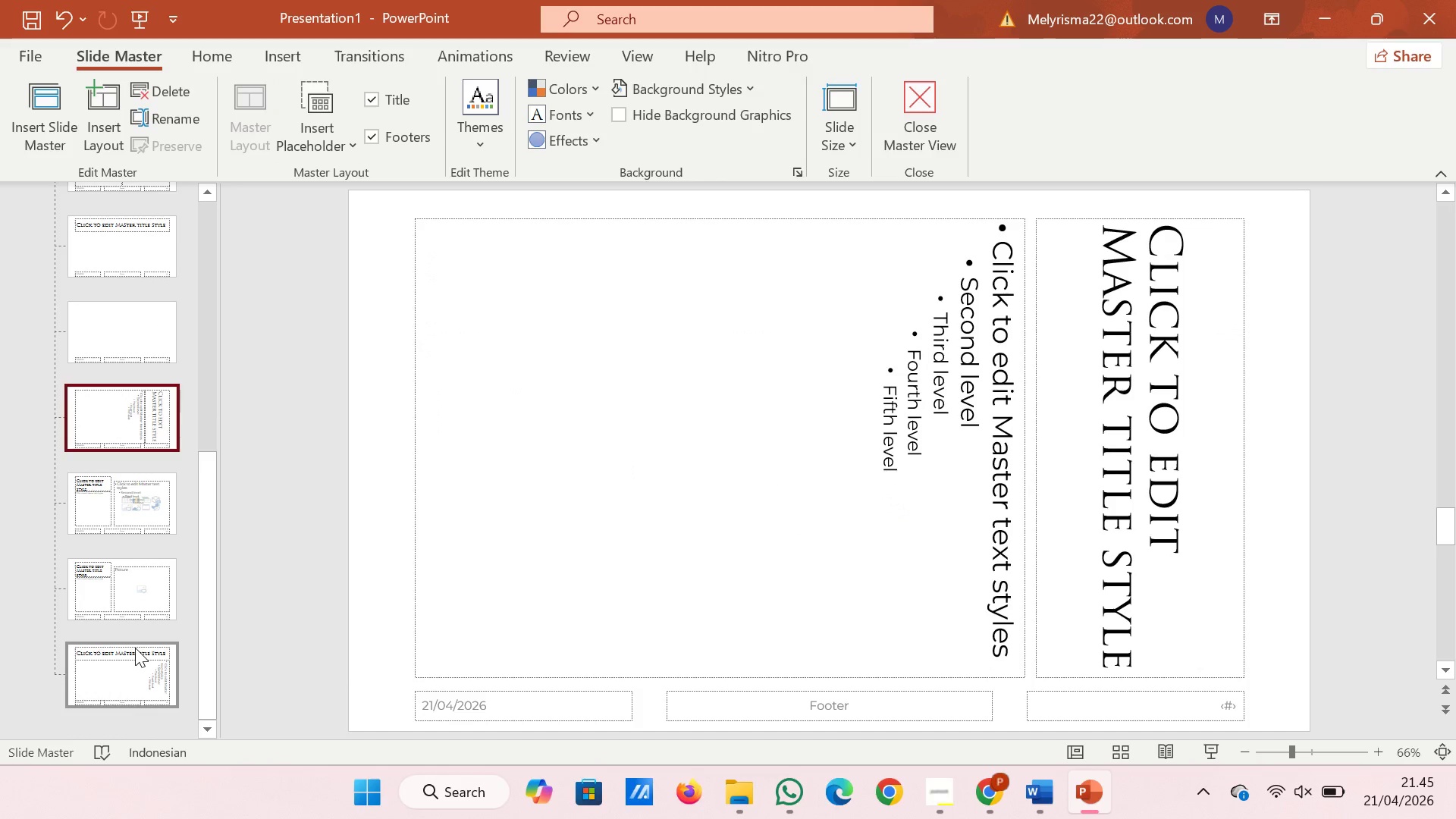 
left_click([135, 648])
 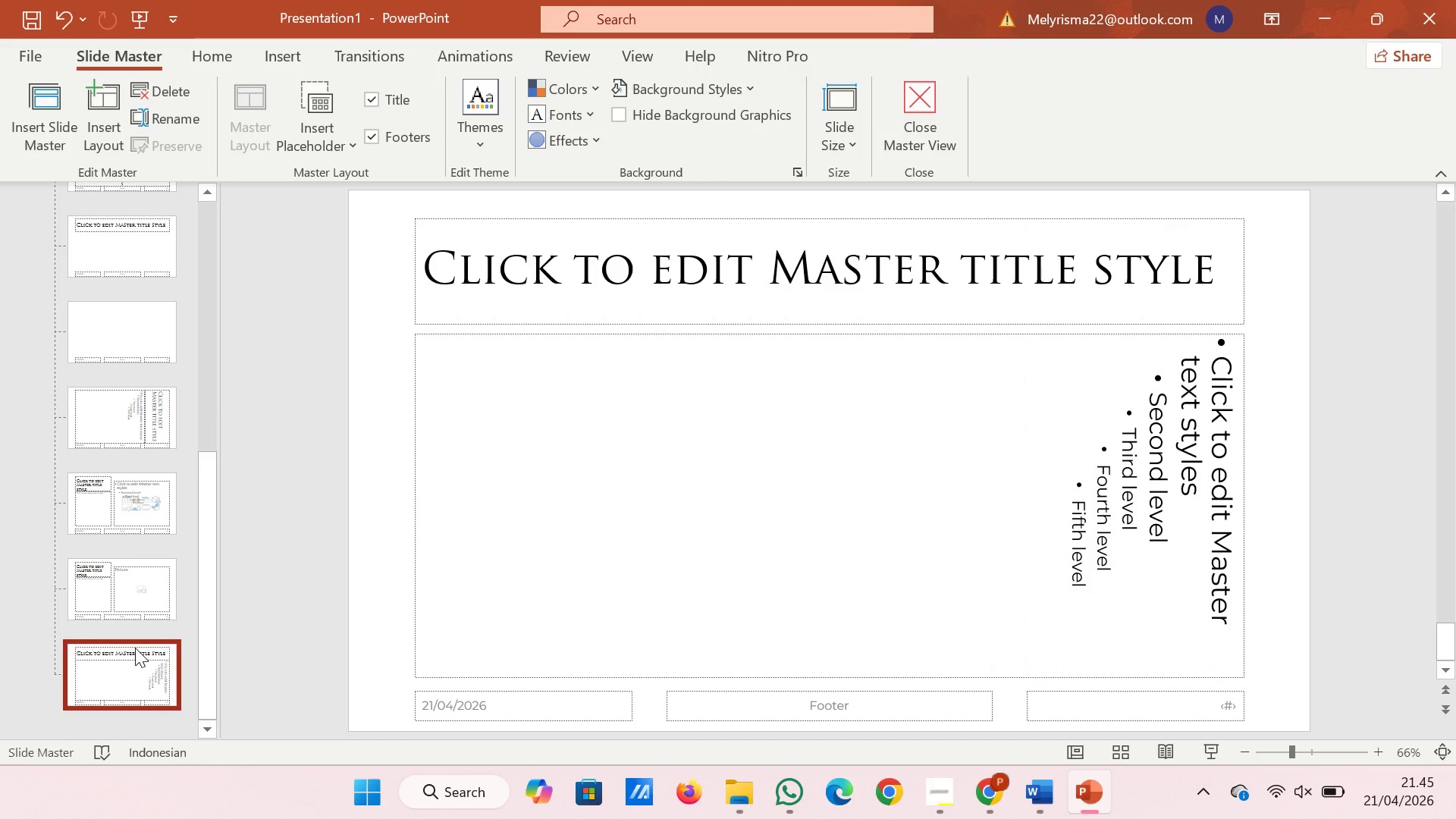 
key(Enter)
 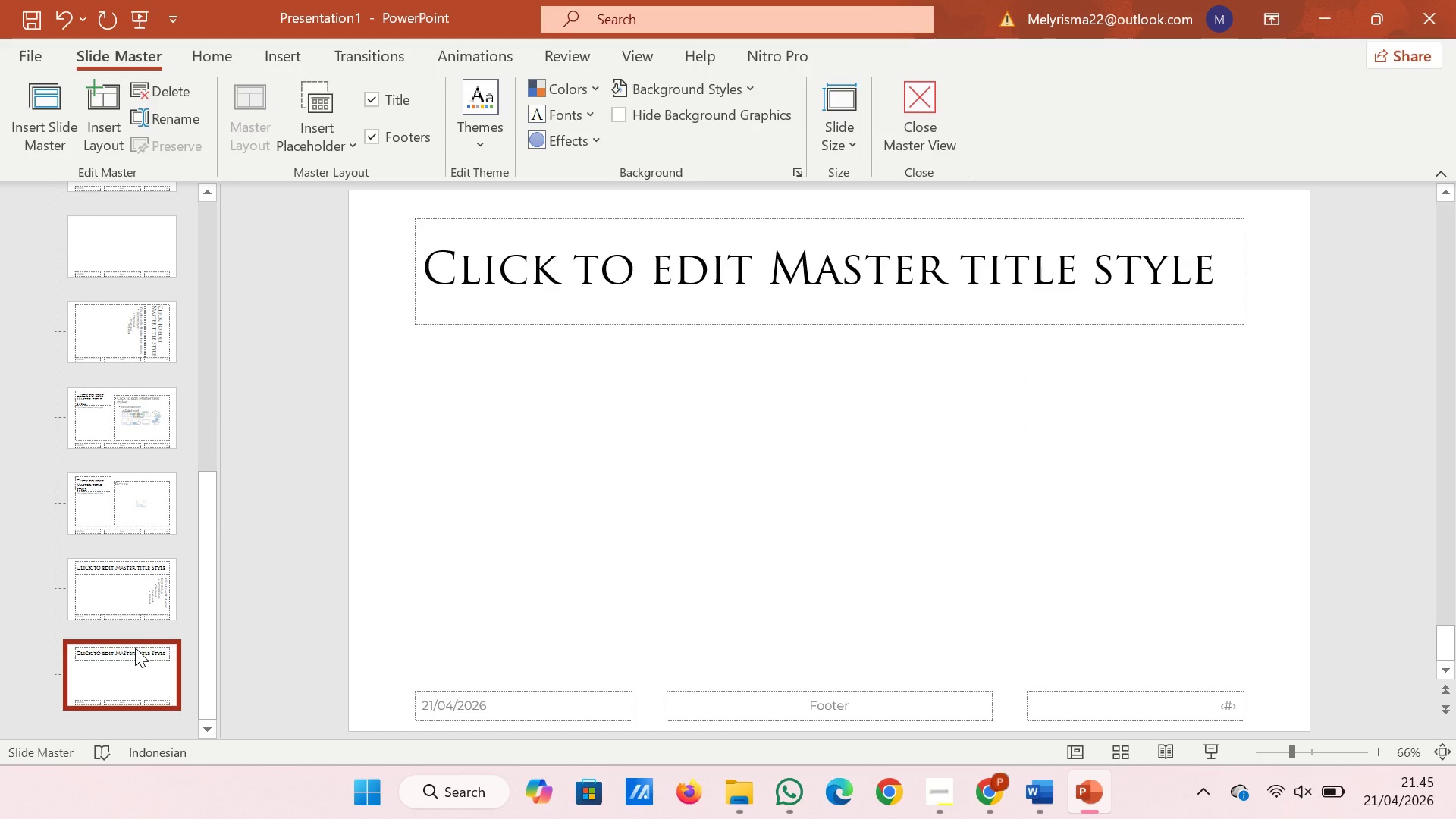 
key(Backspace)
 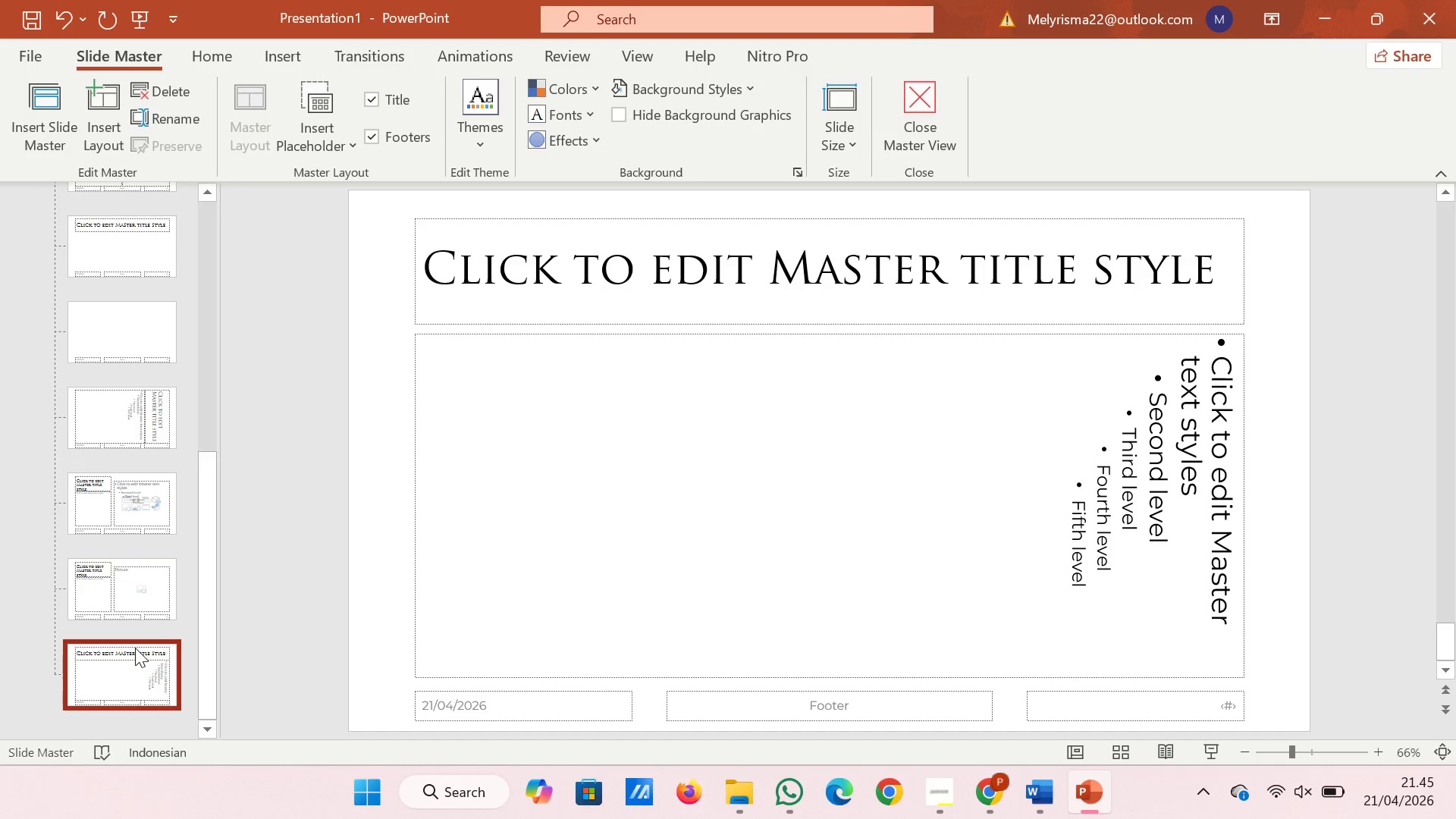 
key(Backspace)
 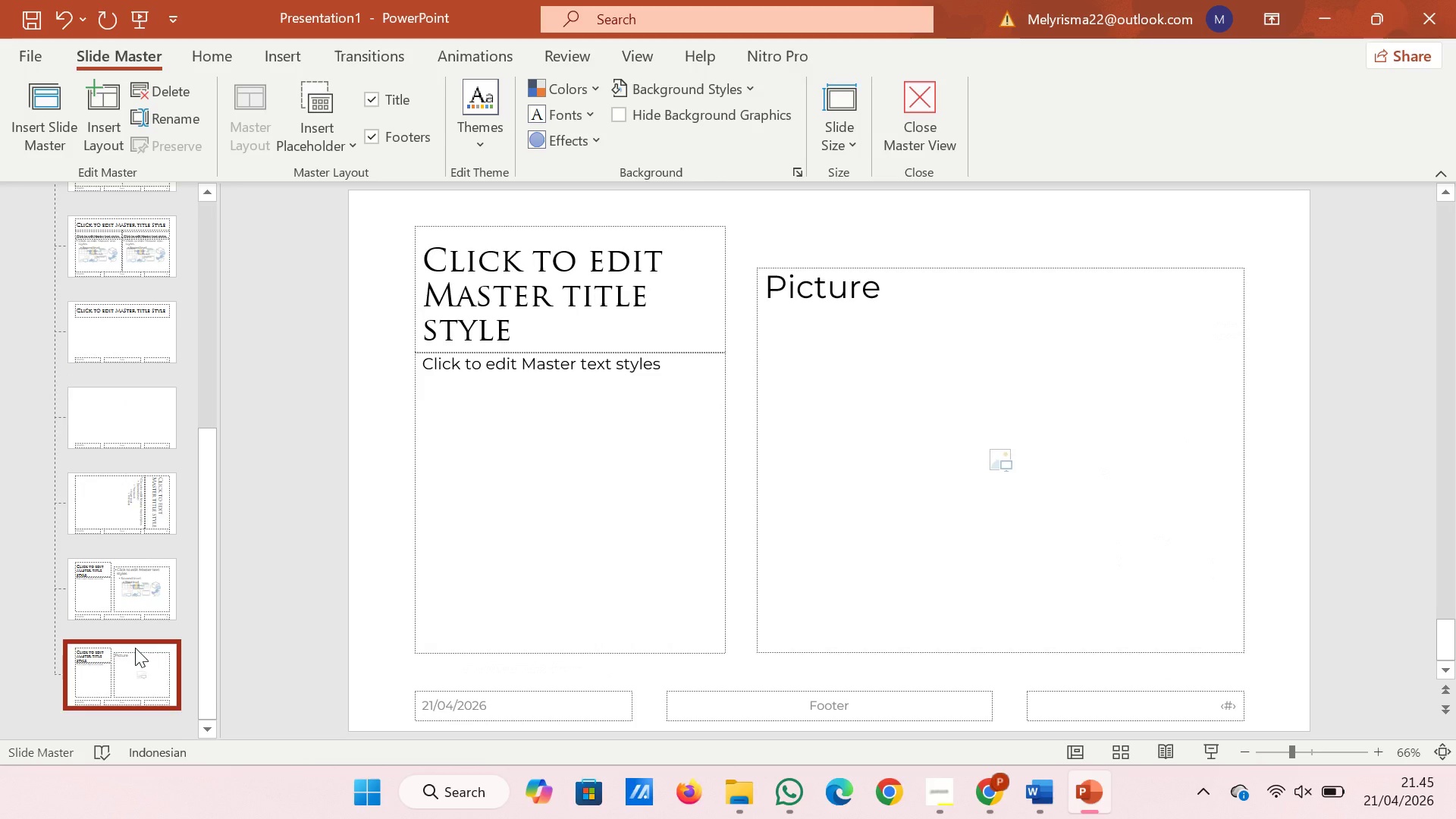 
key(Backspace)
 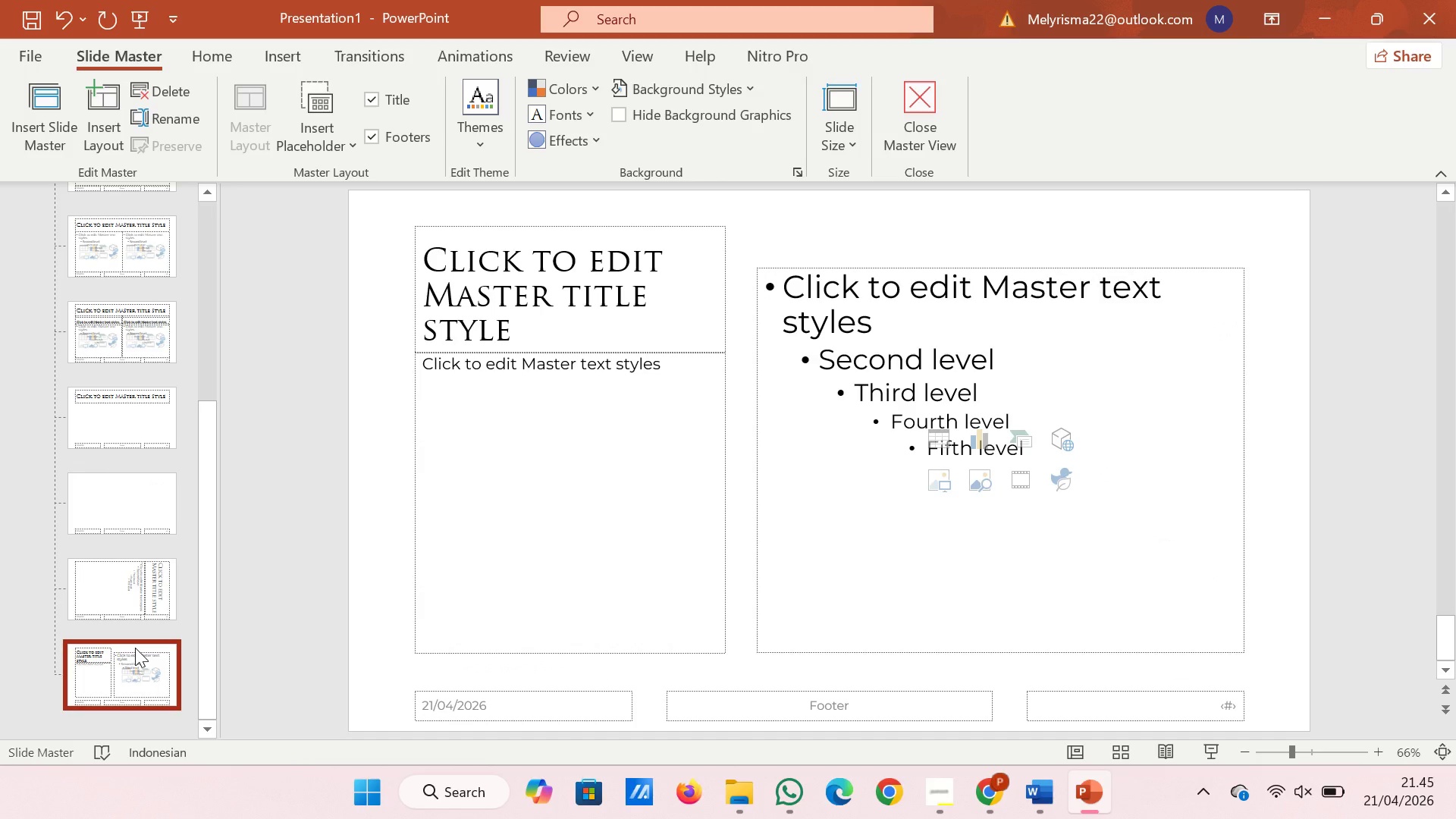 
key(Backspace)
 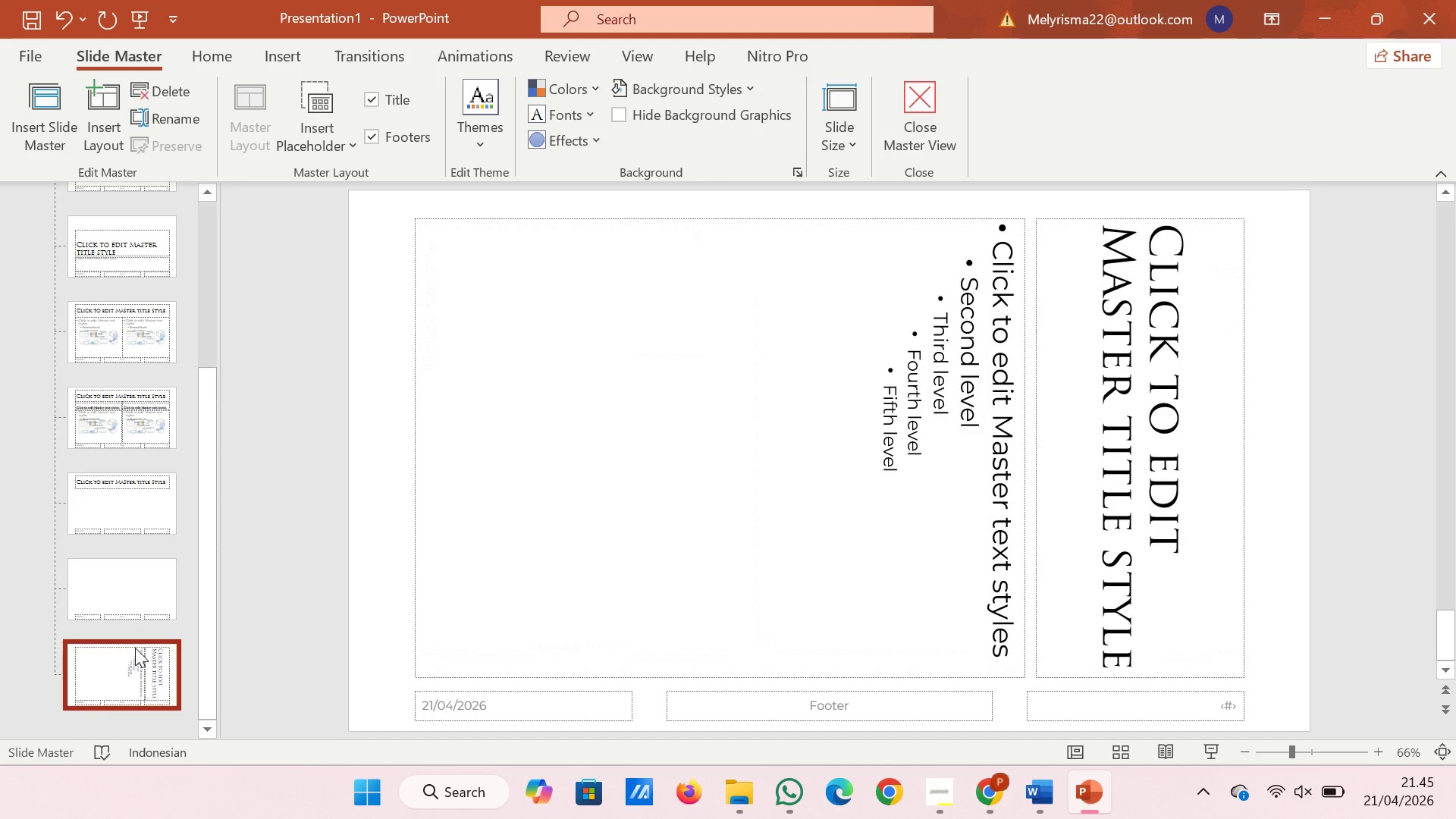 
key(Backspace)
 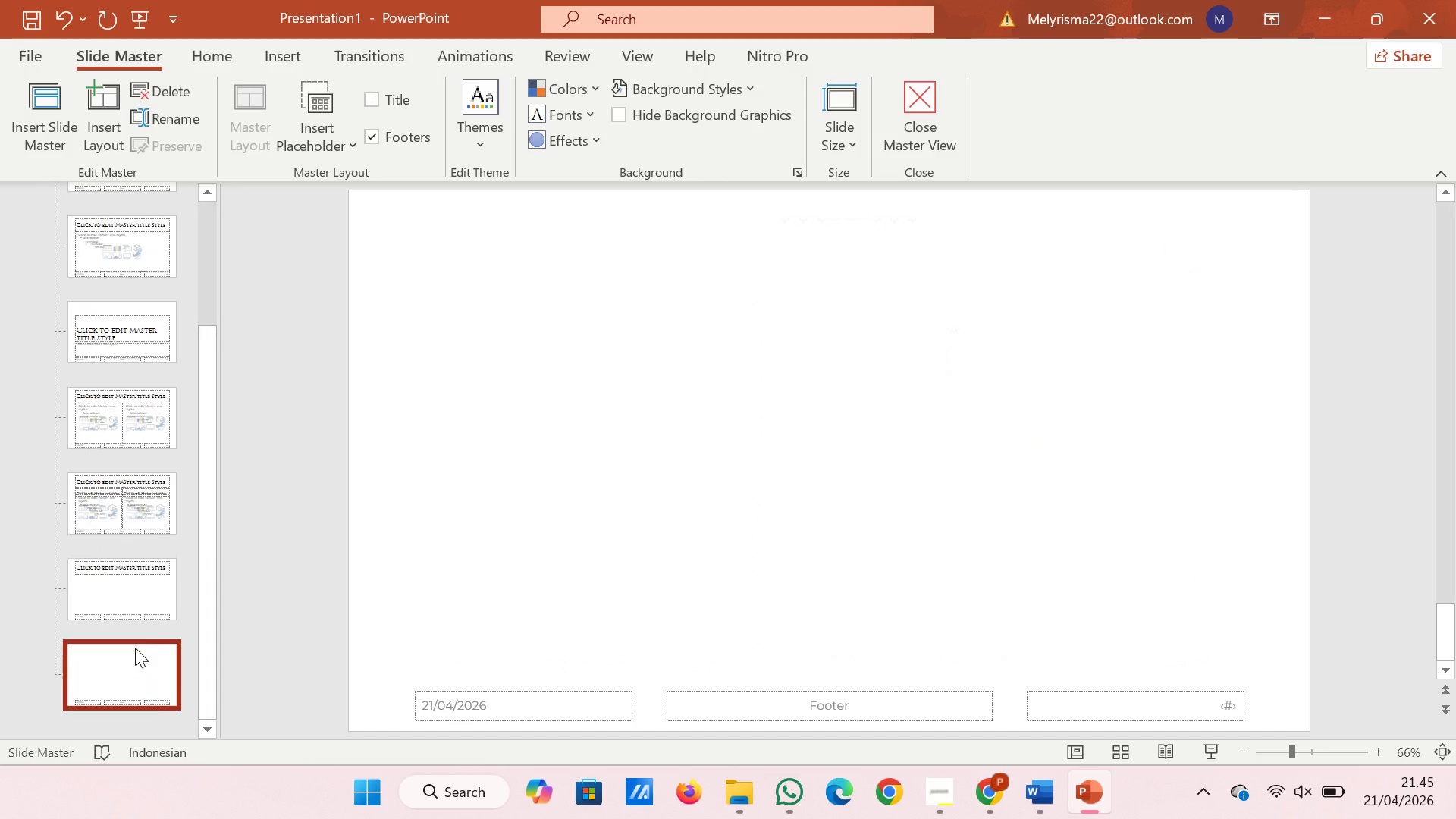 
key(Backspace)
 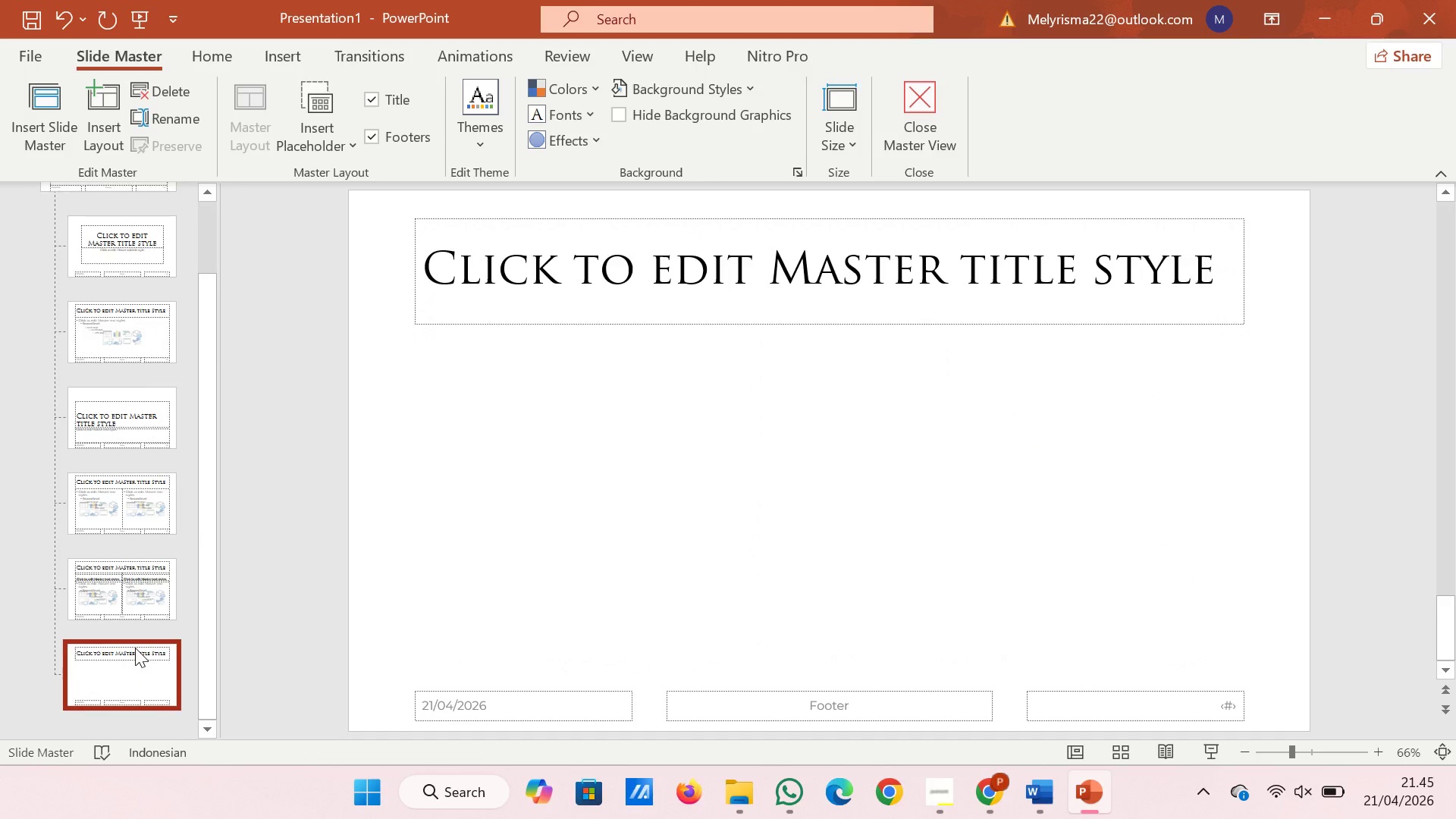 
key(Backspace)
 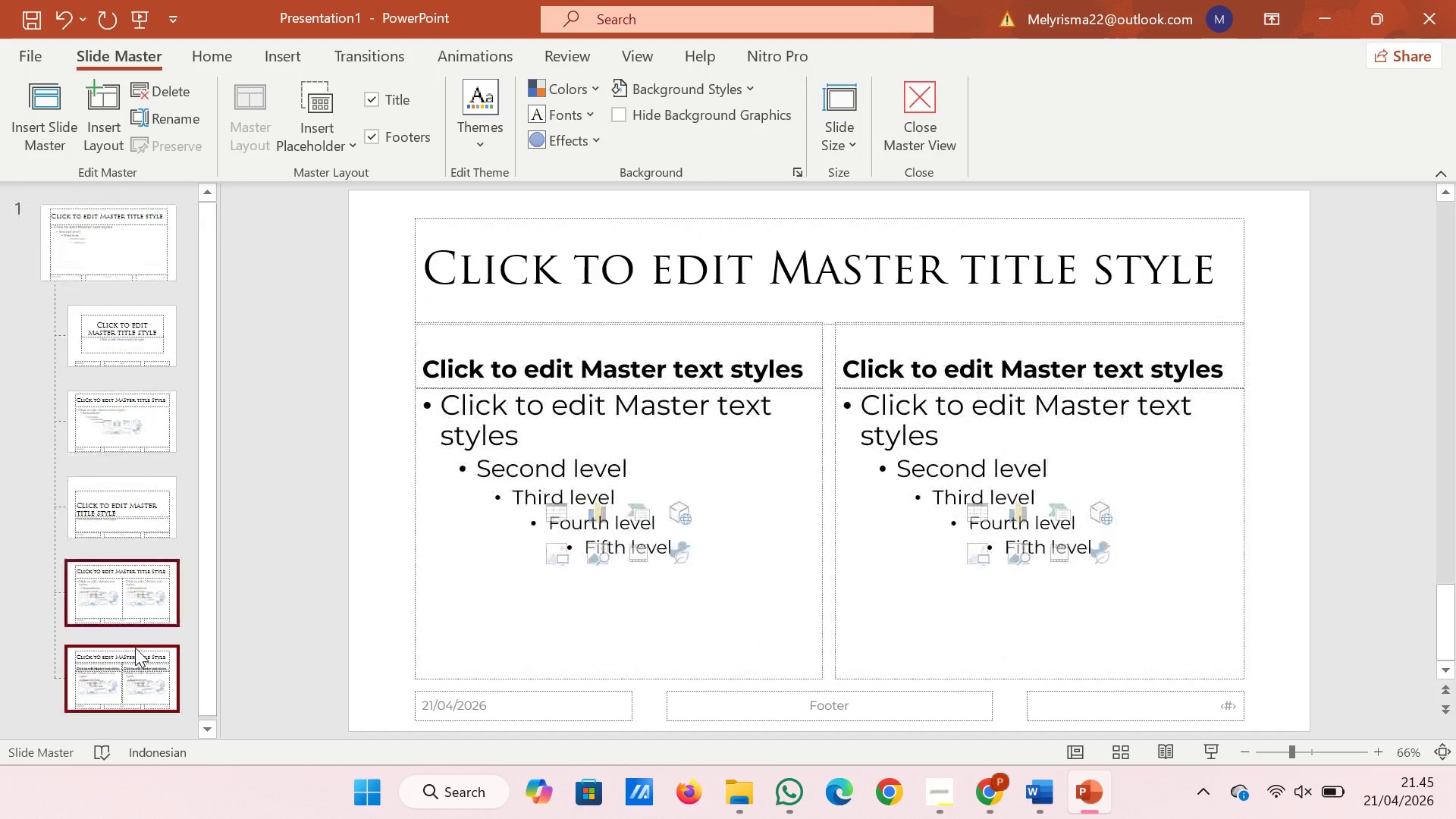 
key(Backspace)
 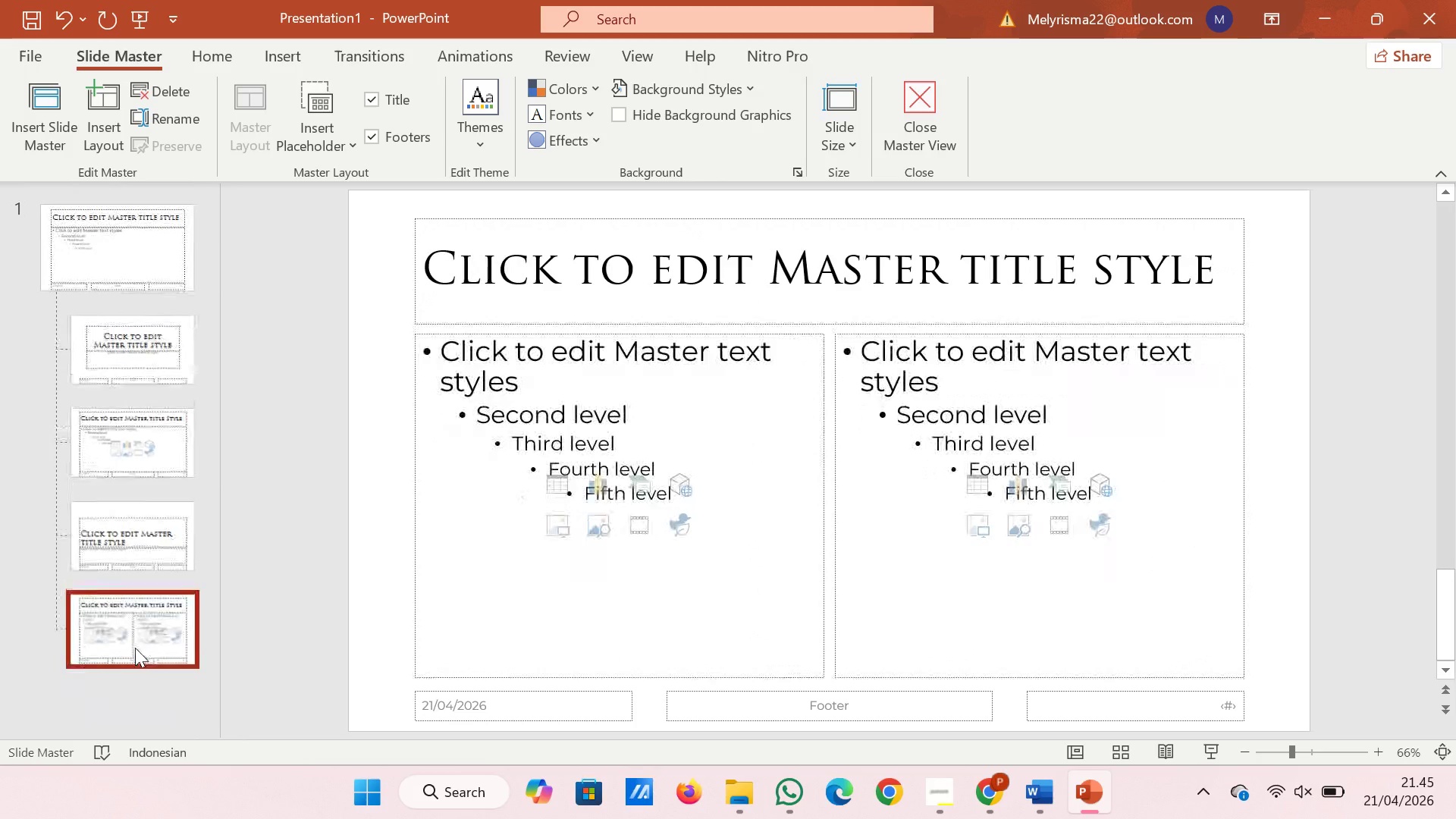 
key(Backspace)
 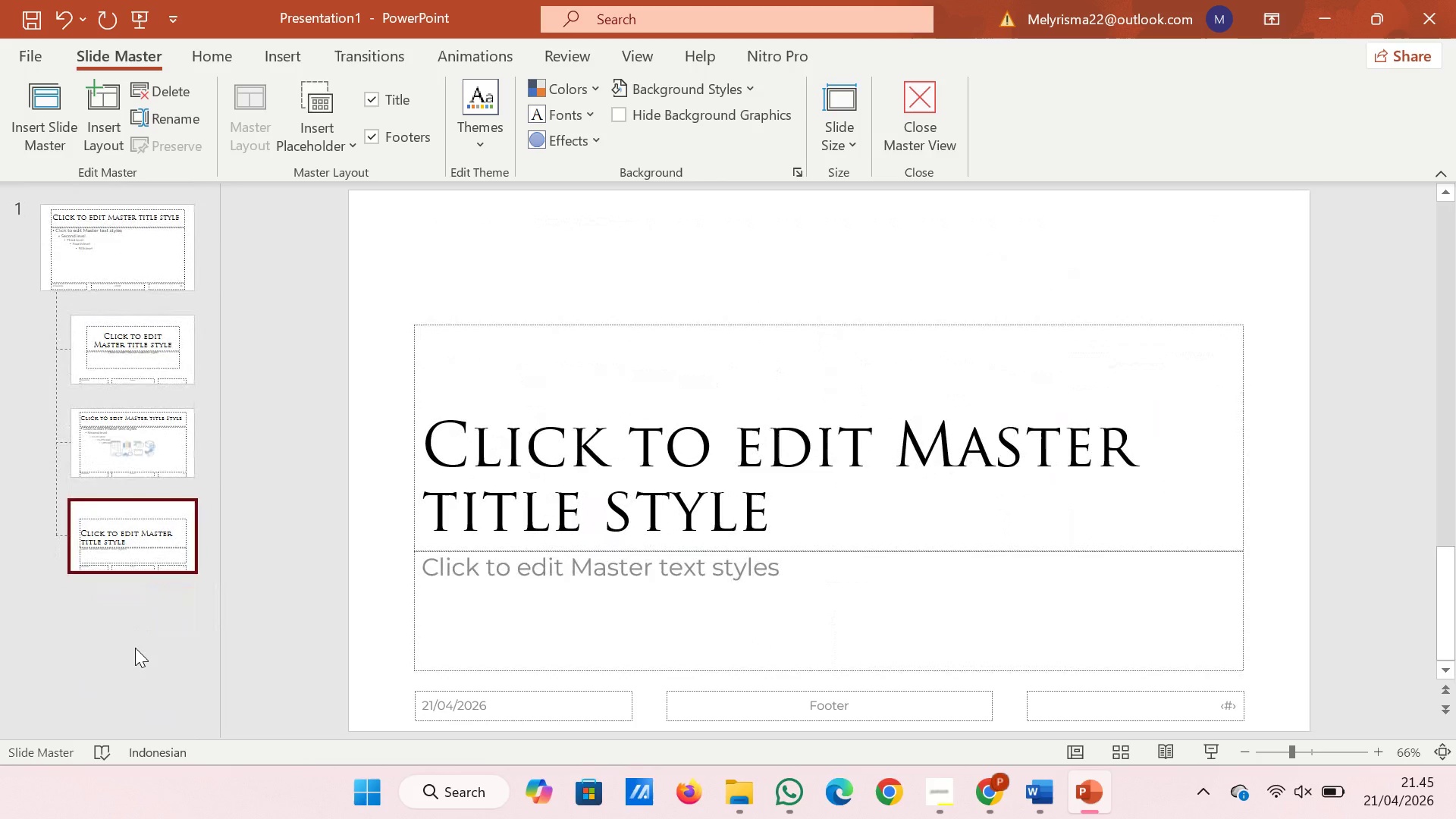 
key(Backspace)
 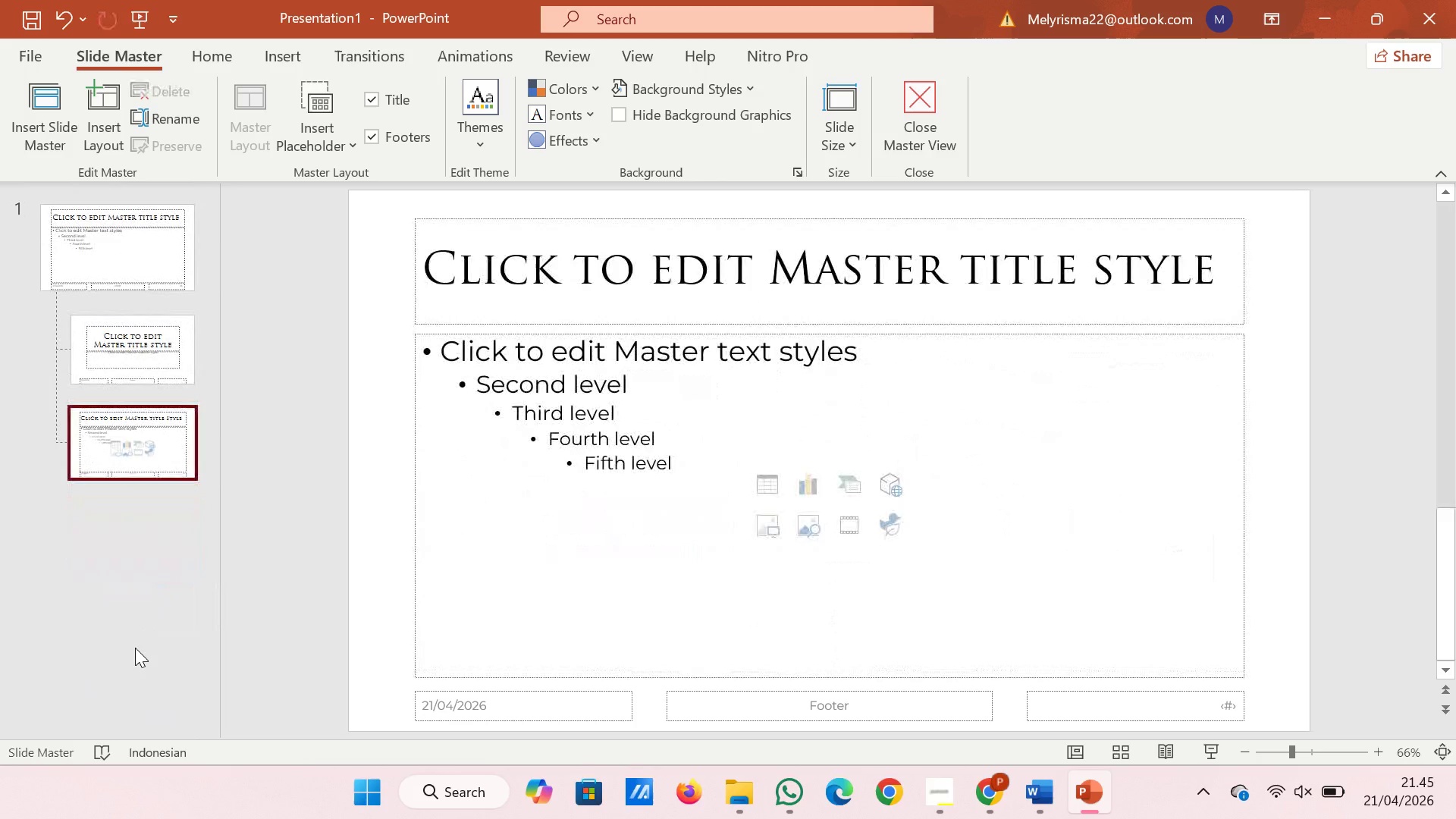 
key(Backspace)
 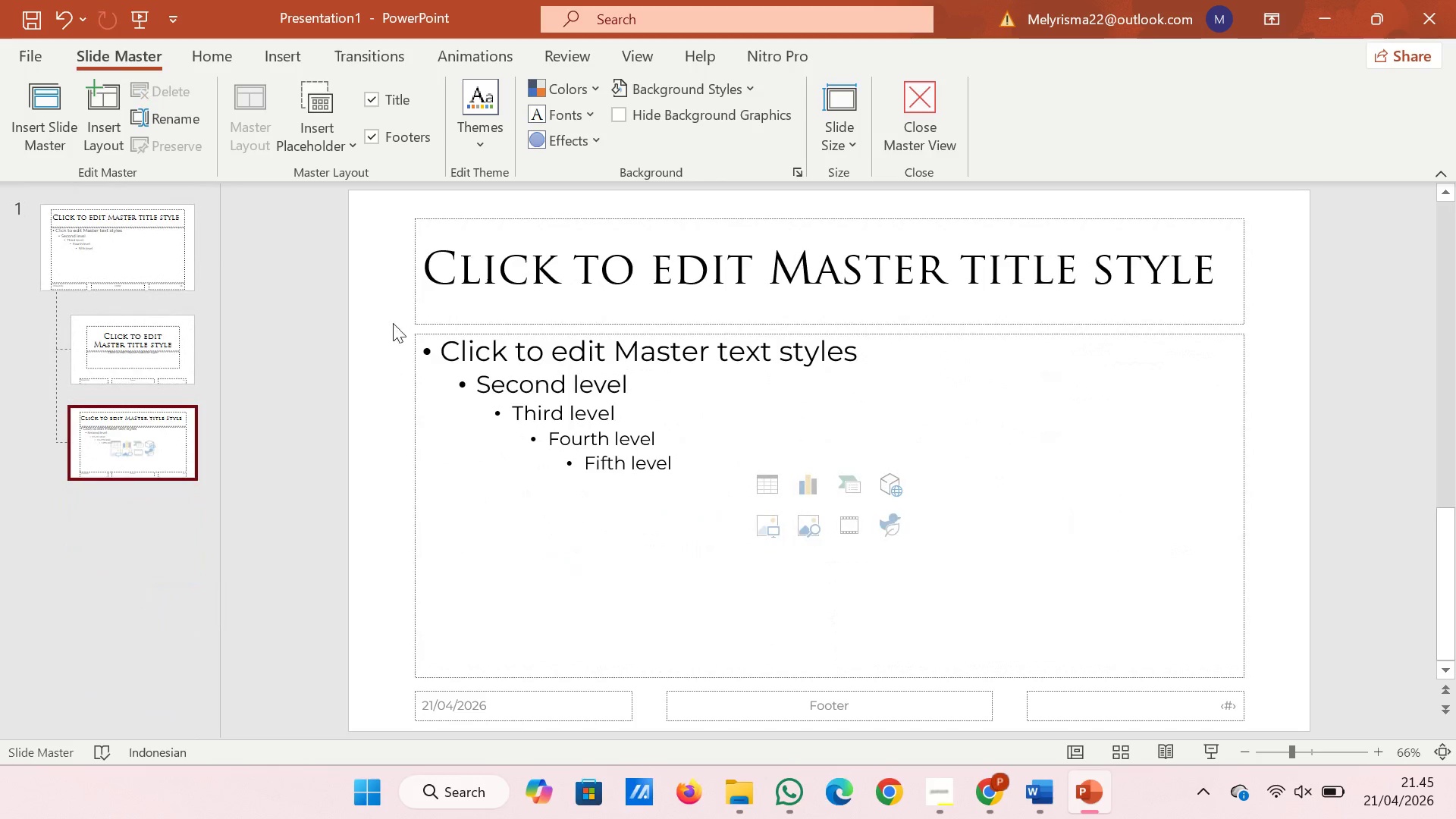 
left_click_drag(start_coordinate=[396, 239], to_coordinate=[1294, 676])
 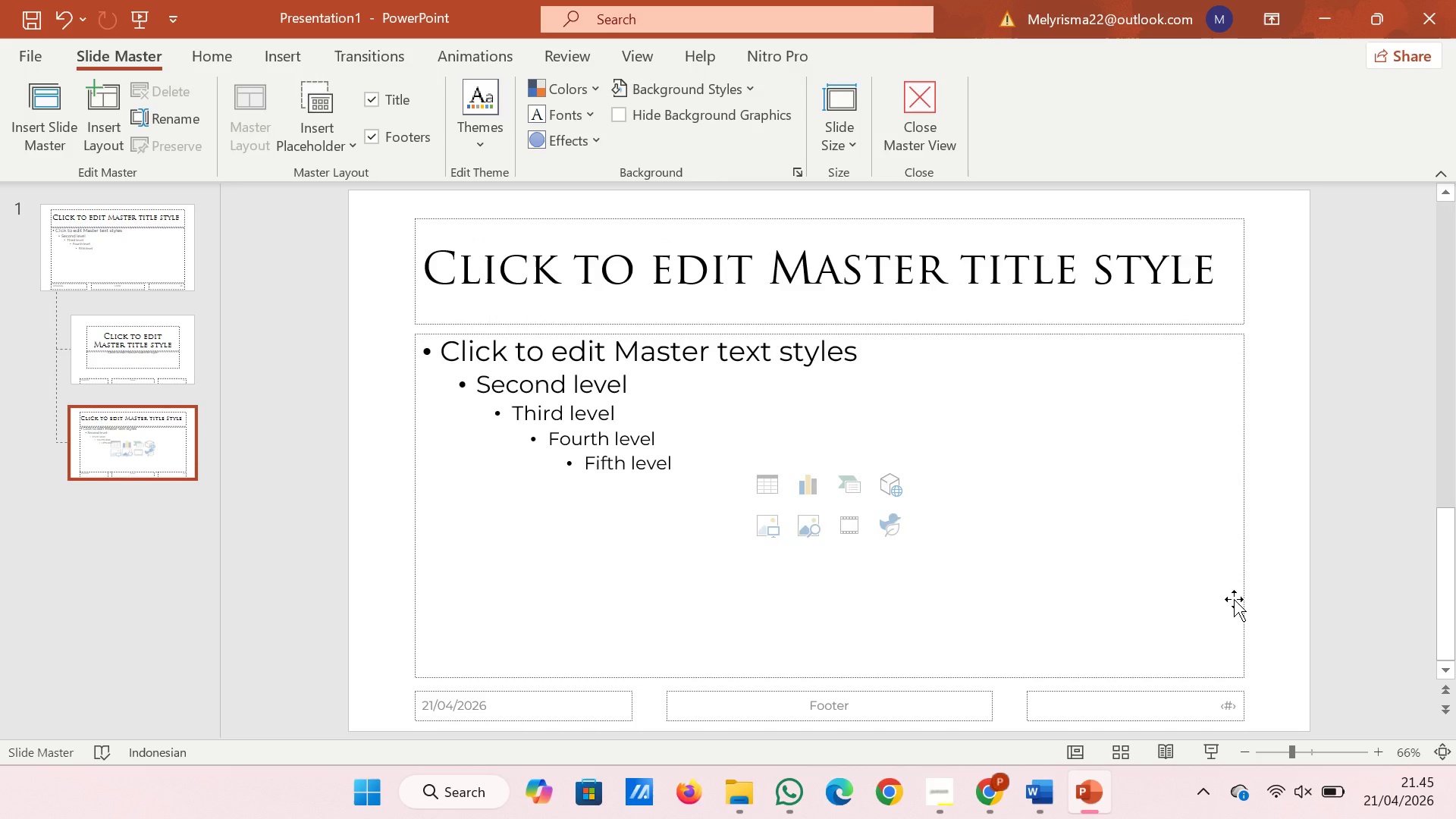 
left_click([1234, 599])
 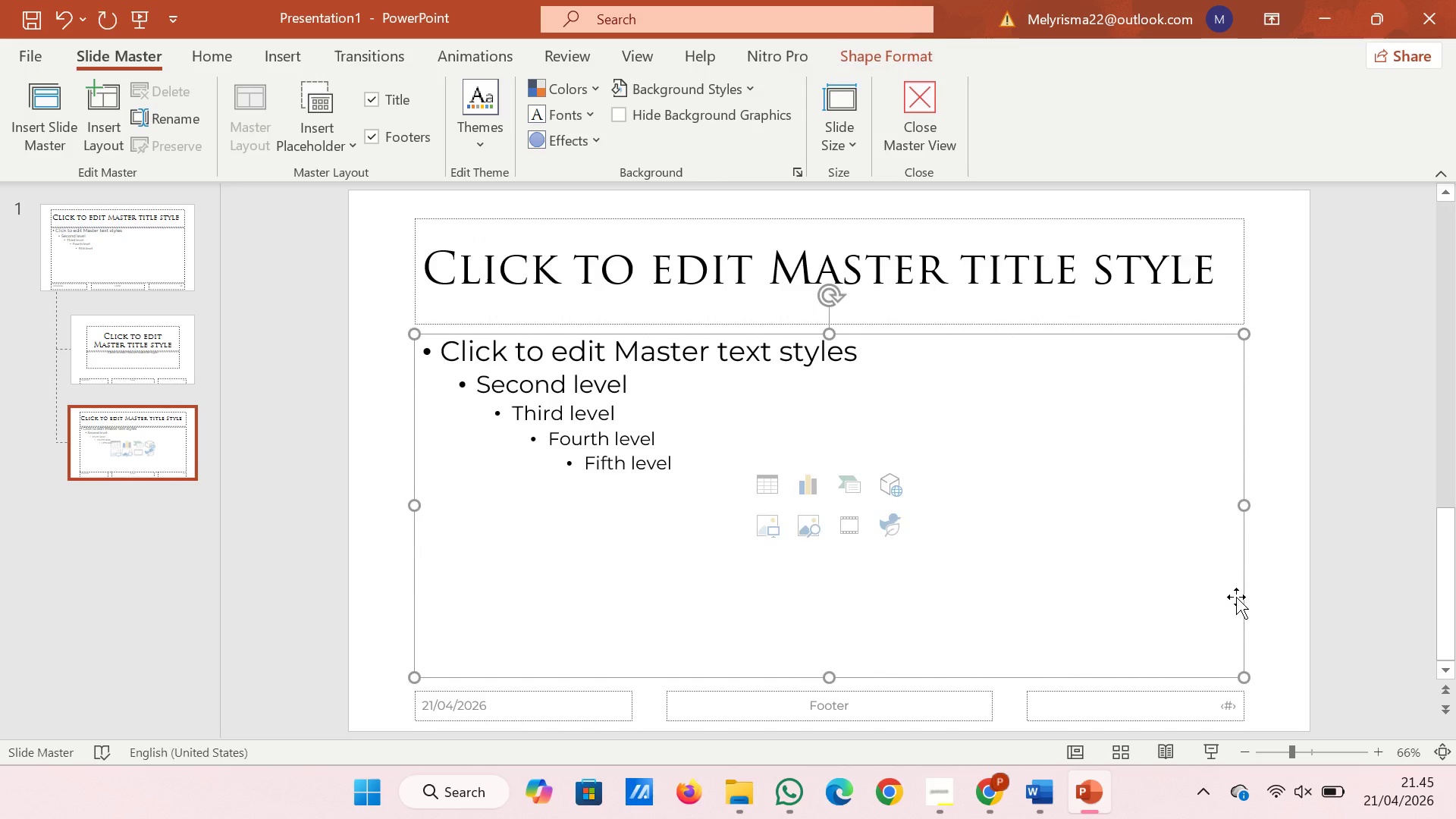 
key(Backspace)
 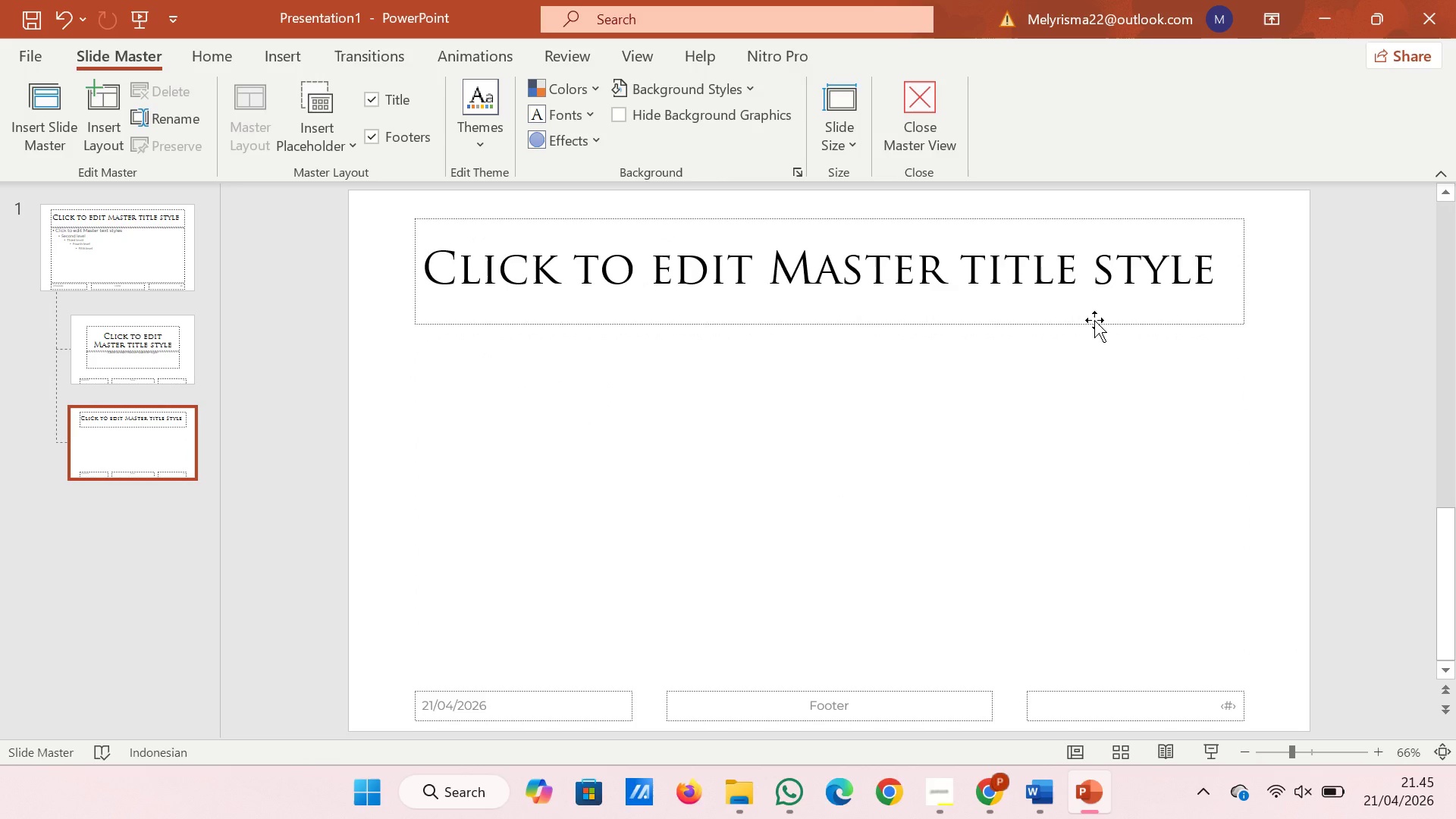 
left_click([1094, 320])
 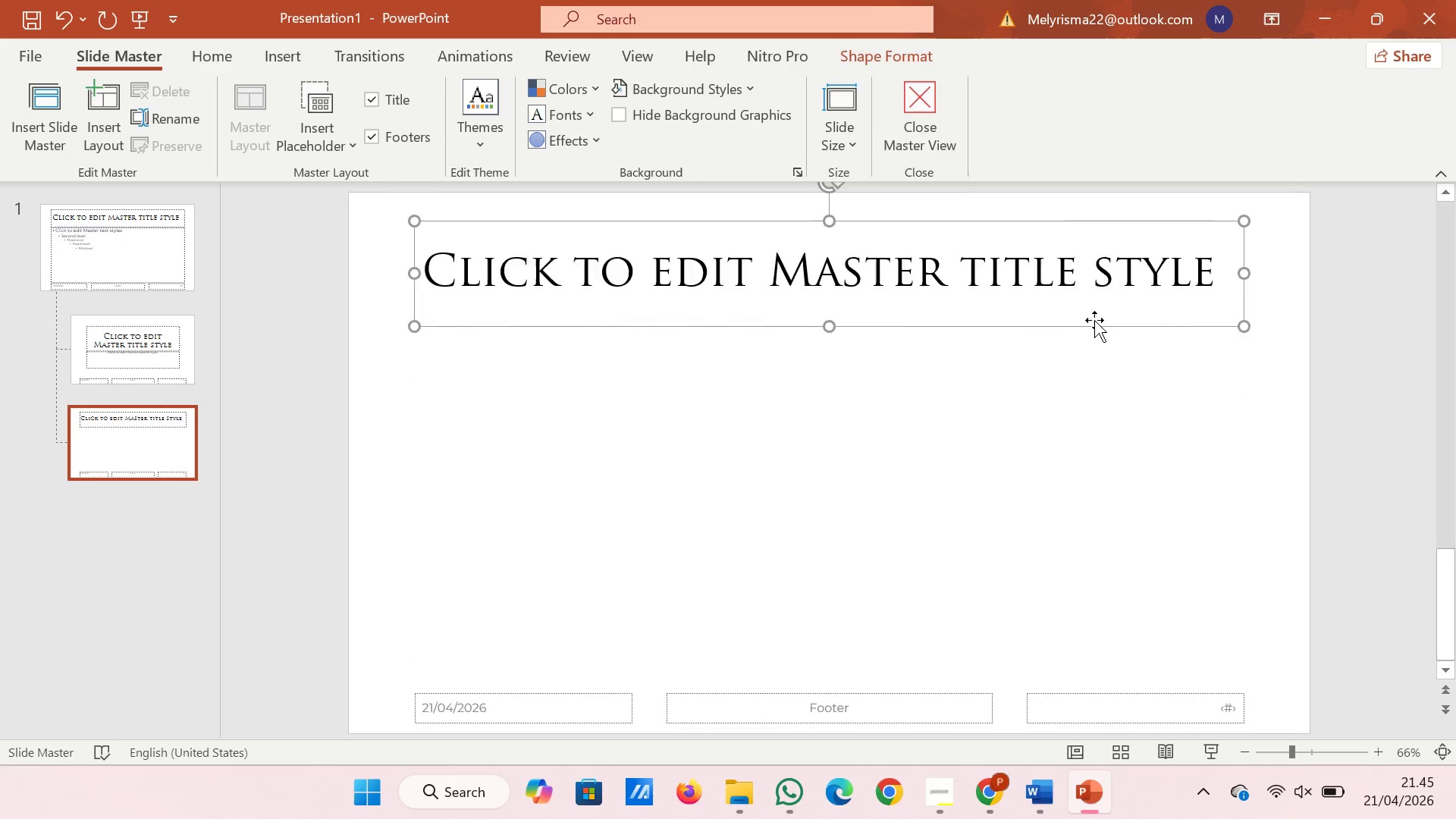 
key(Backspace)
 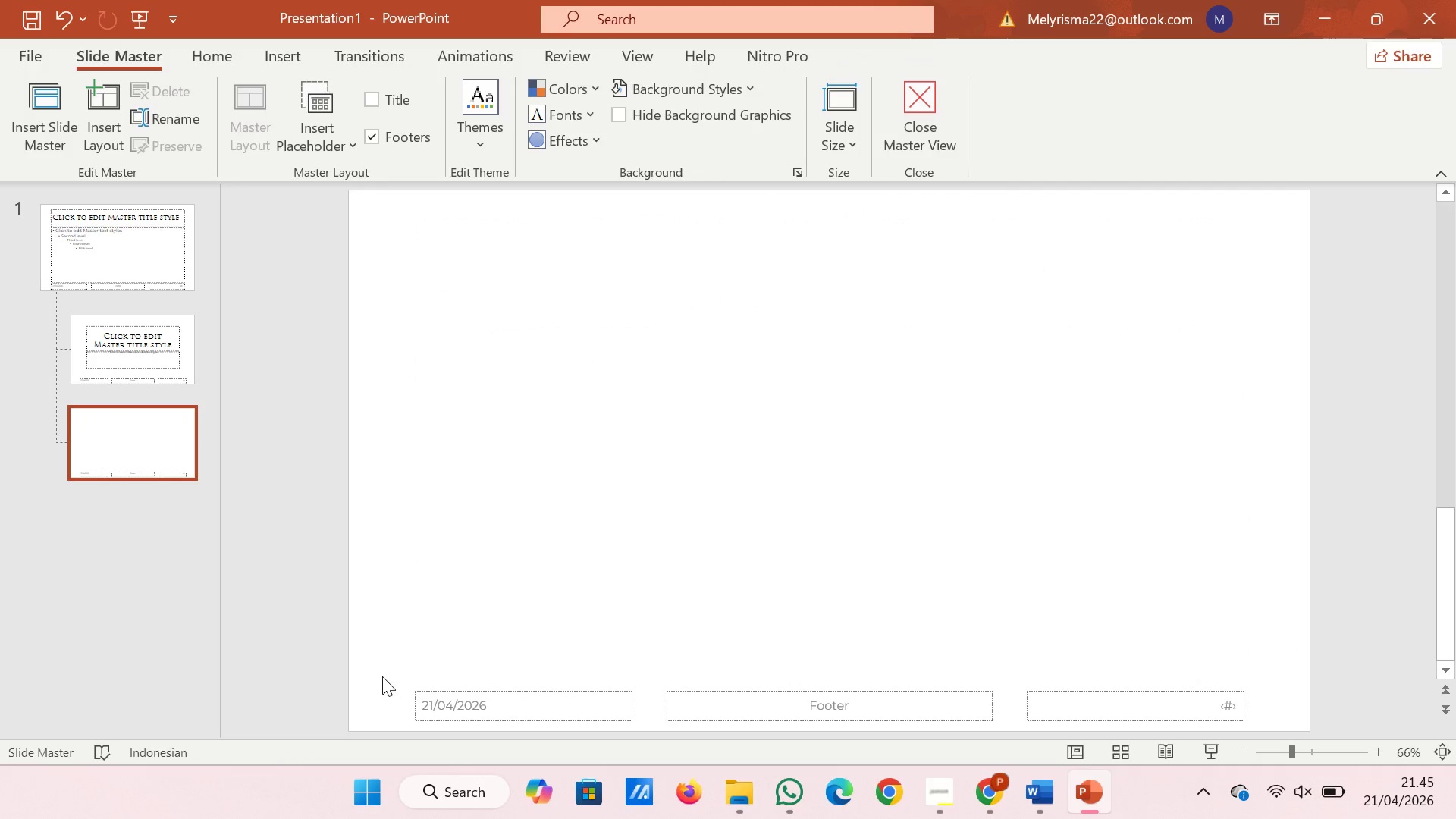 
left_click_drag(start_coordinate=[386, 668], to_coordinate=[1320, 741])
 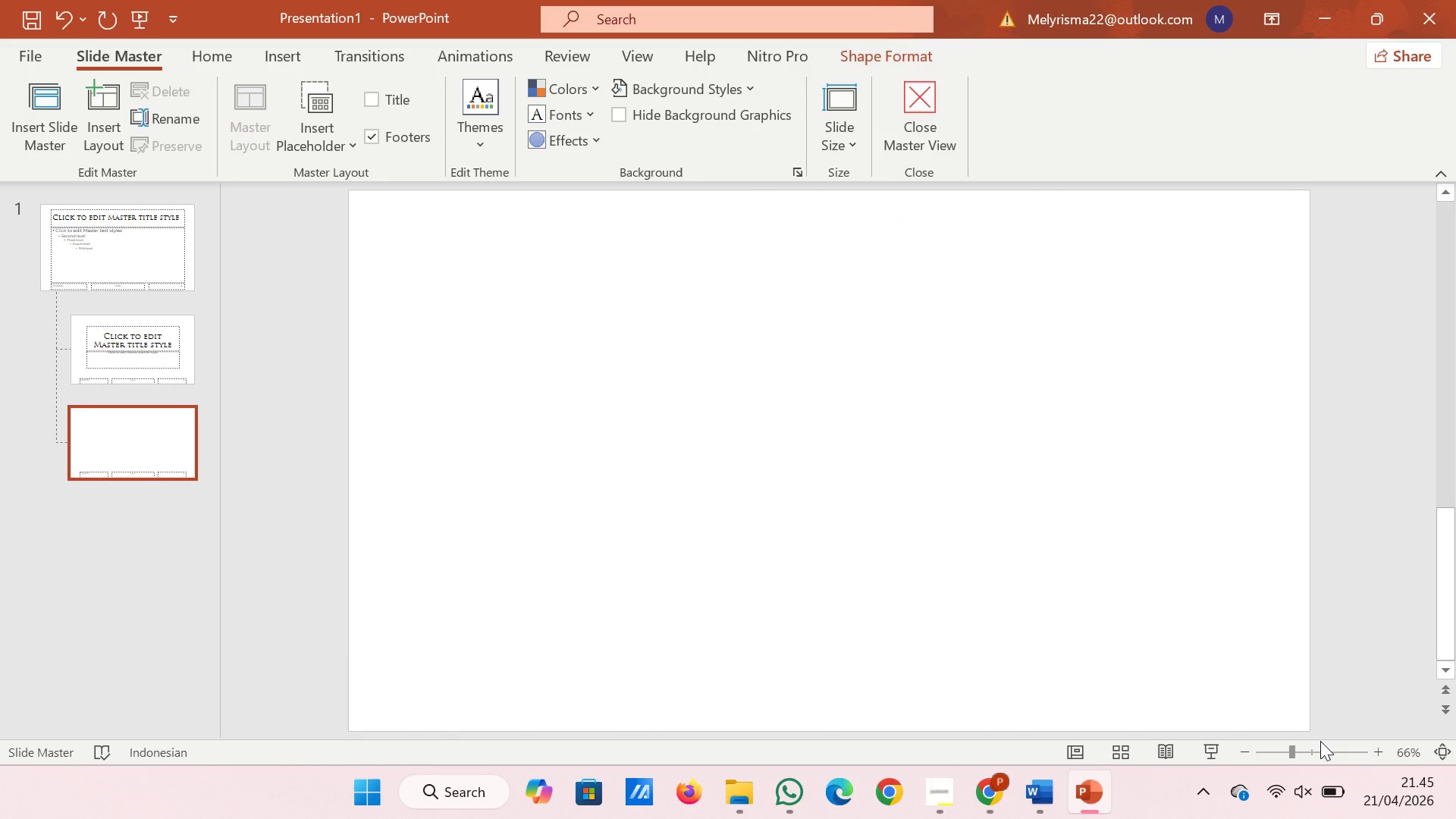 
key(Backspace)
 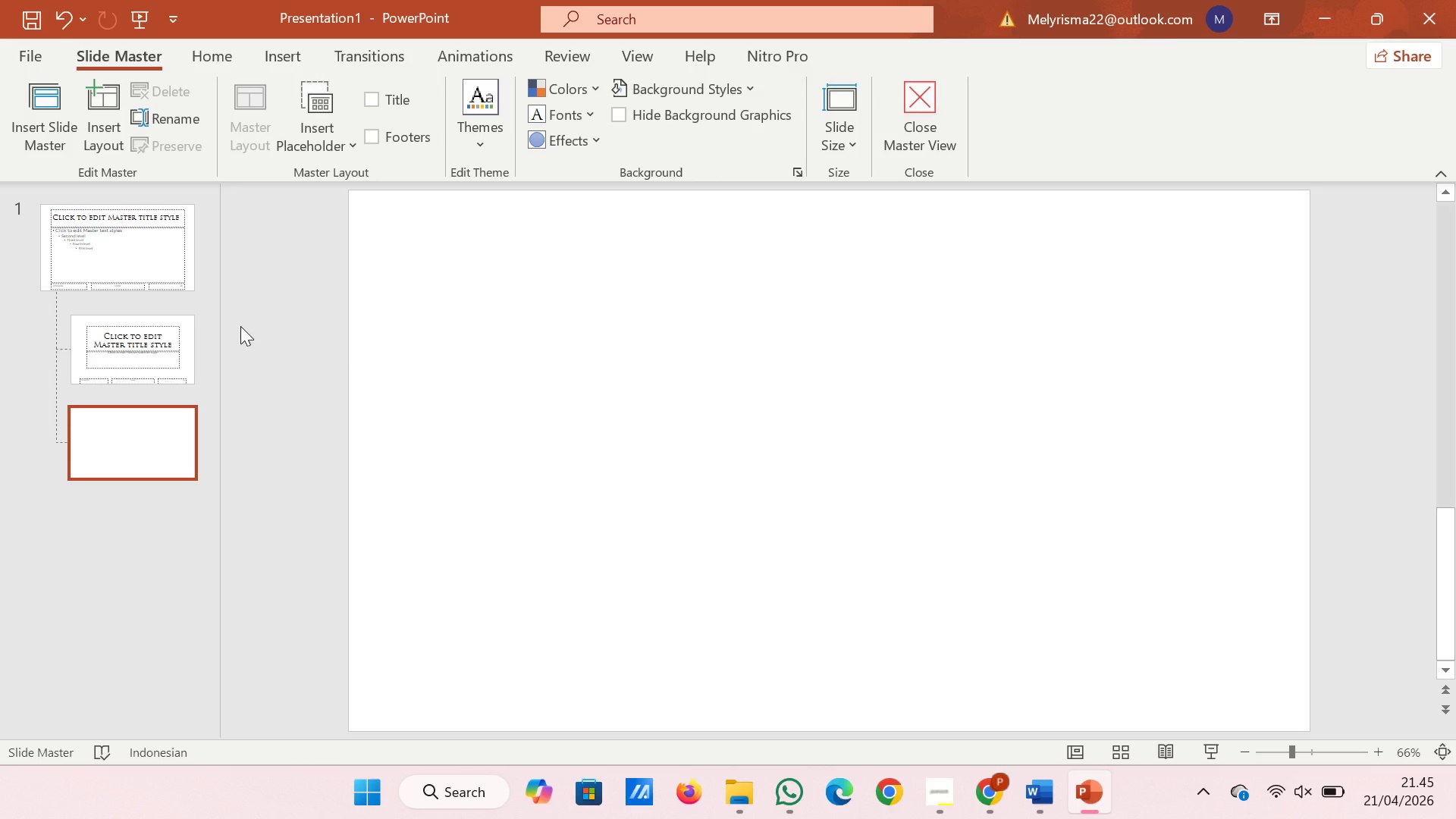 
left_click([143, 334])
 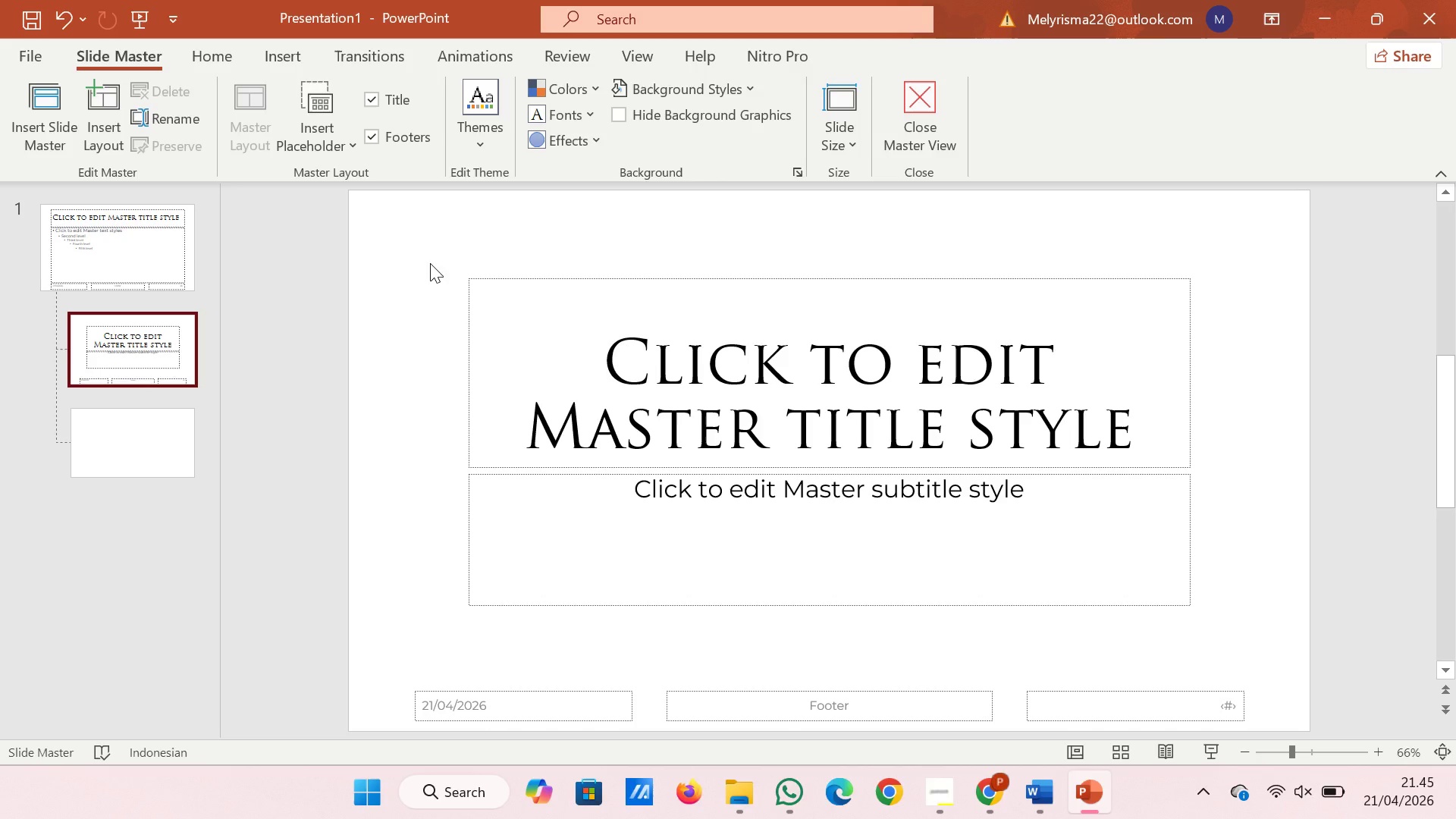 
left_click_drag(start_coordinate=[438, 247], to_coordinate=[1293, 673])
 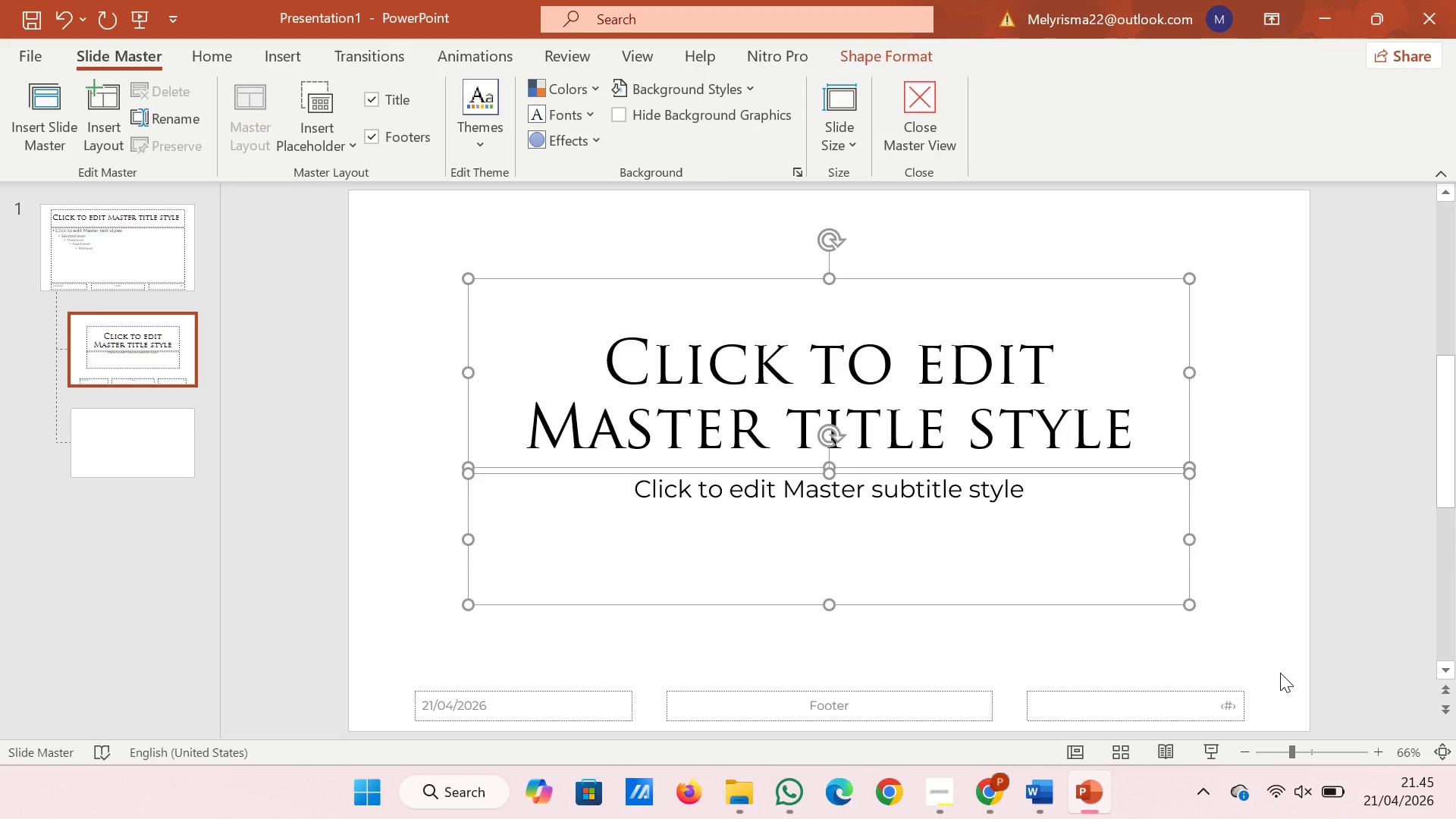 
key(Backspace)
 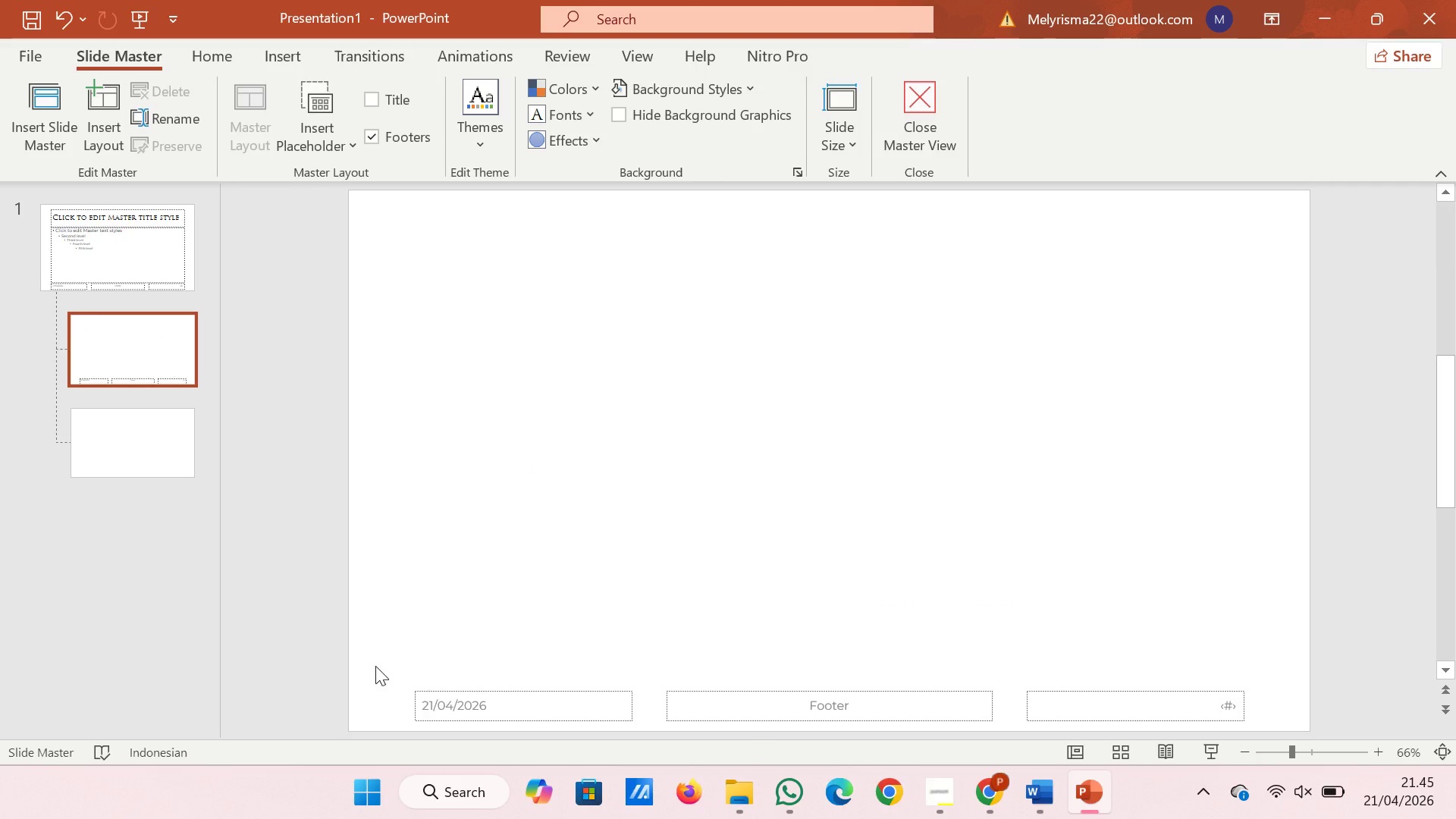 
left_click_drag(start_coordinate=[381, 665], to_coordinate=[1278, 742])
 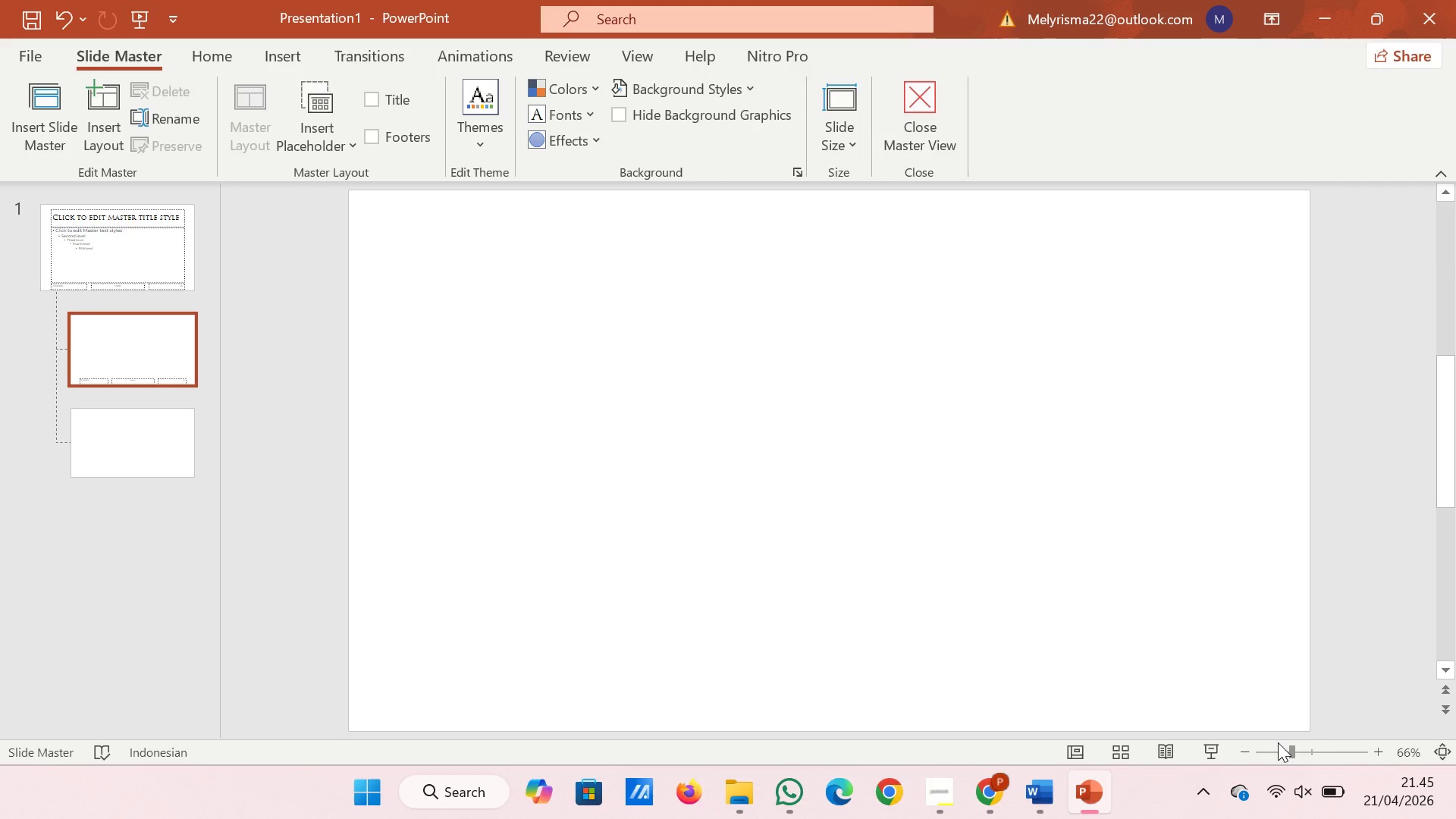 
key(Backspace)
 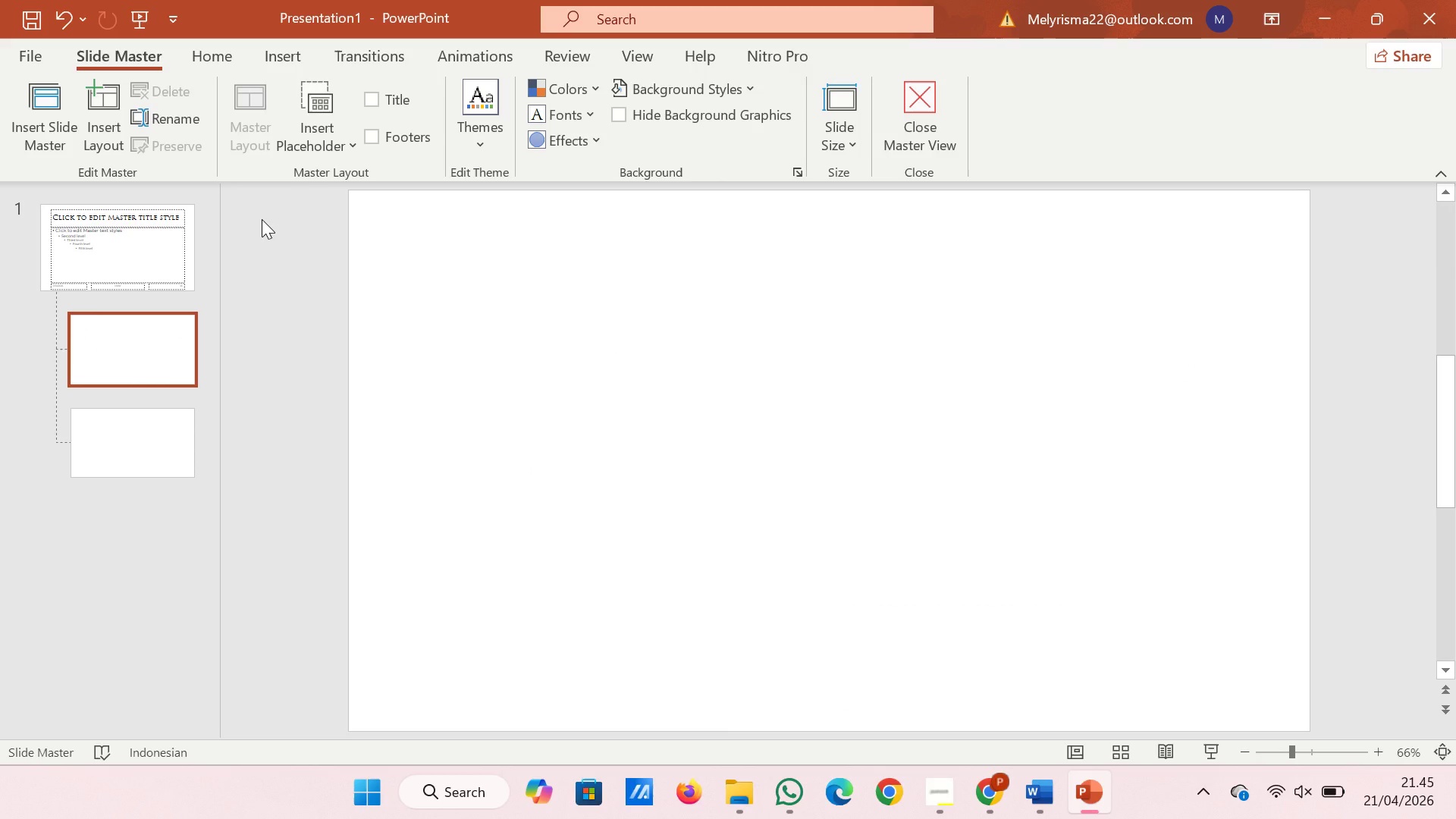 
left_click([155, 230])
 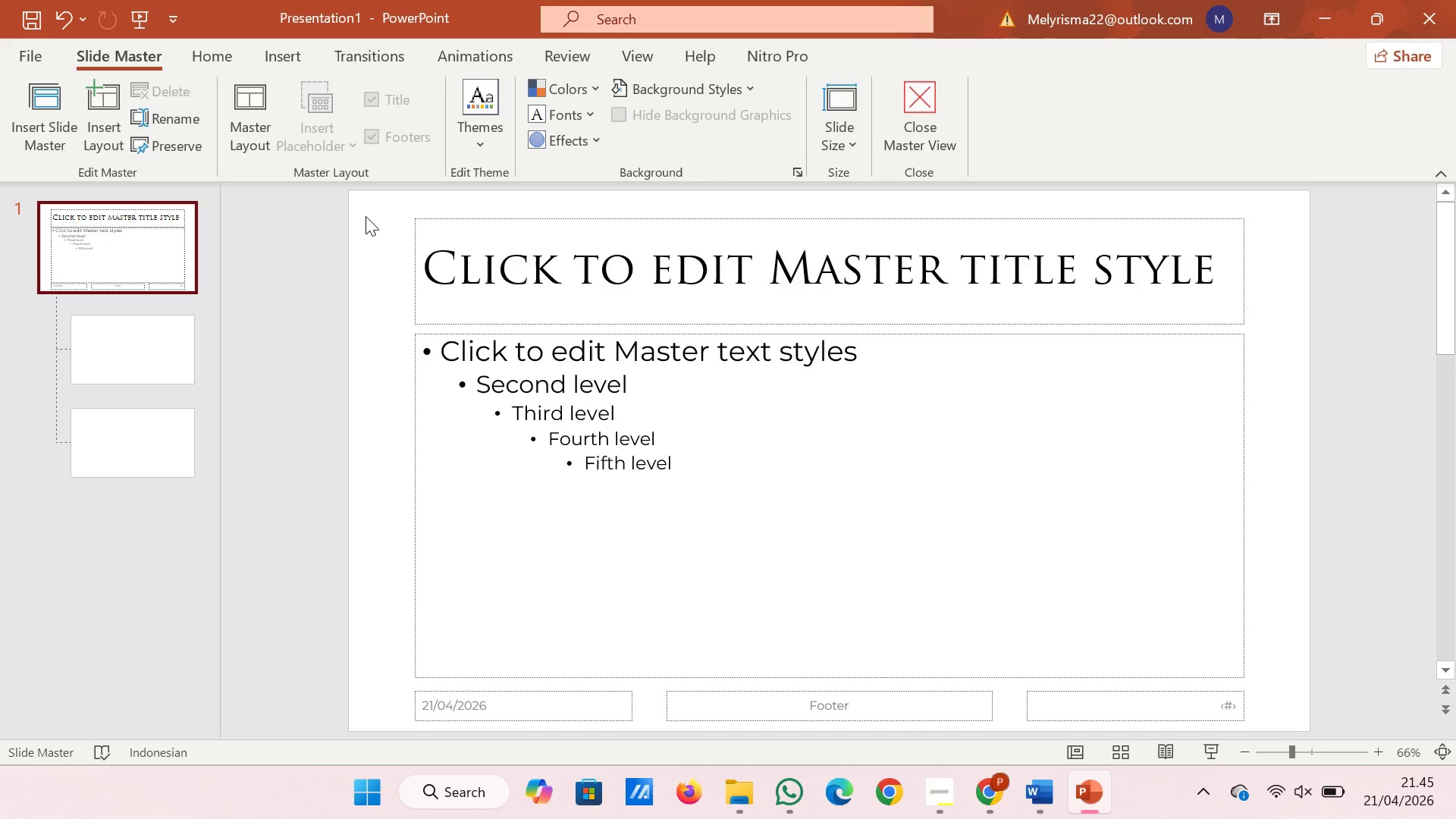 
left_click_drag(start_coordinate=[366, 216], to_coordinate=[1301, 682])
 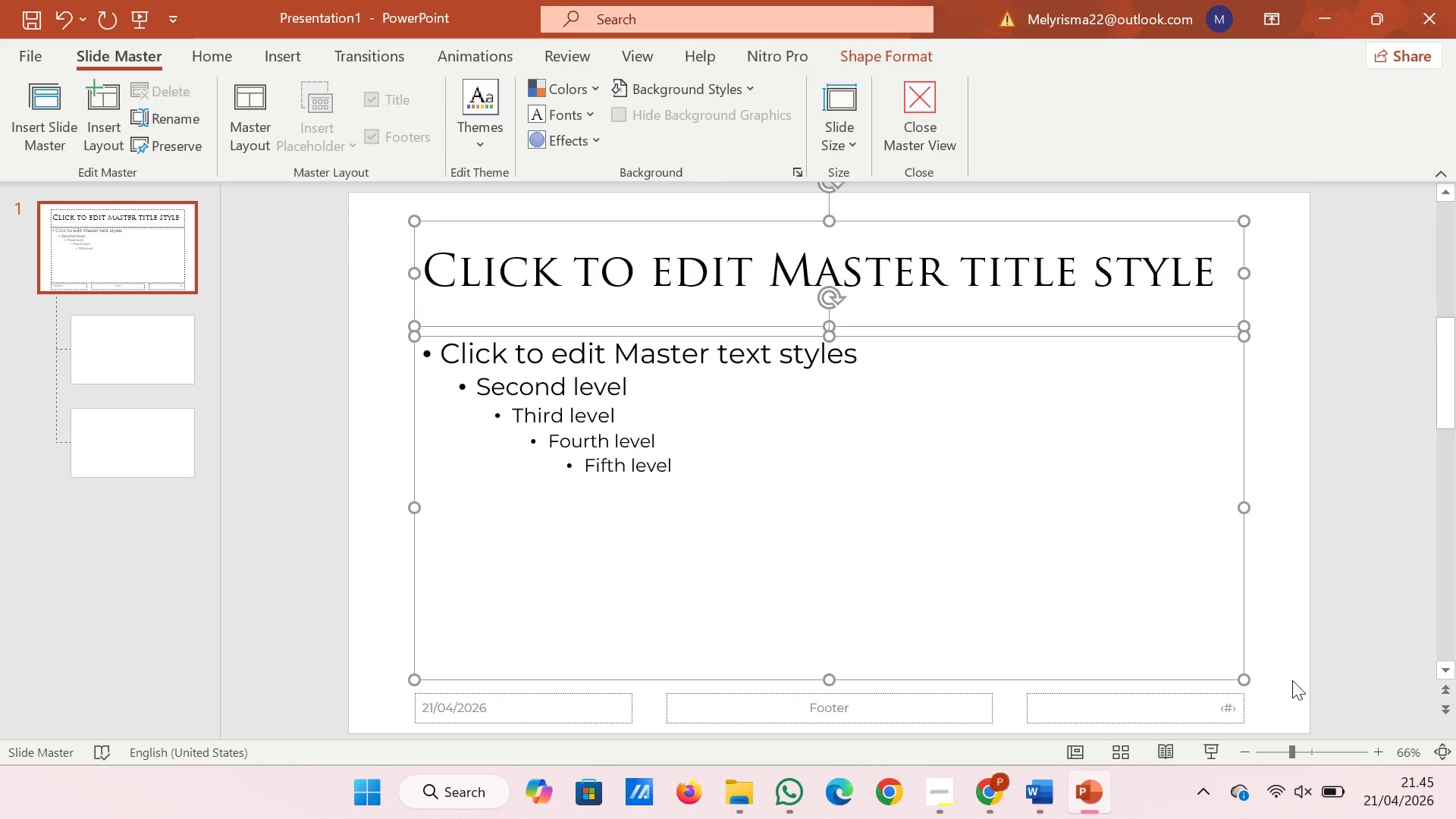 
key(Backspace)
 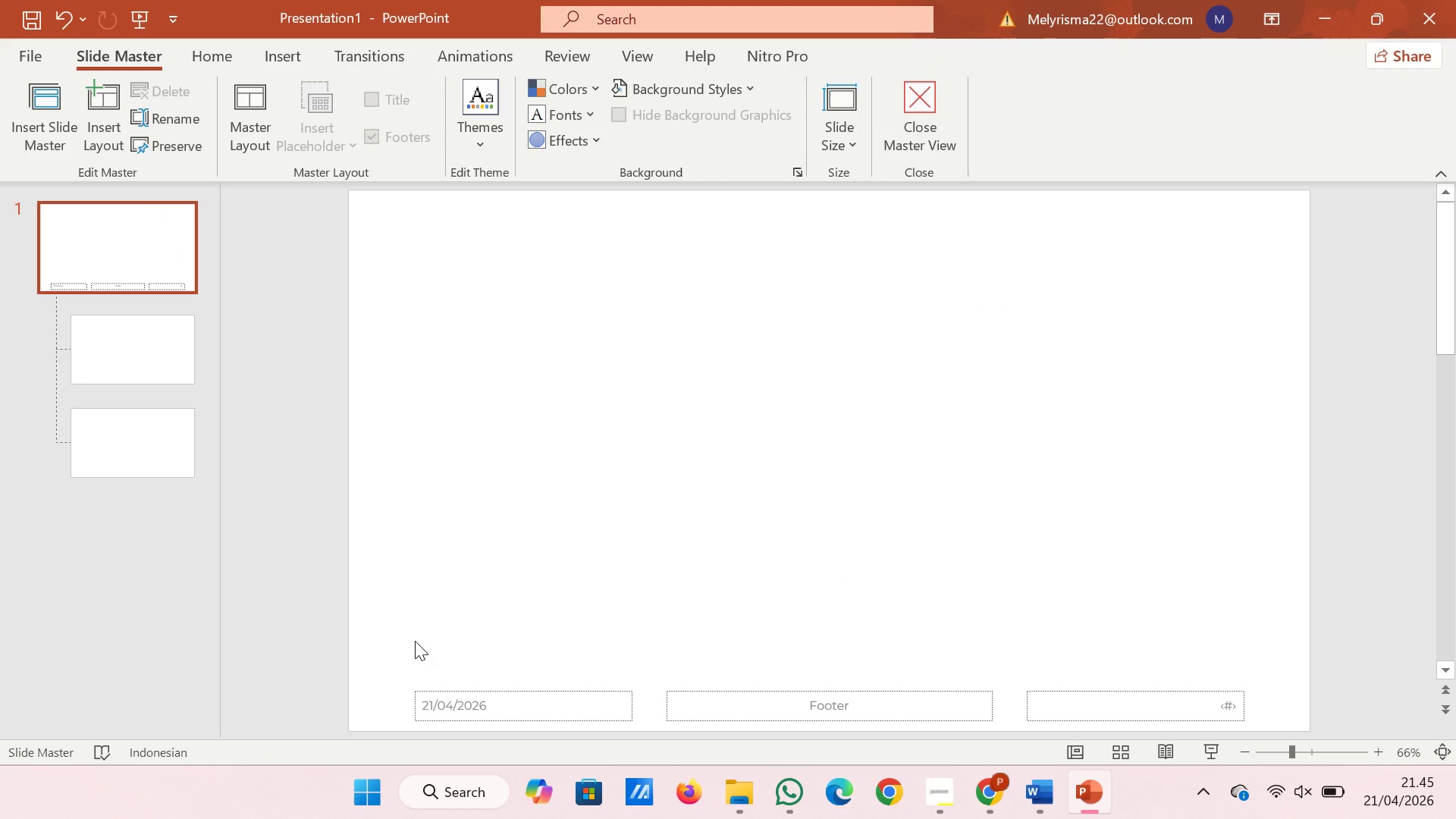 
left_click_drag(start_coordinate=[389, 679], to_coordinate=[1294, 726])
 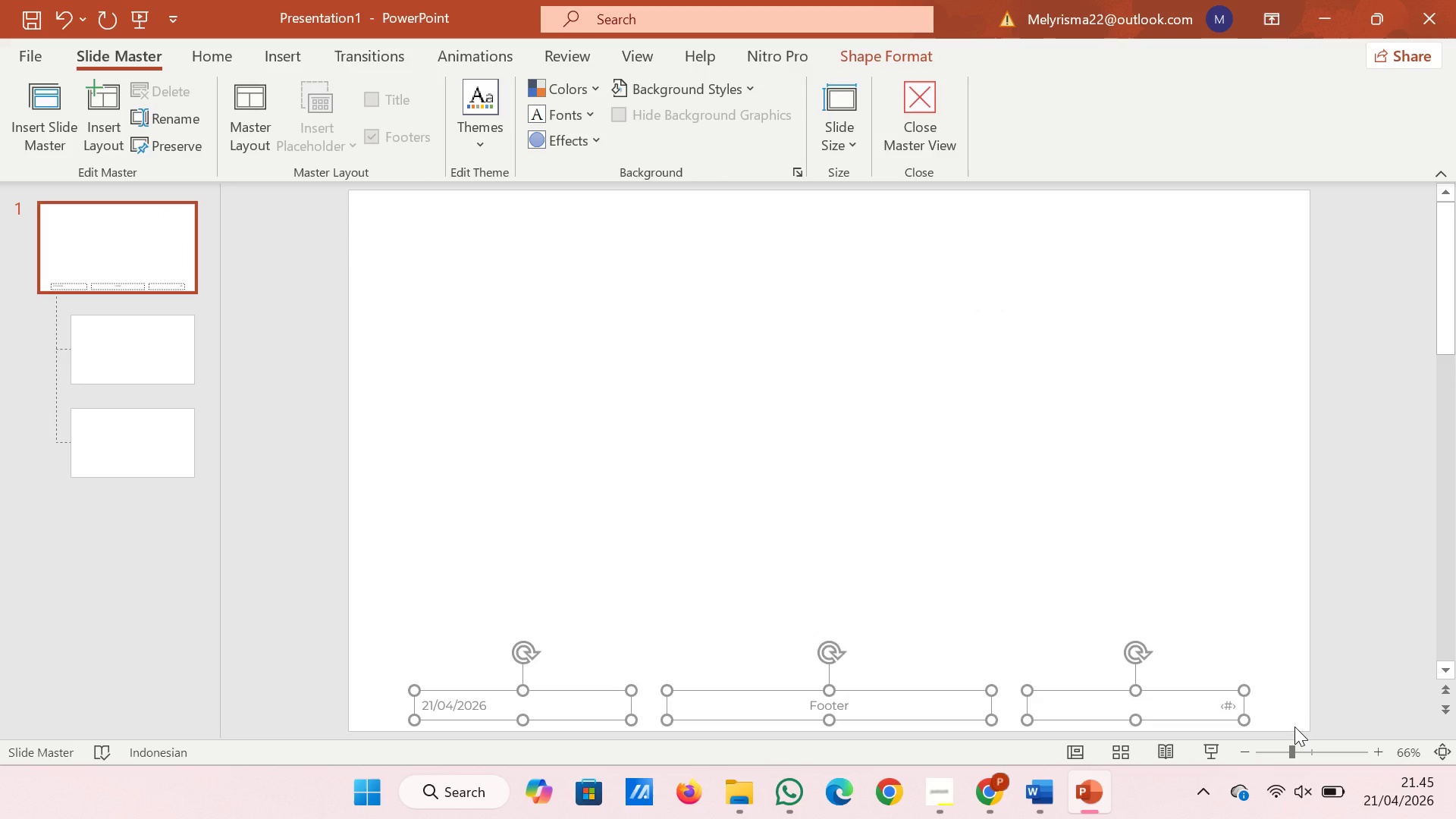 
key(Backspace)
 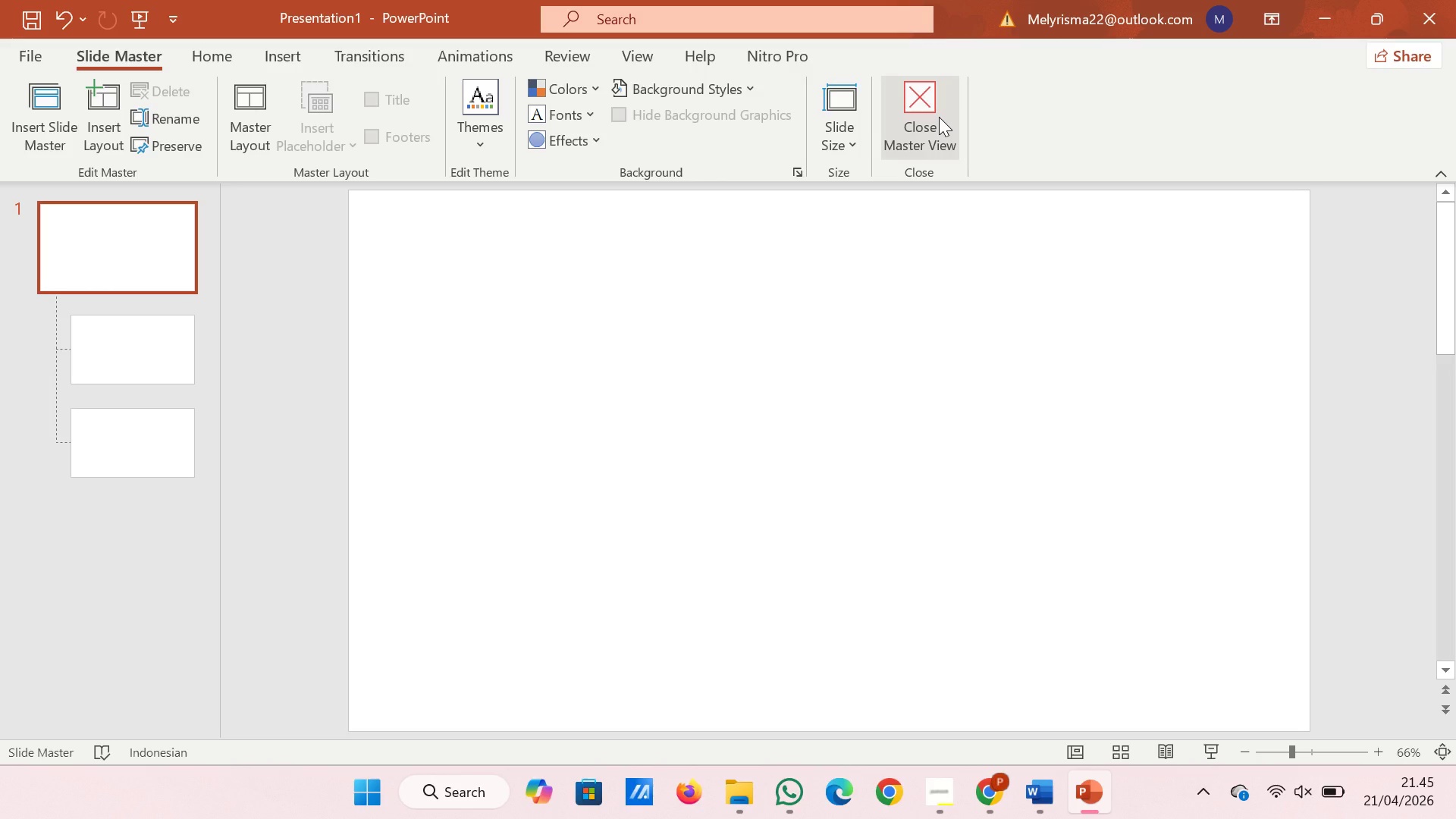 
left_click([937, 118])
 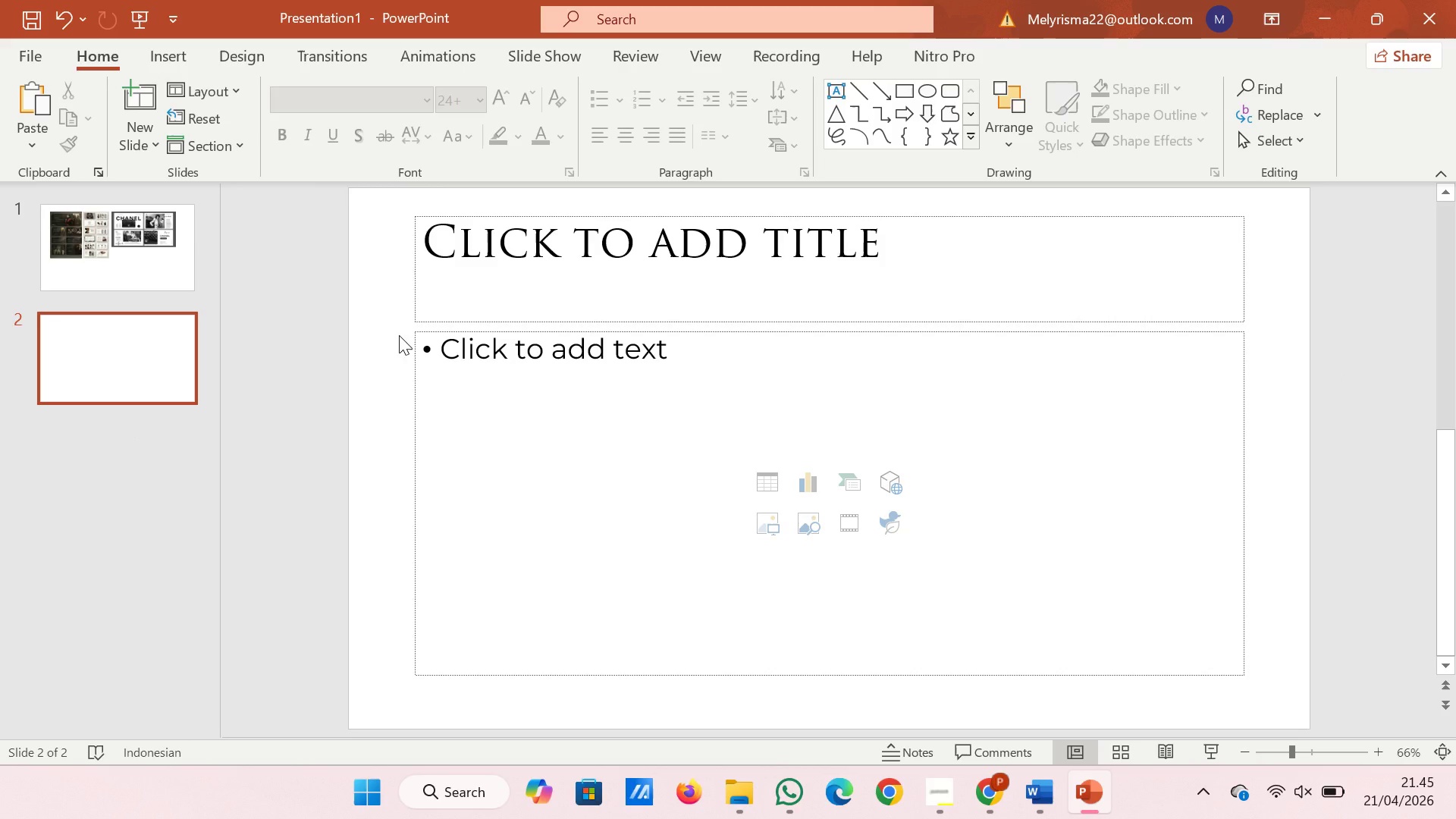 
left_click_drag(start_coordinate=[386, 206], to_coordinate=[1446, 721])
 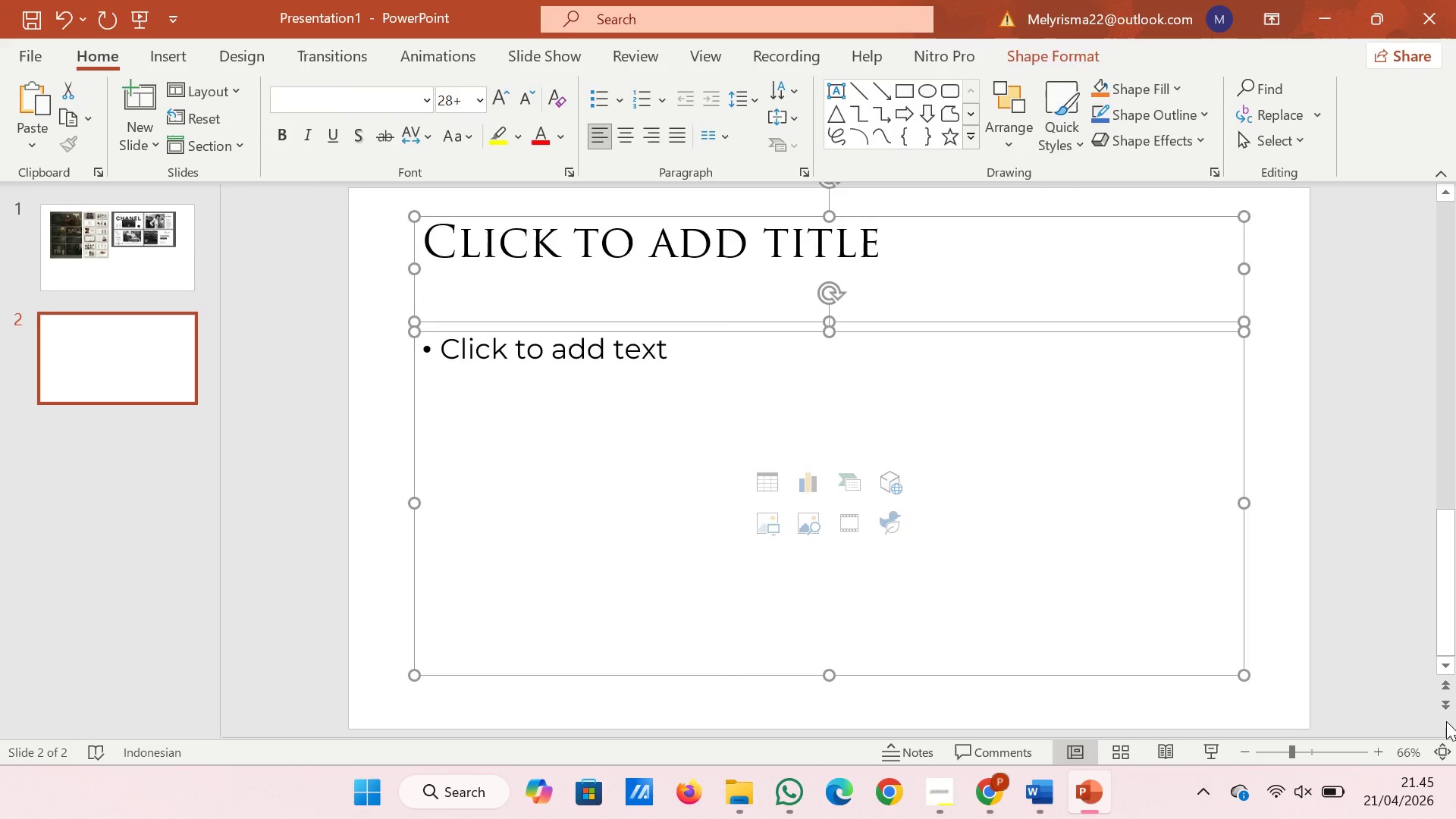 
key(Backspace)
 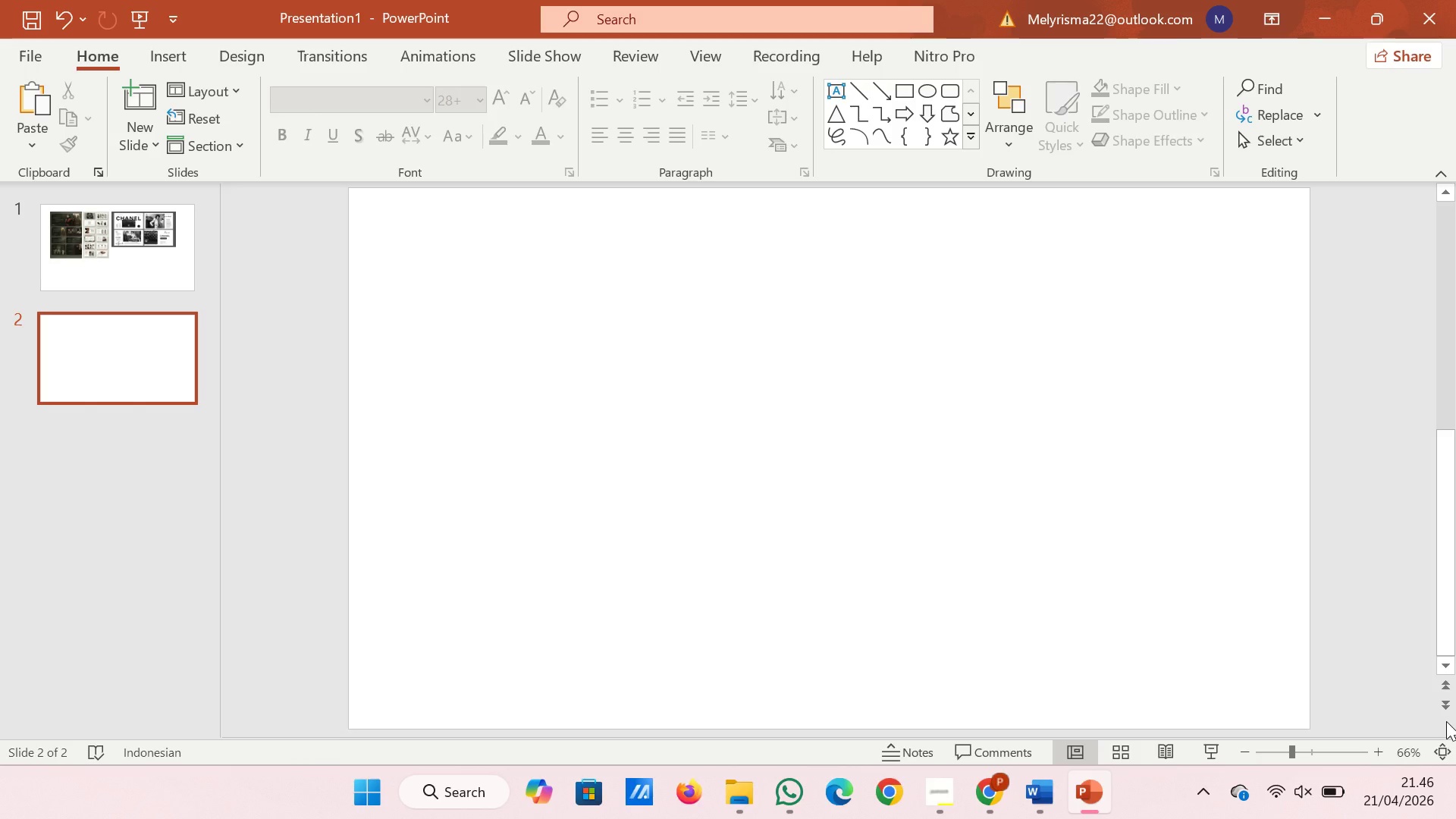 
key(Control+Z)
 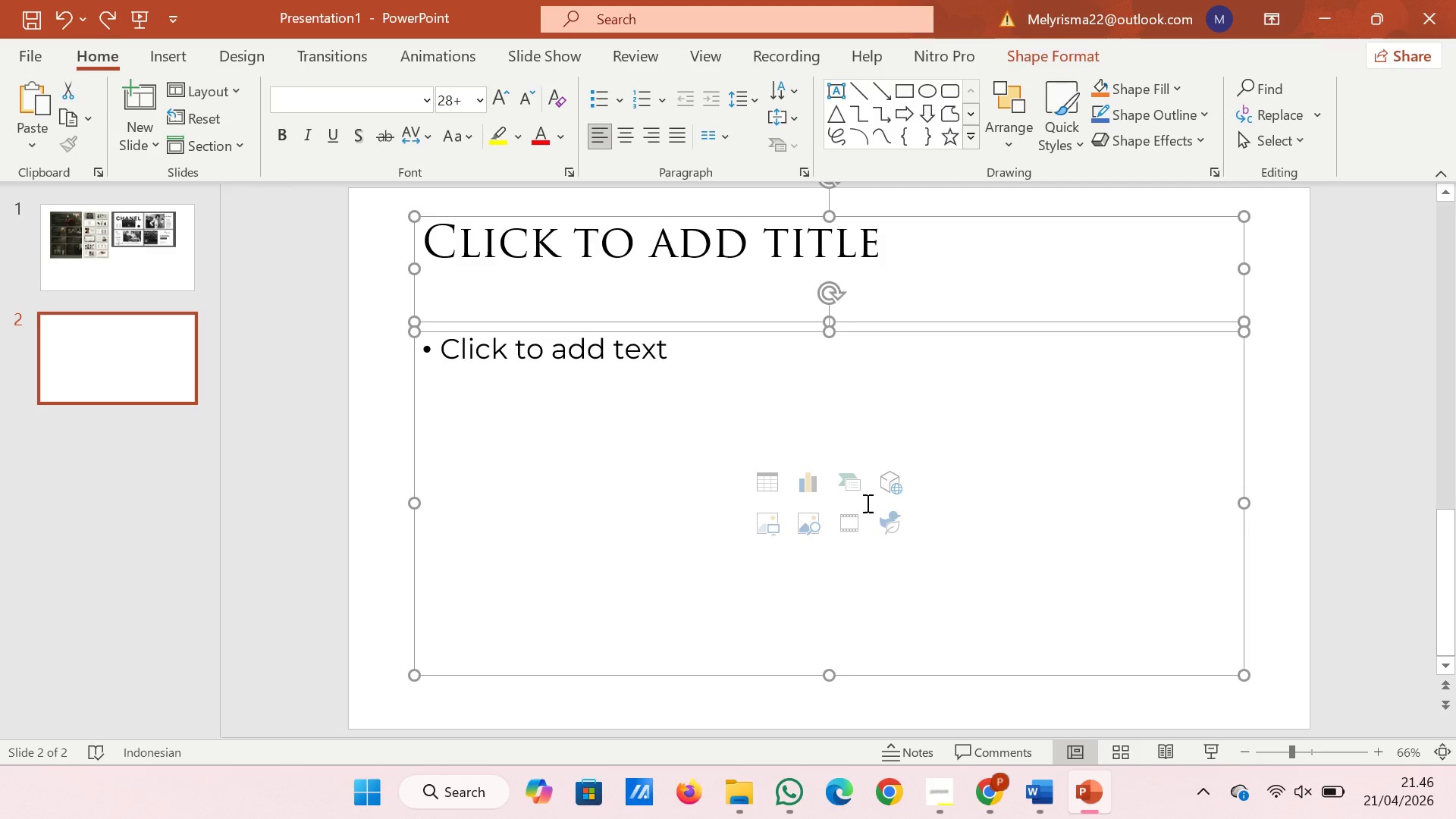 
mouse_move([788, 522])
 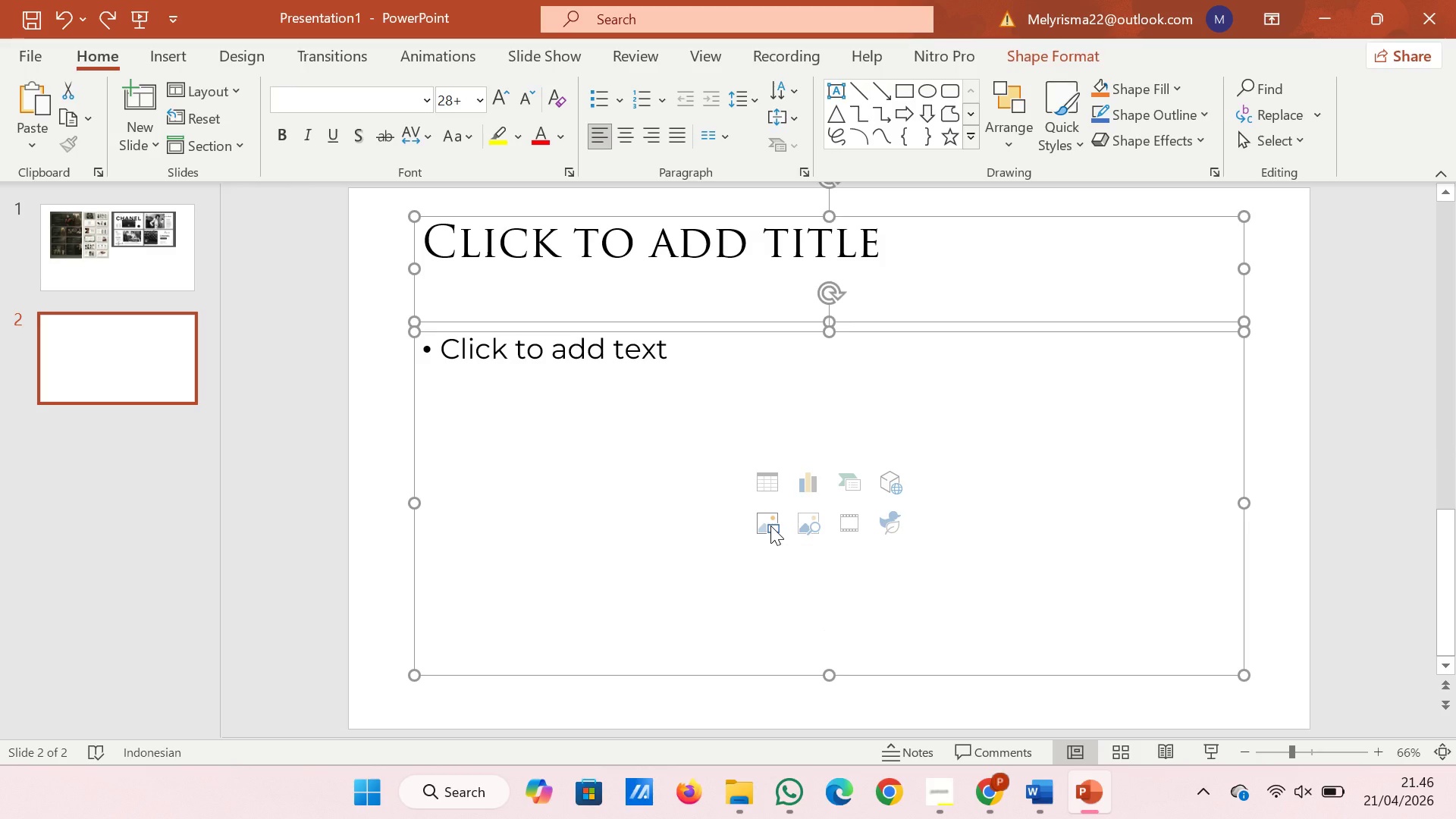 
left_click([770, 526])
 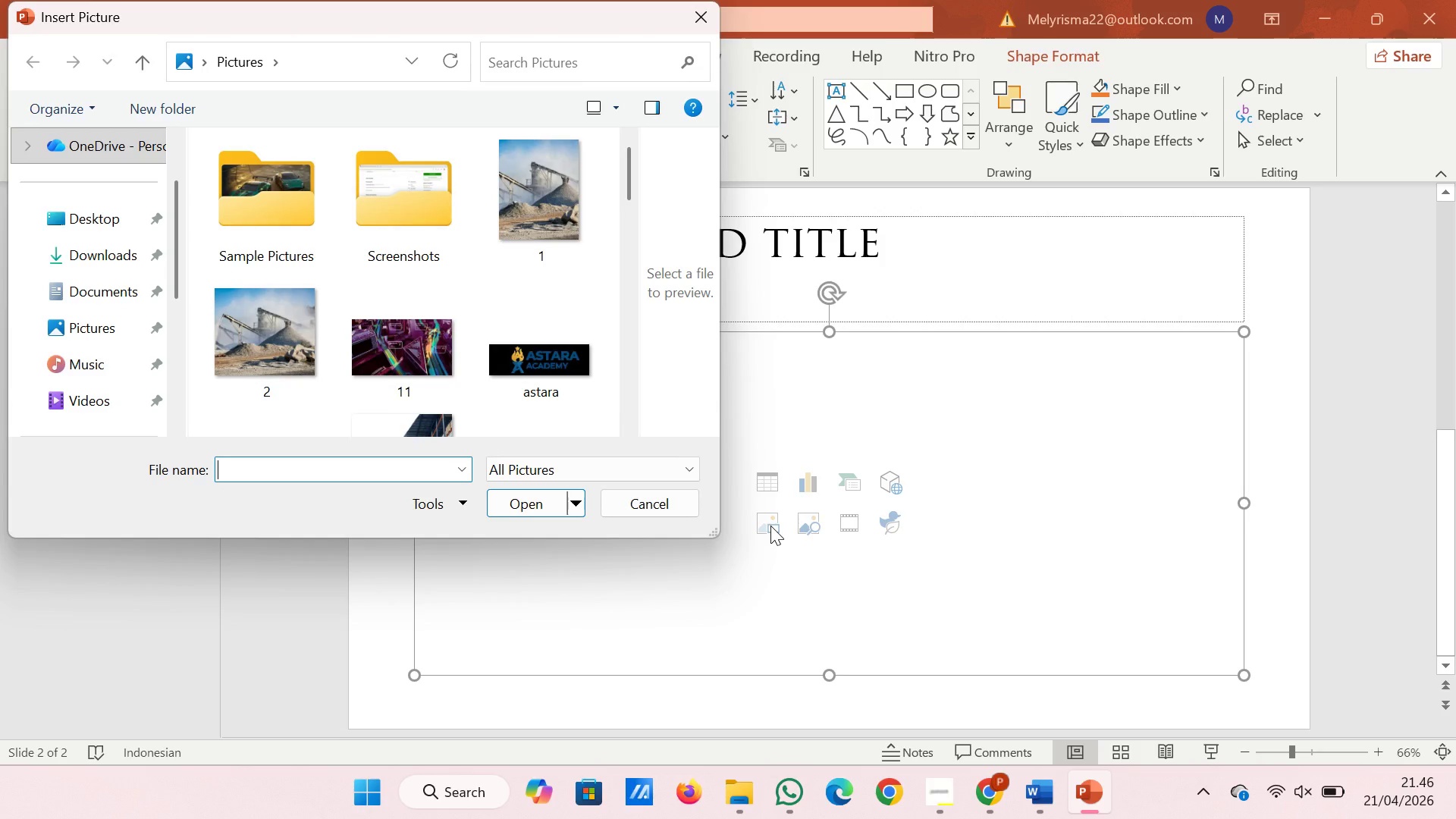 
scroll: coordinate [459, 337], scroll_direction: down, amount: 16.0
 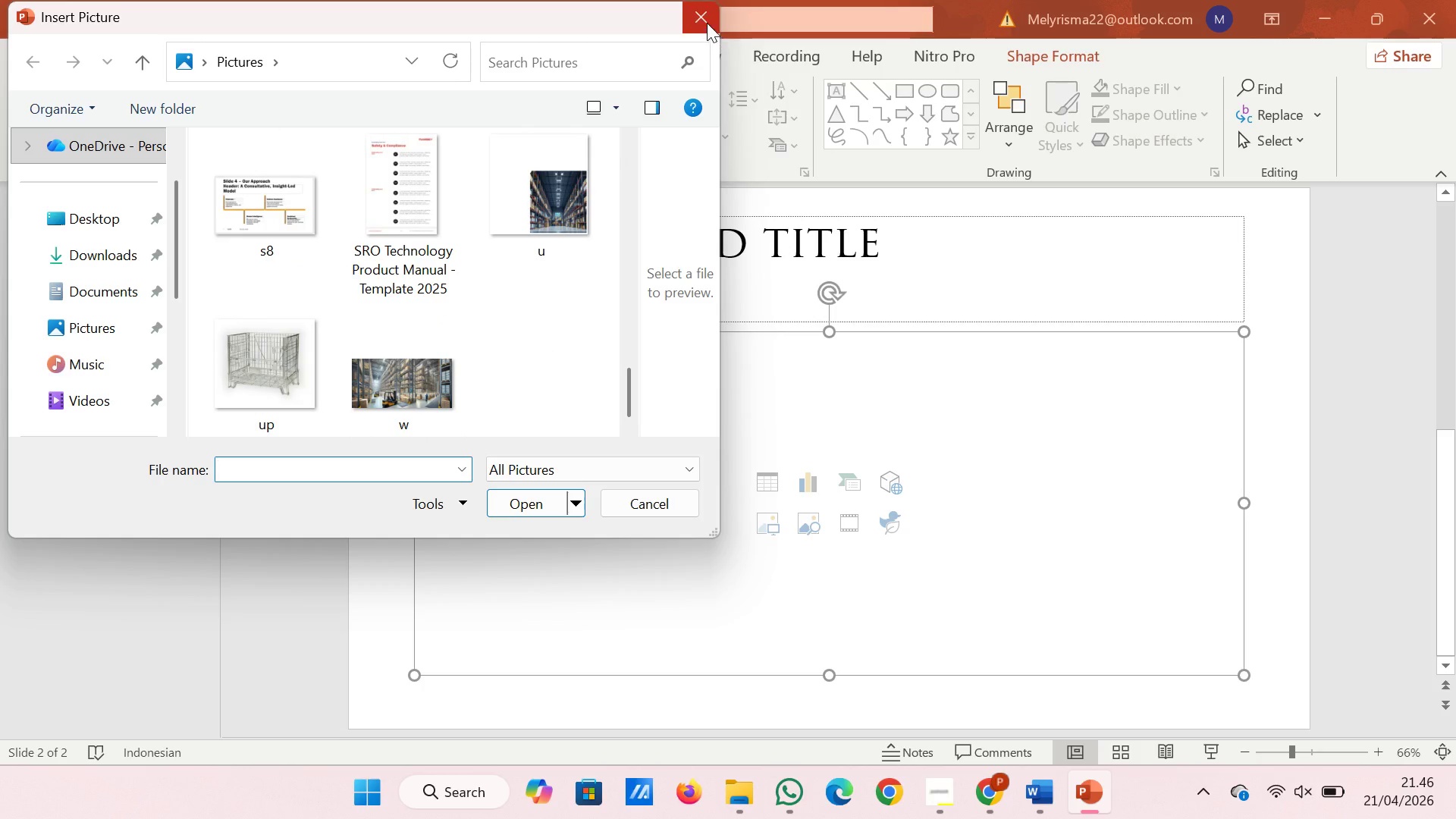 
left_click([707, 23])
 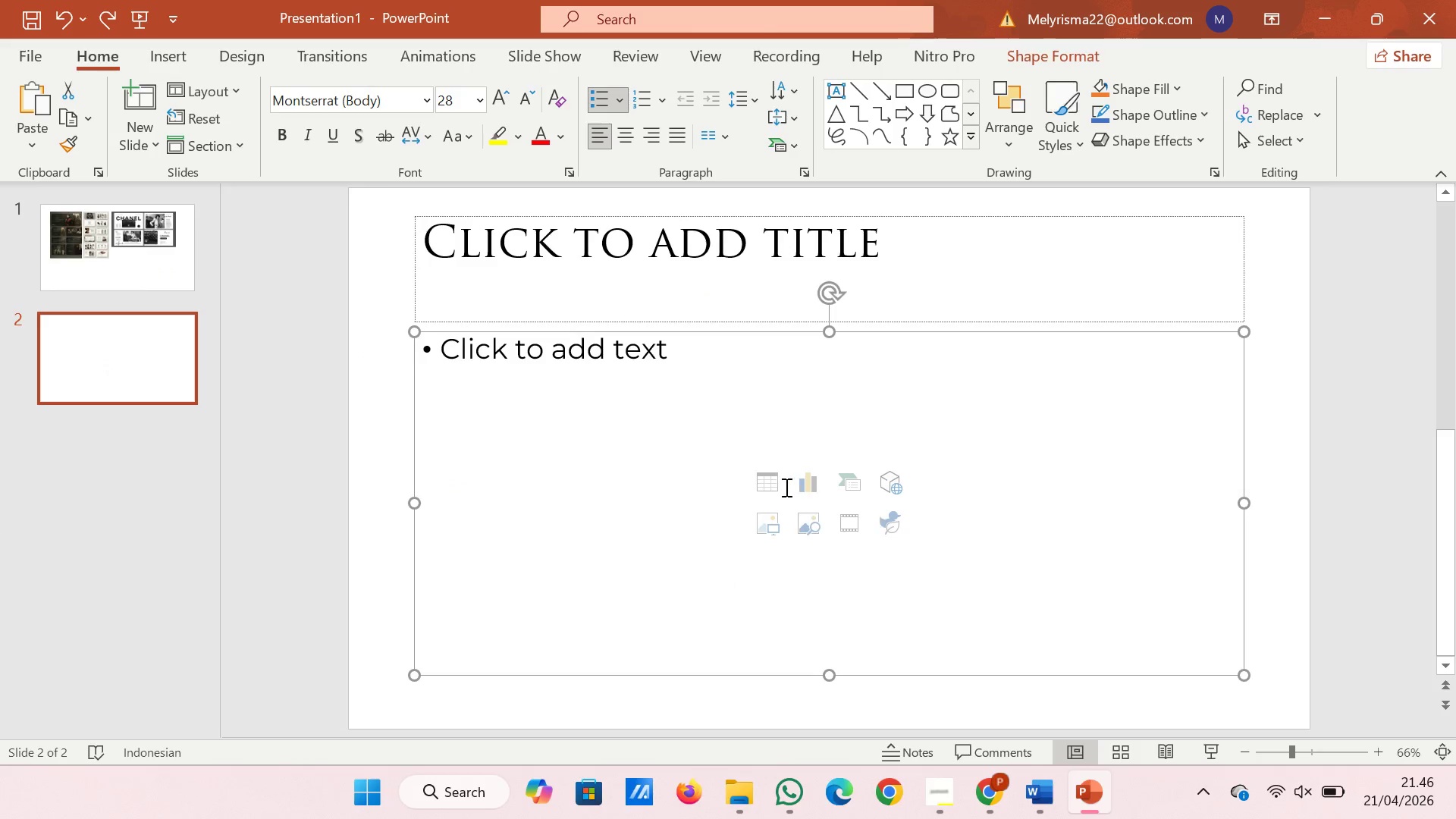 
wait(6.33)
 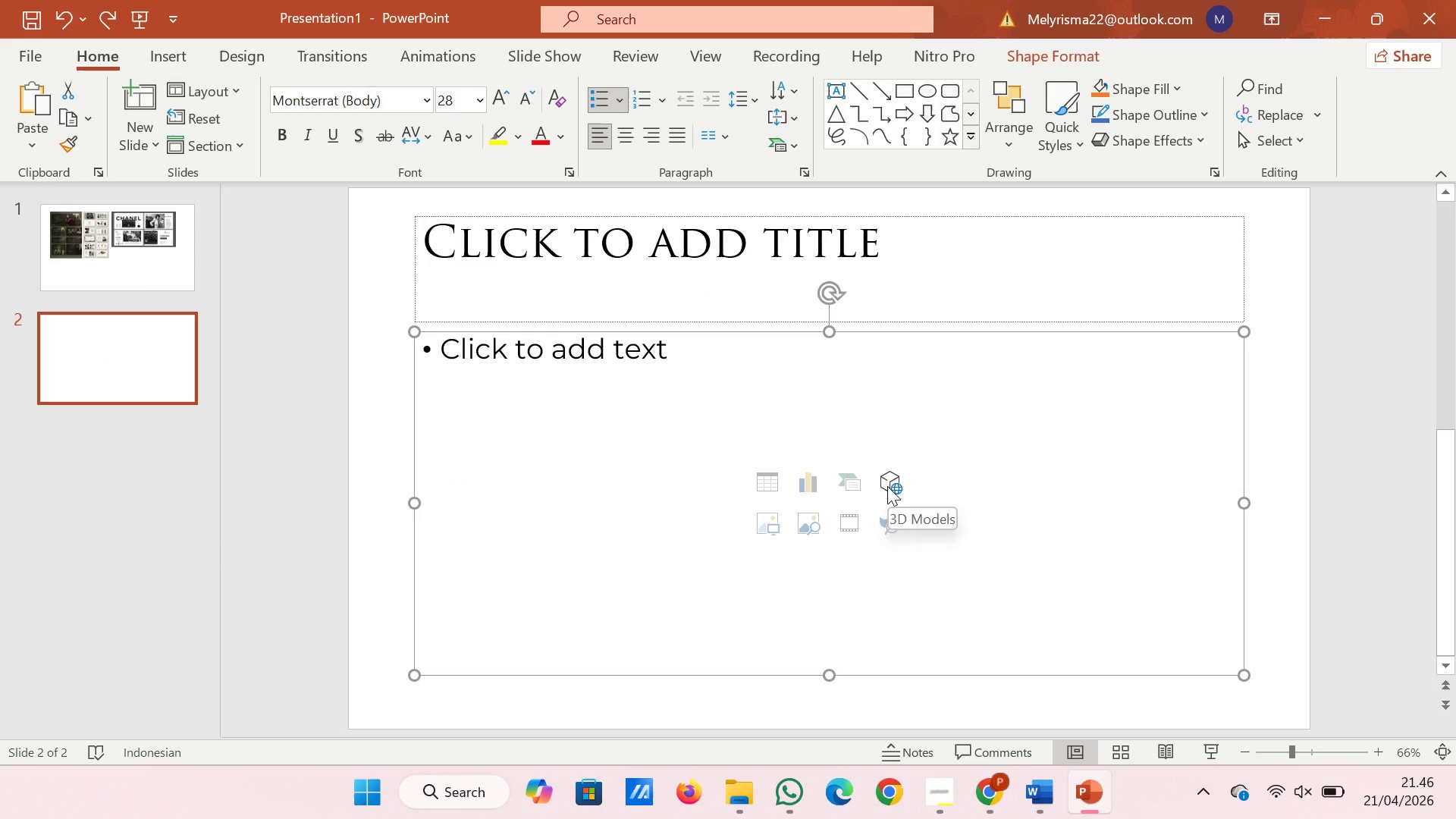 
left_click([814, 530])
 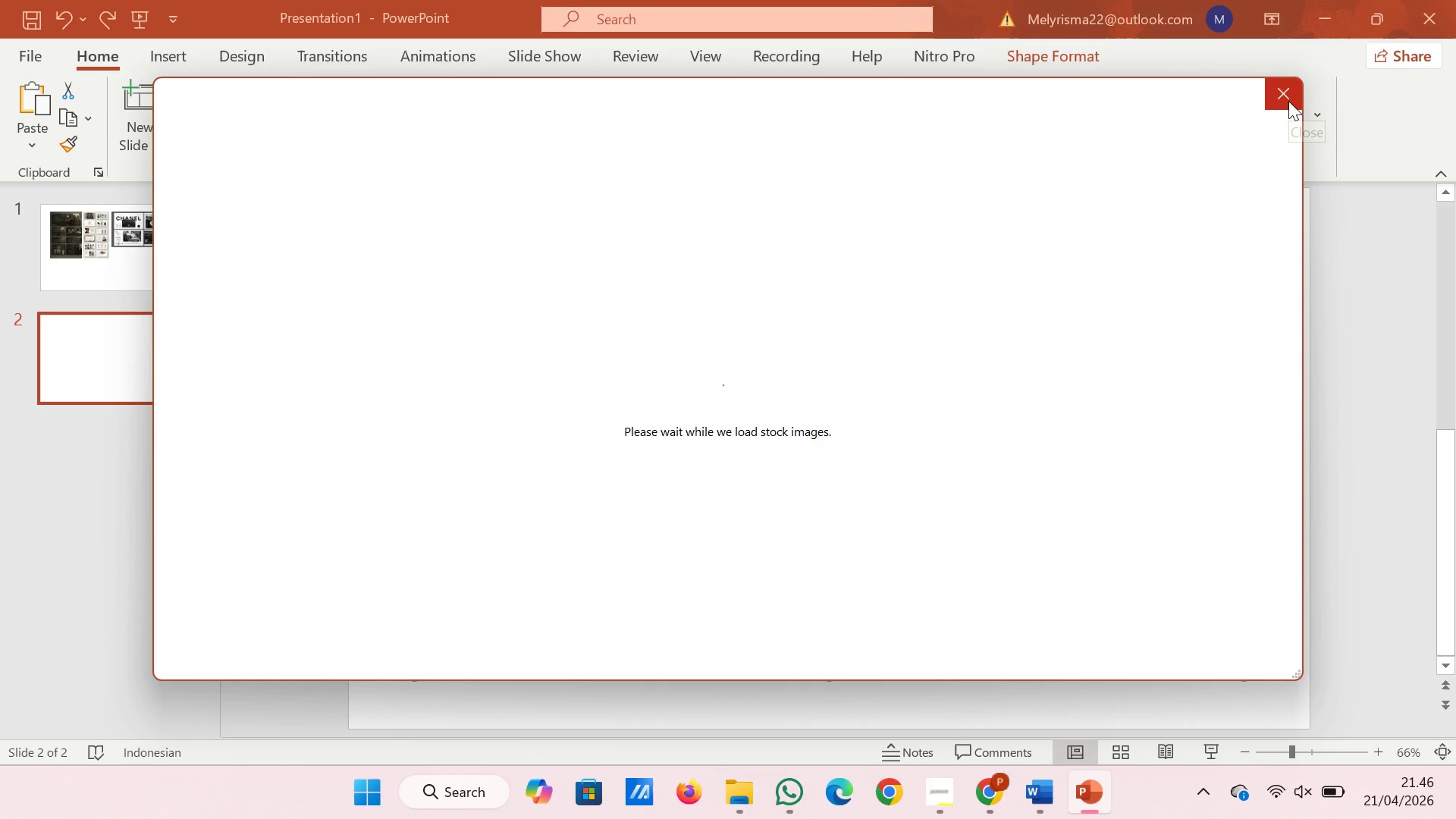 
left_click([1288, 101])
 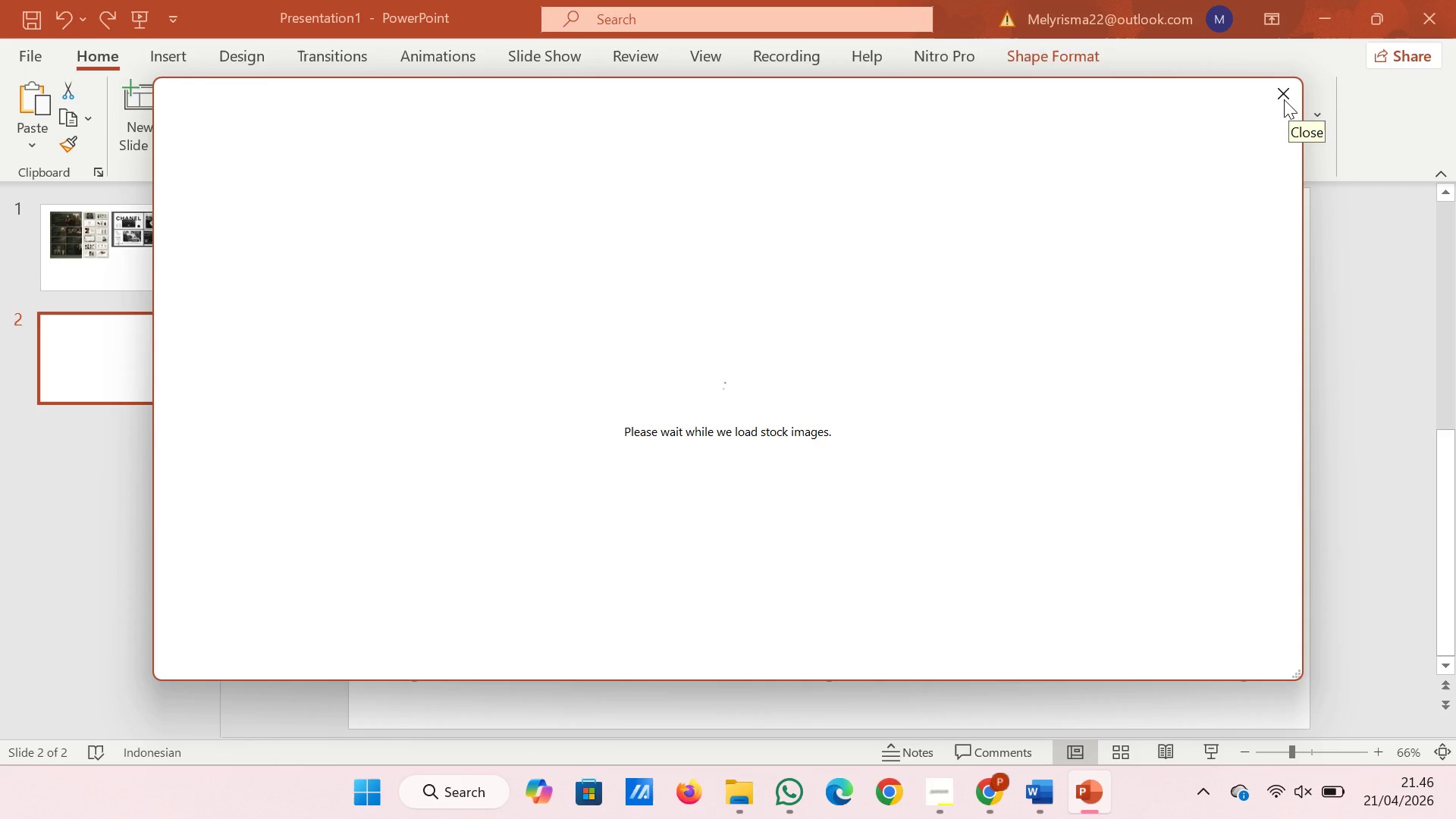 
wait(8.84)
 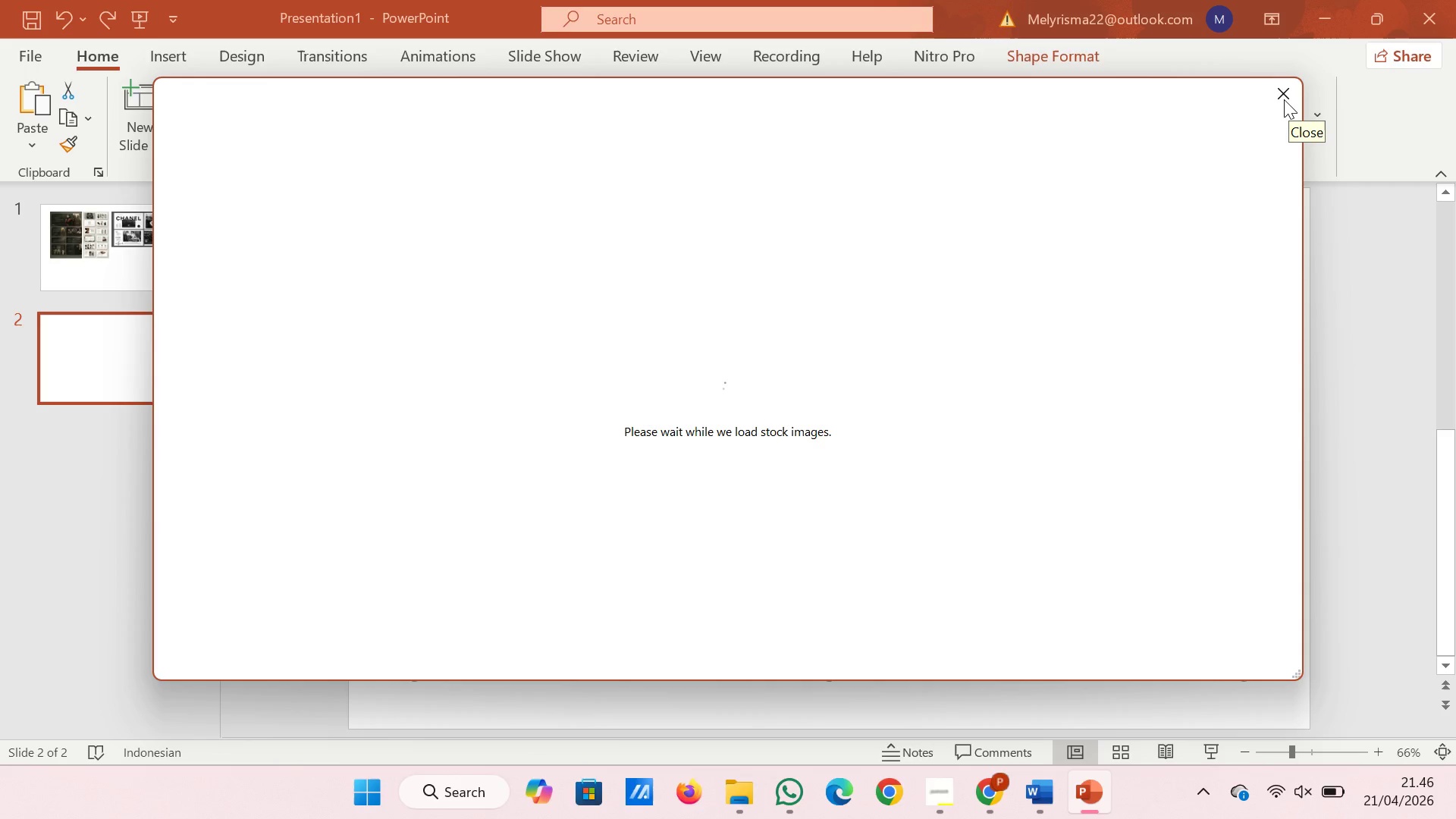 
key(Backspace)
 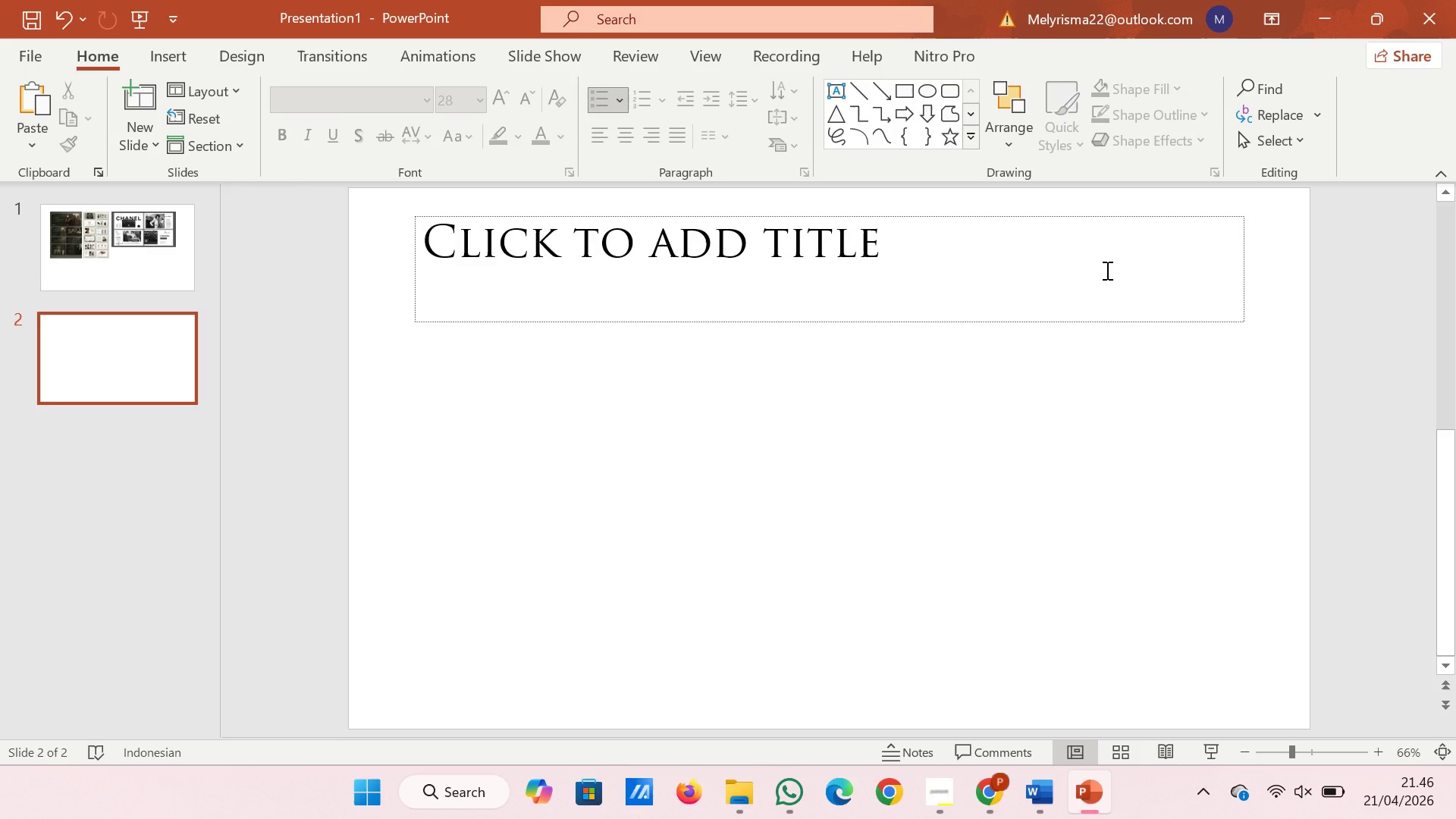 
left_click([1100, 261])
 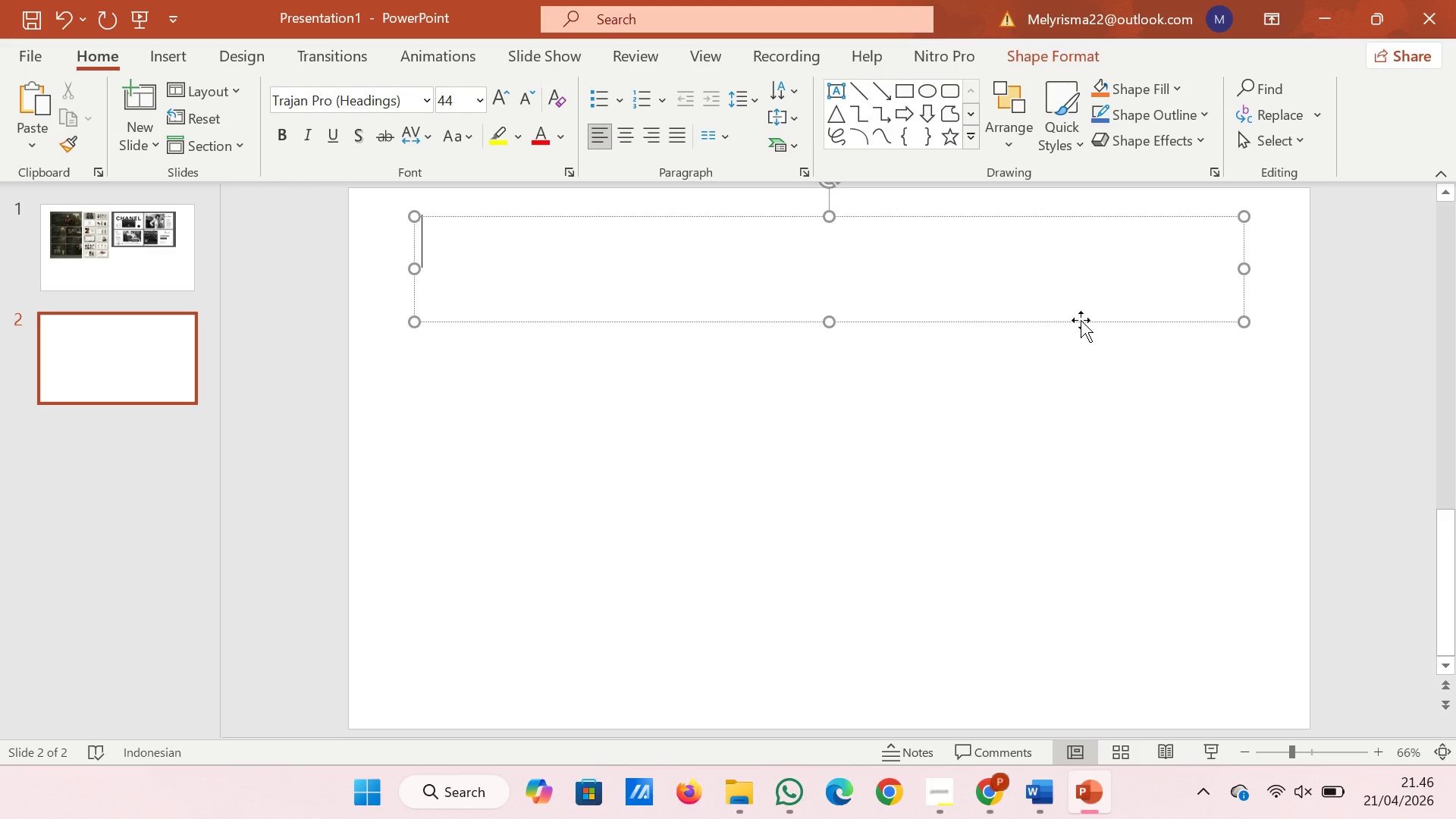 
left_click([1081, 320])
 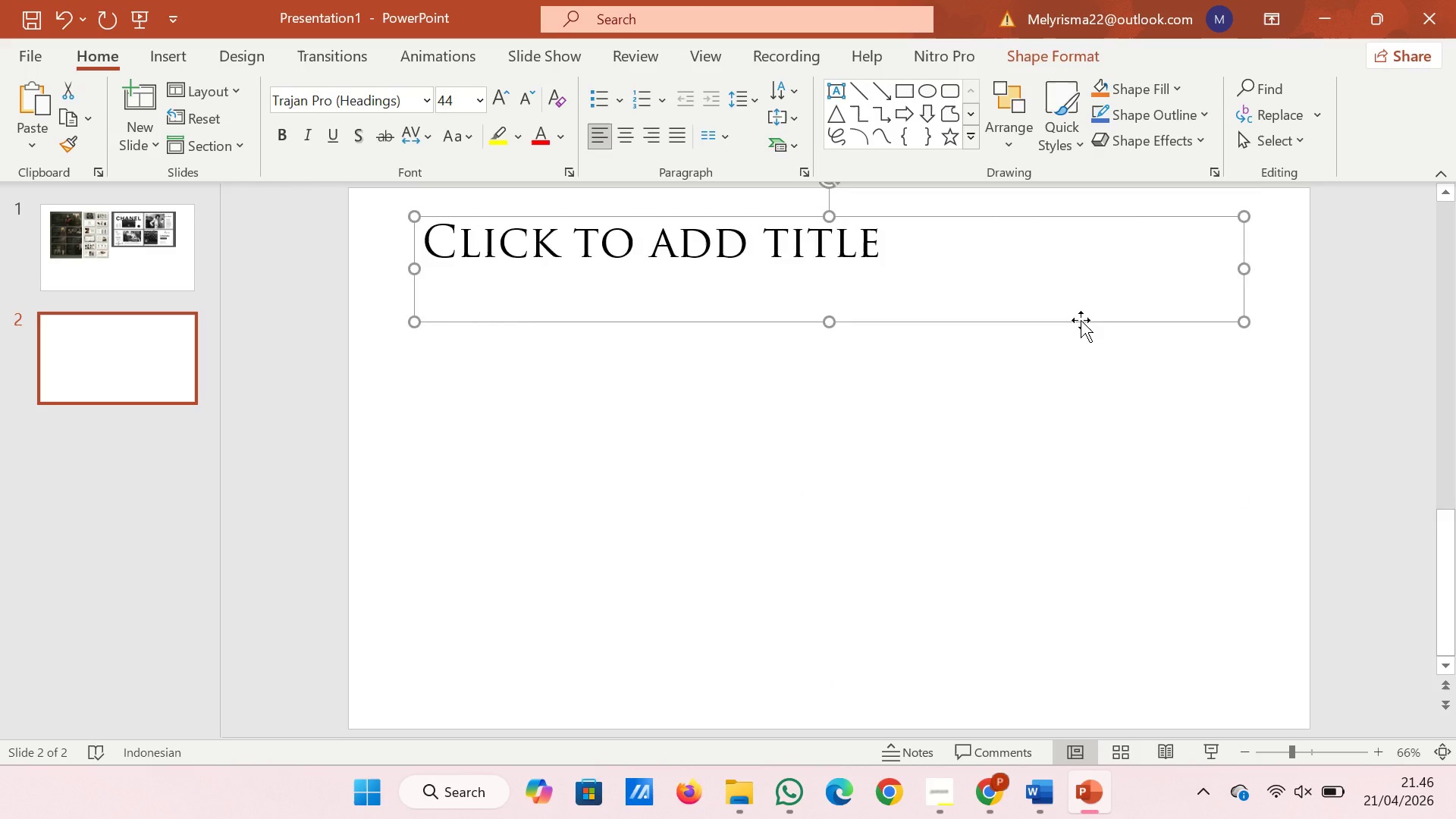 
key(Backspace)
 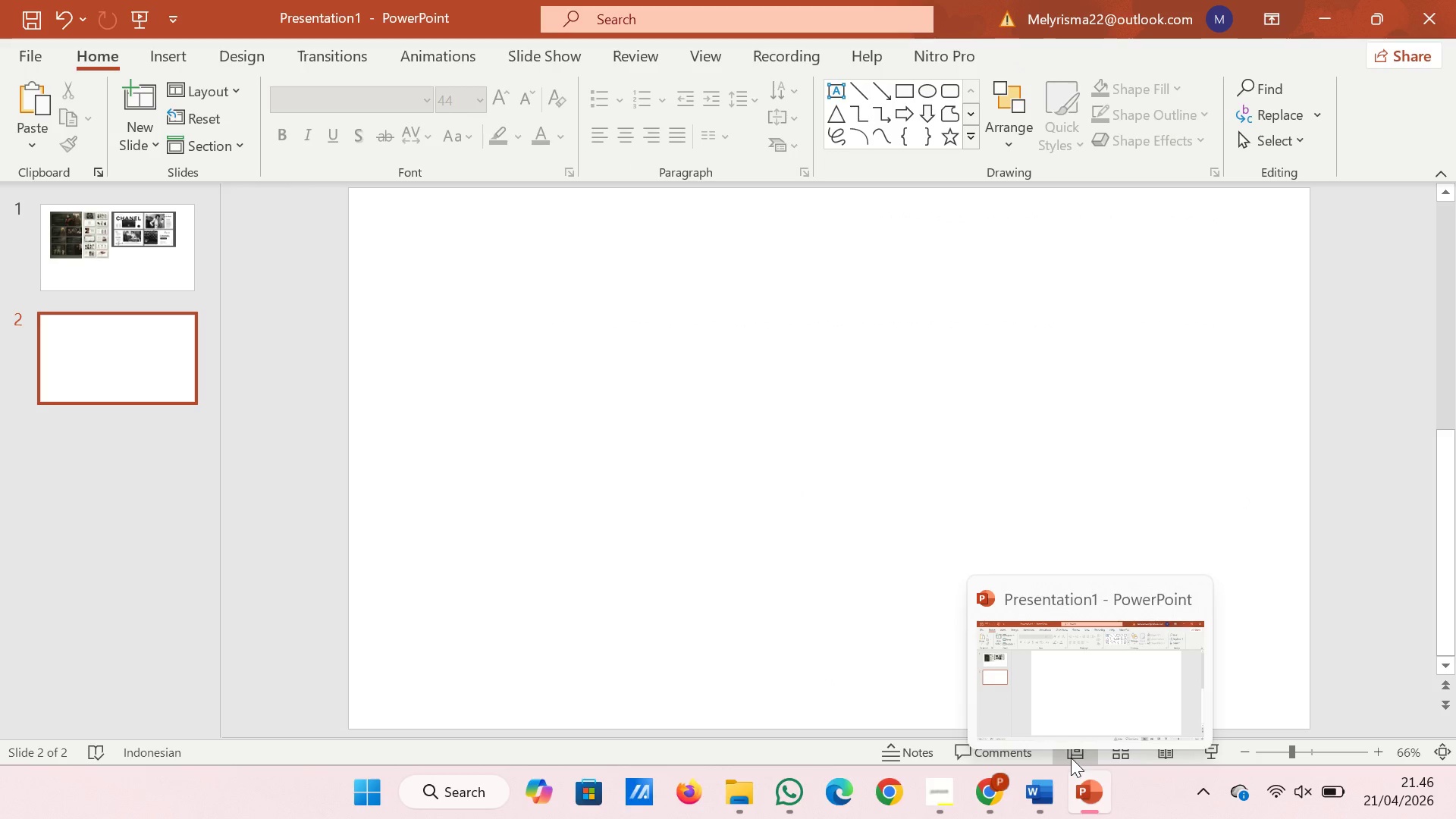 
left_click([60, 243])
 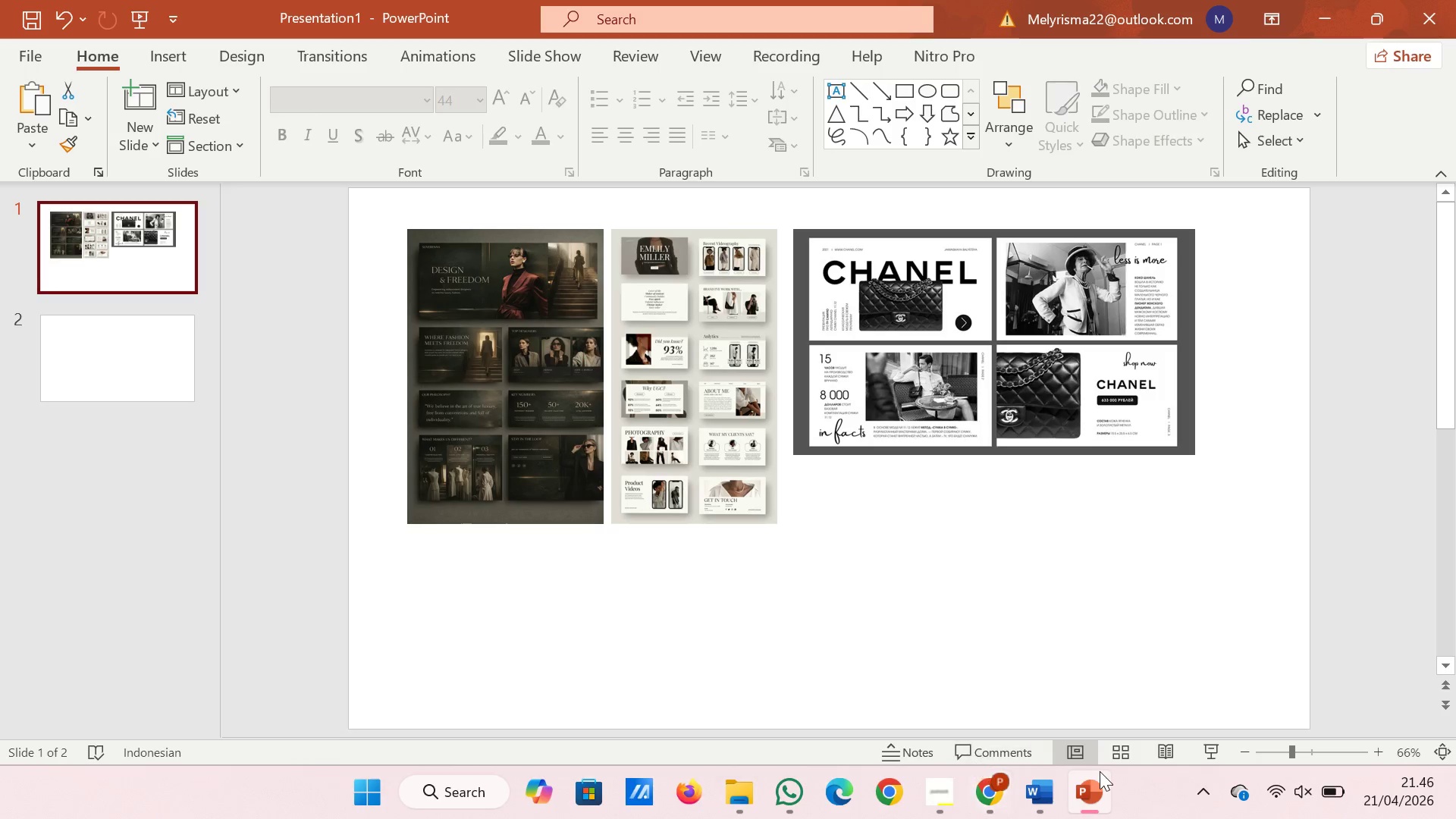 
left_click([1033, 789])
 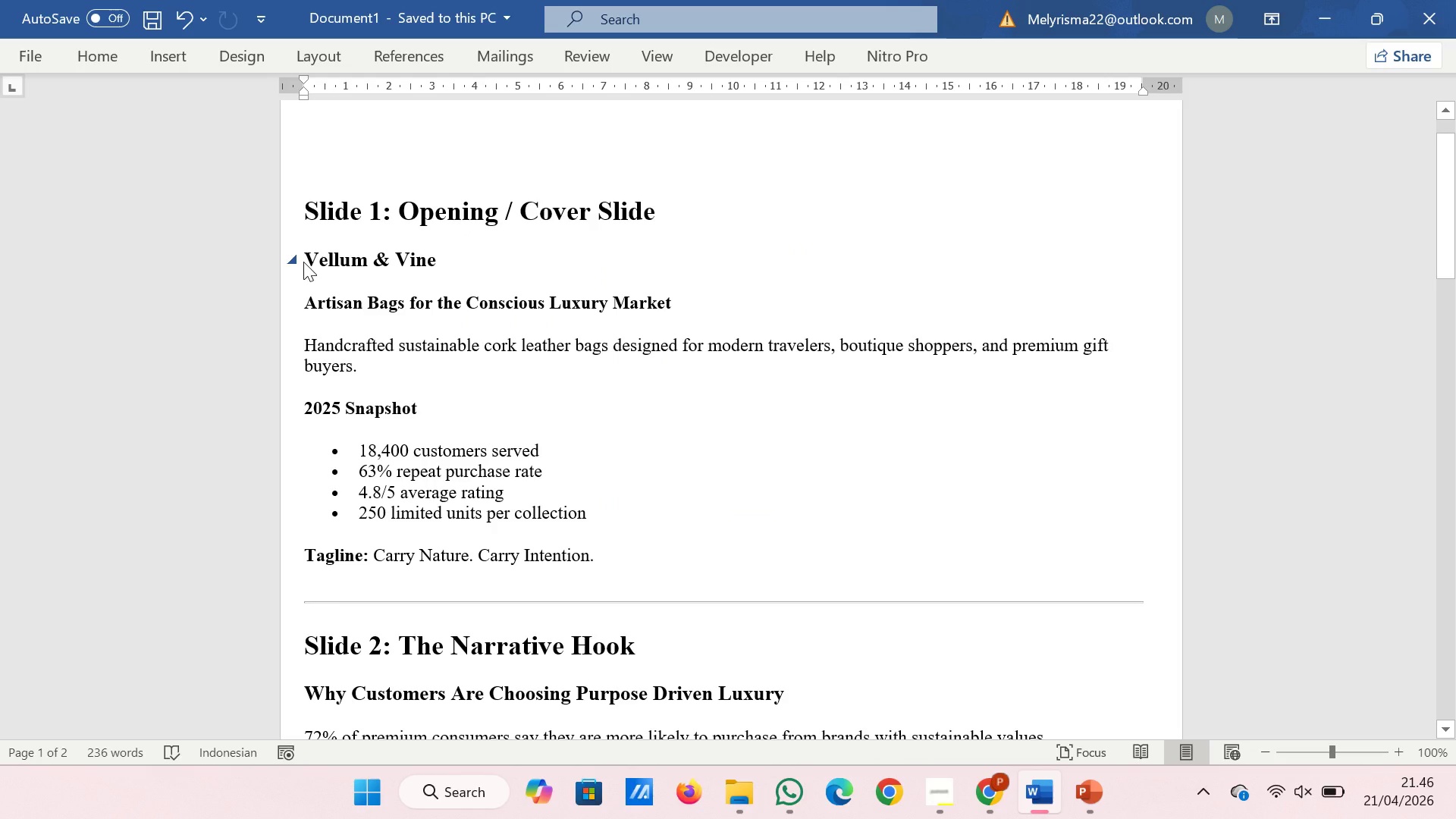 
left_click_drag(start_coordinate=[306, 258], to_coordinate=[491, 257])
 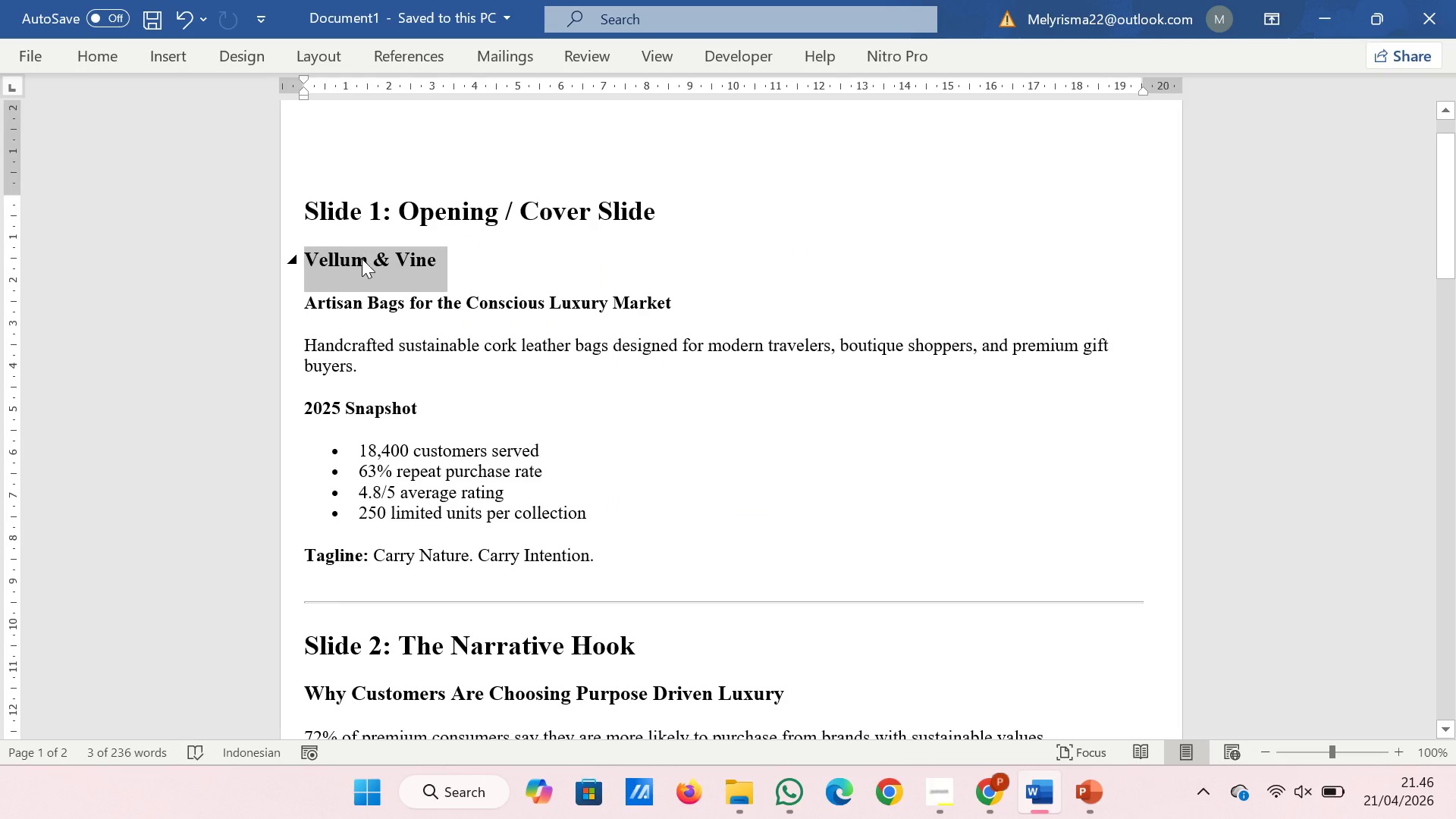 
right_click([362, 259])
 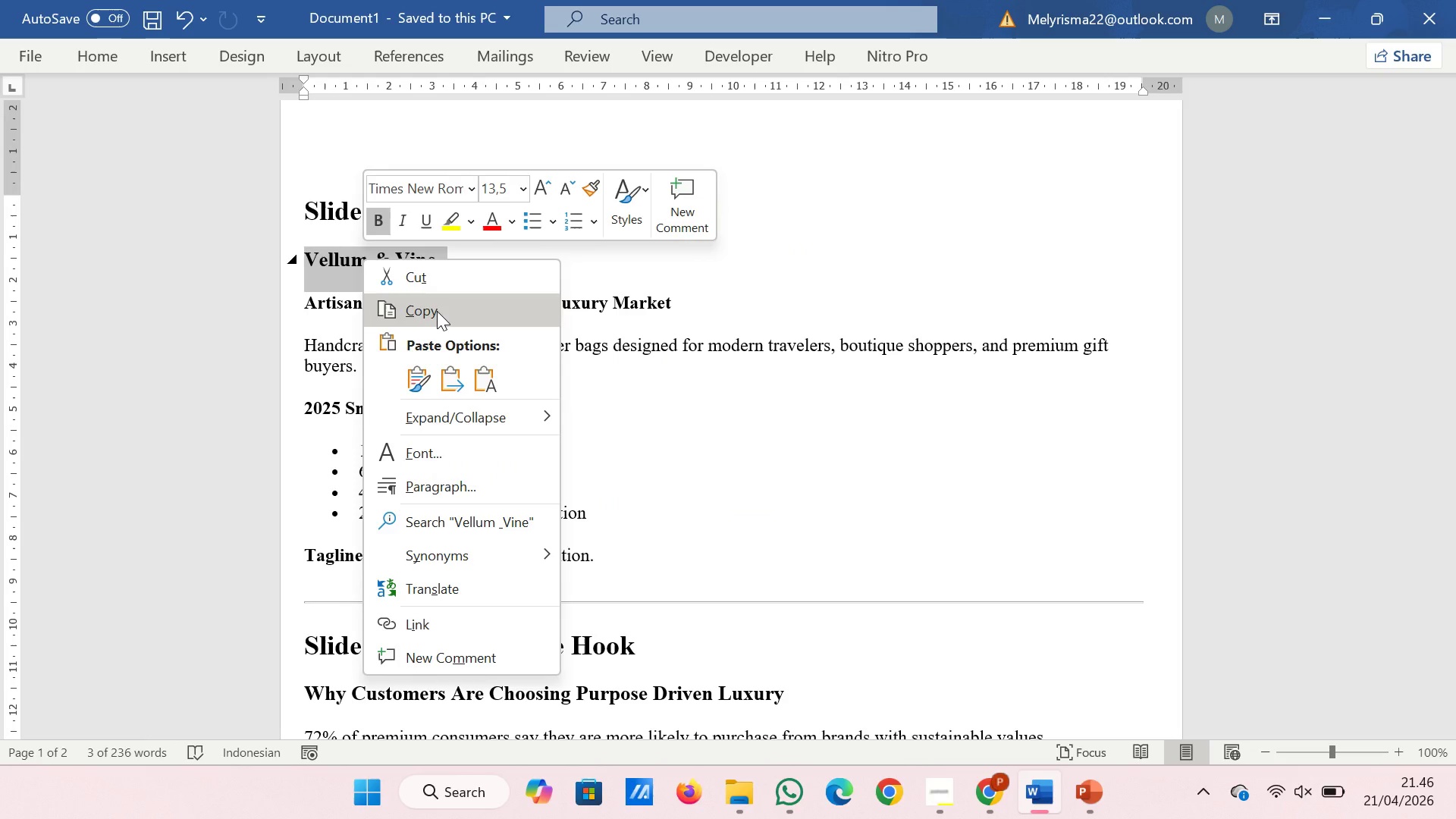 
left_click([438, 312])
 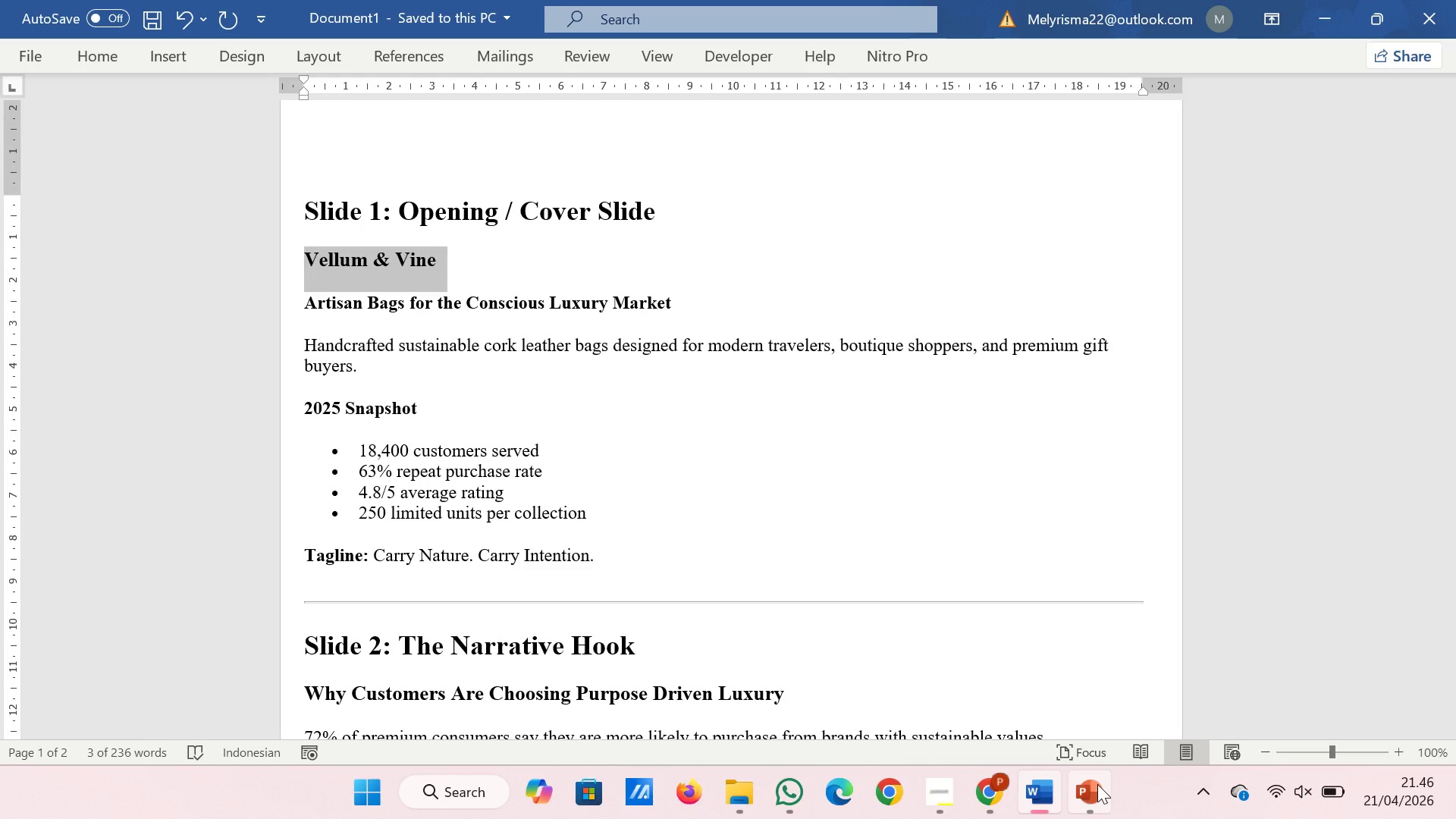 
left_click([1097, 784])
 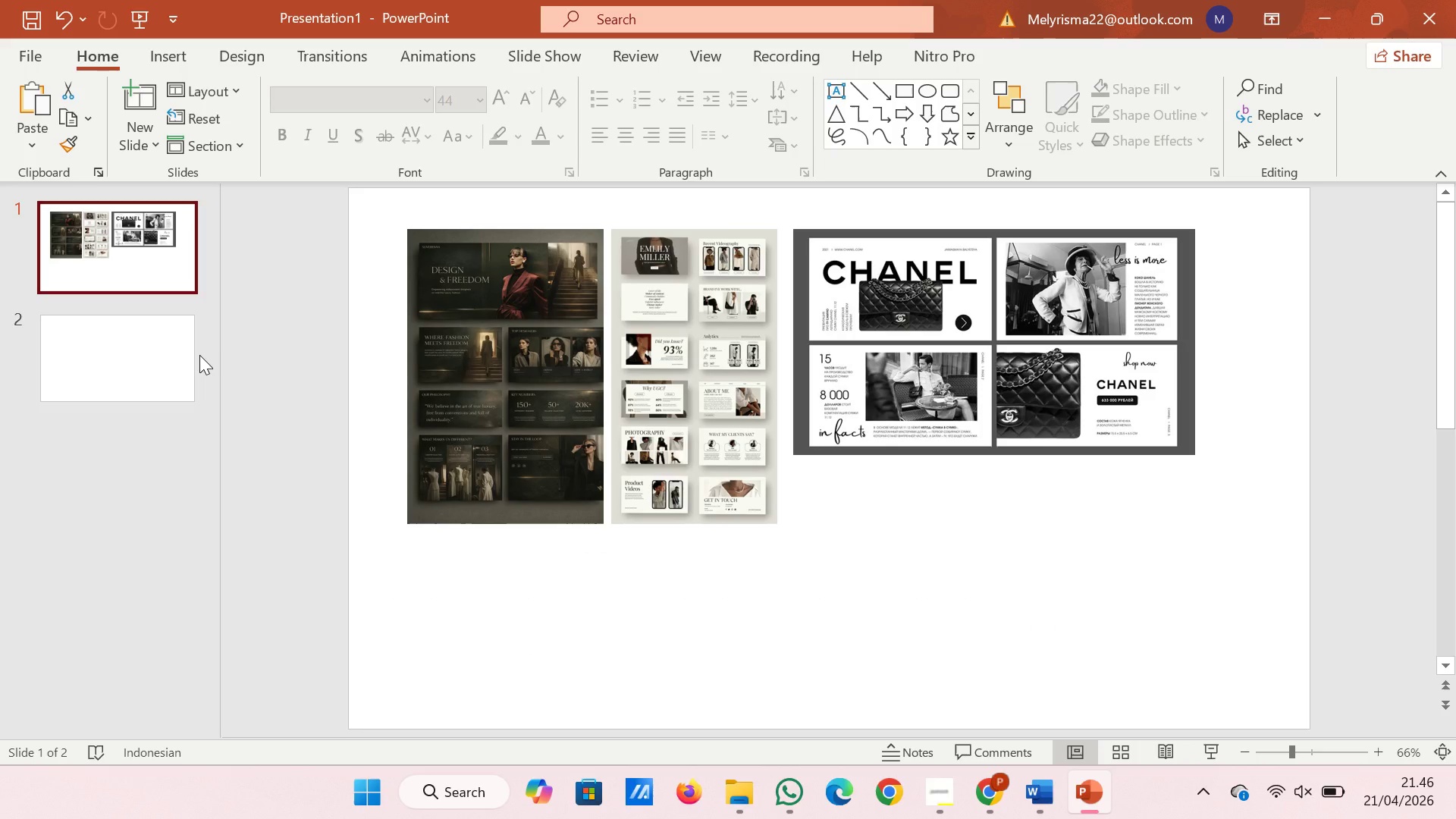 
left_click([199, 355])
 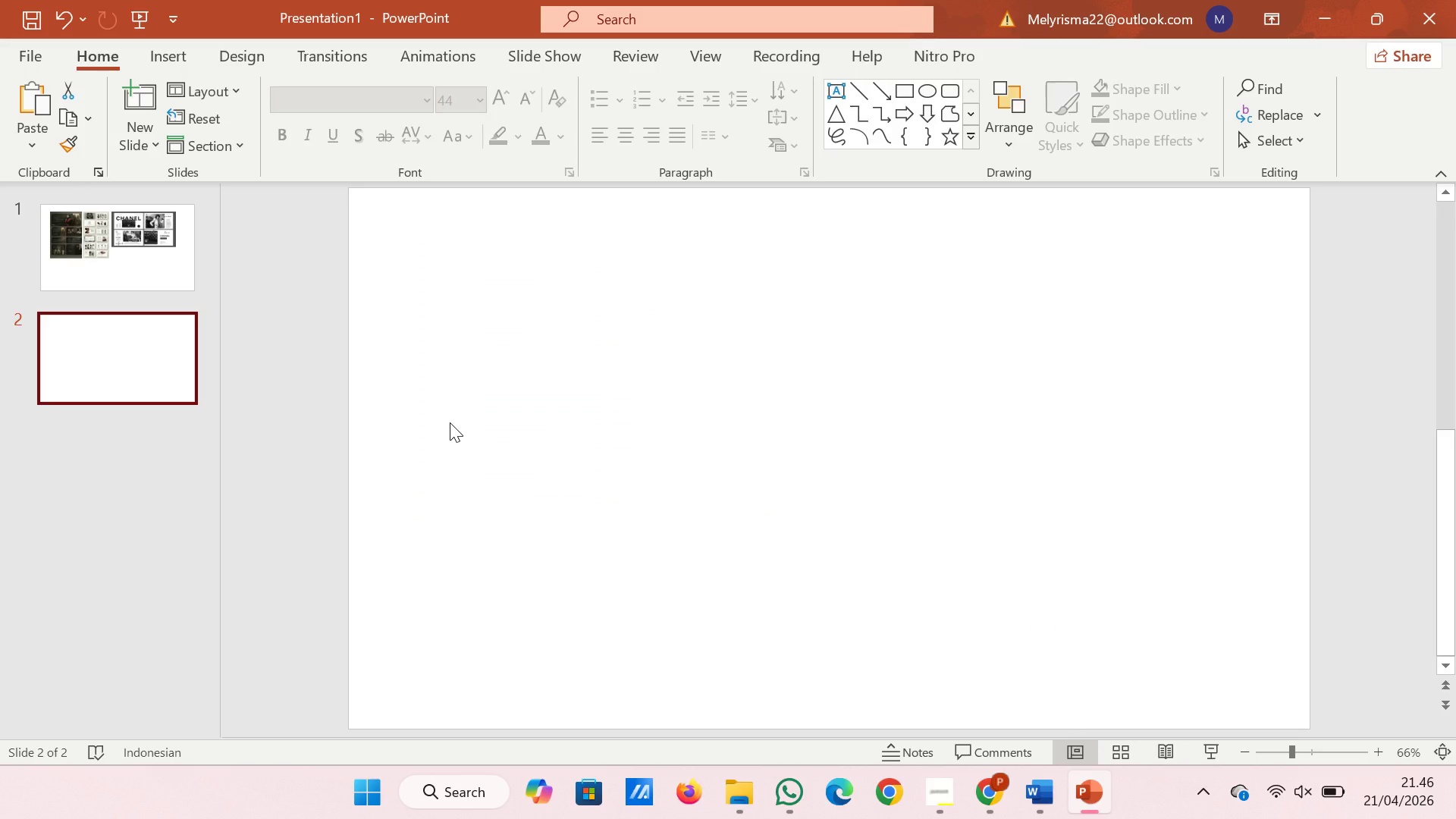 
right_click([450, 422])
 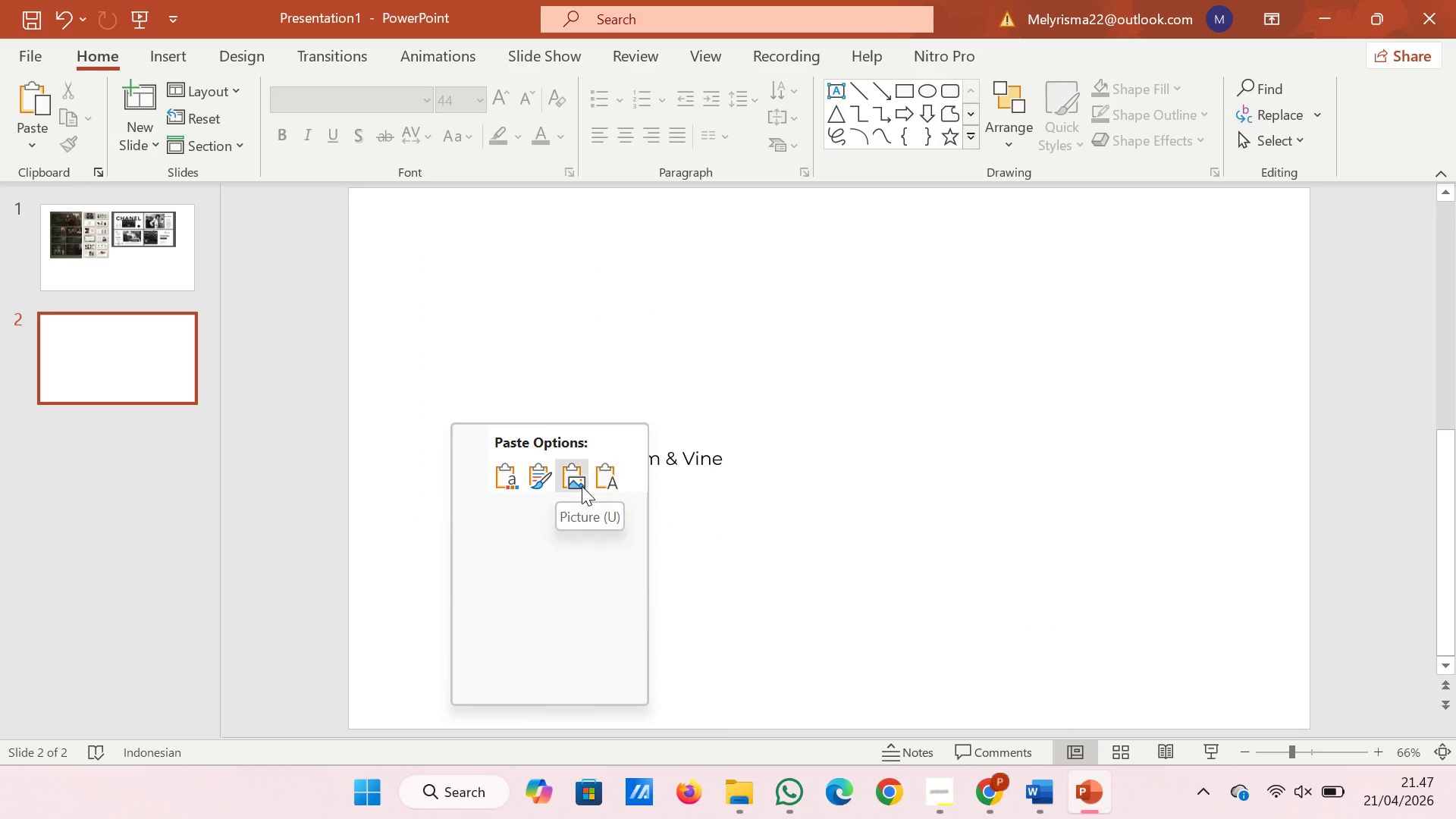 
wait(7.78)
 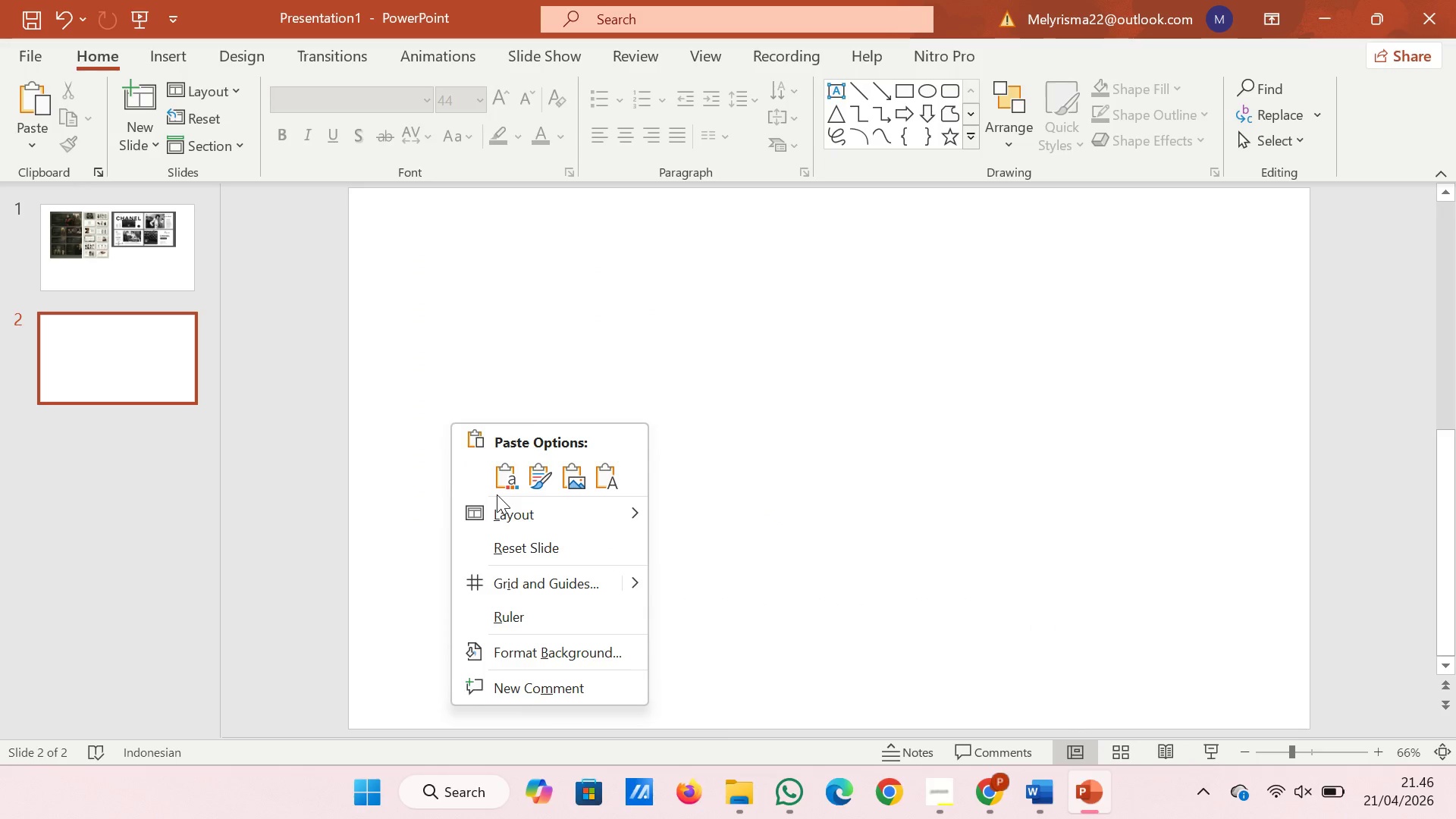 
left_click([508, 485])
 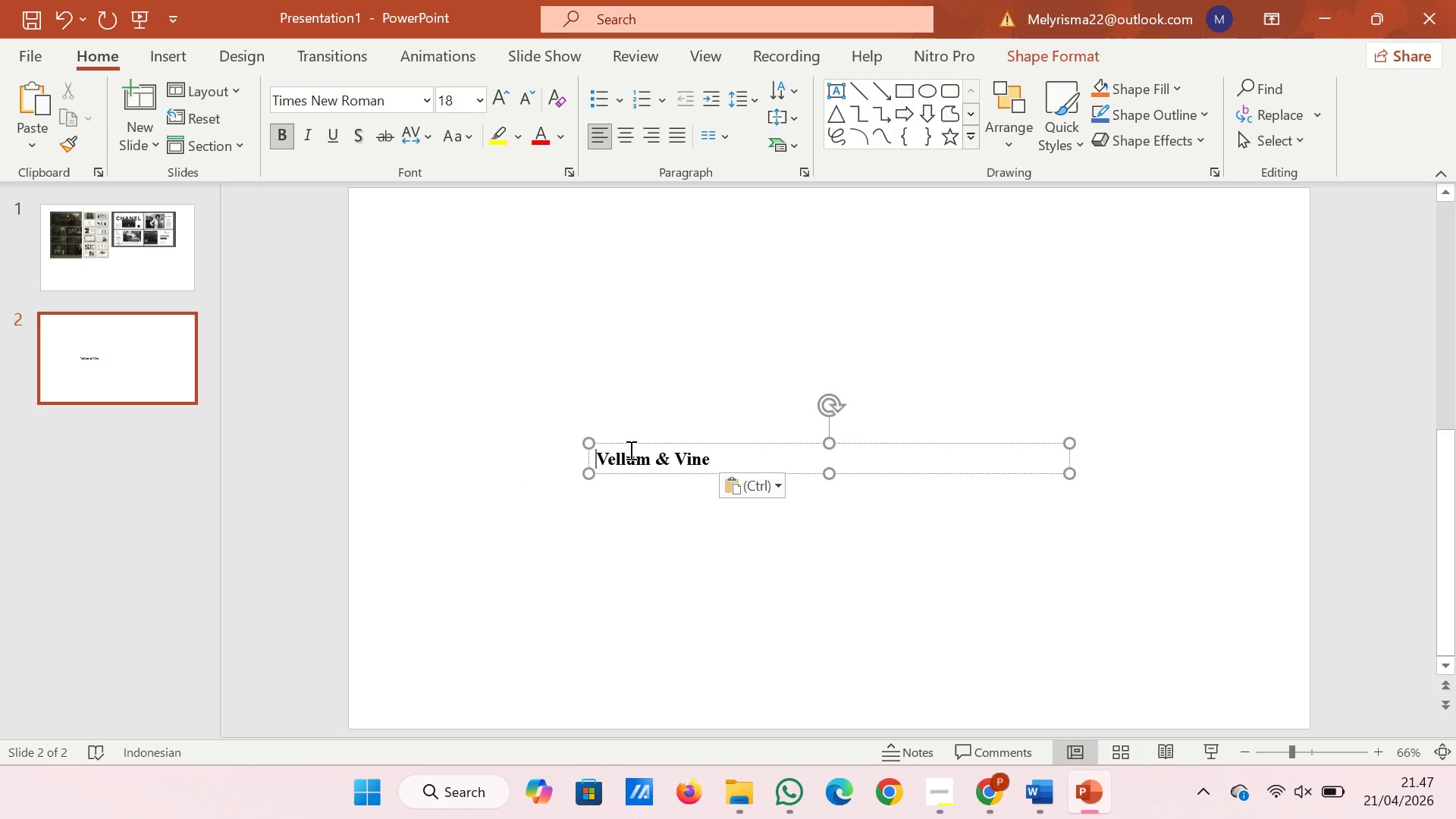 
left_click([637, 444])
 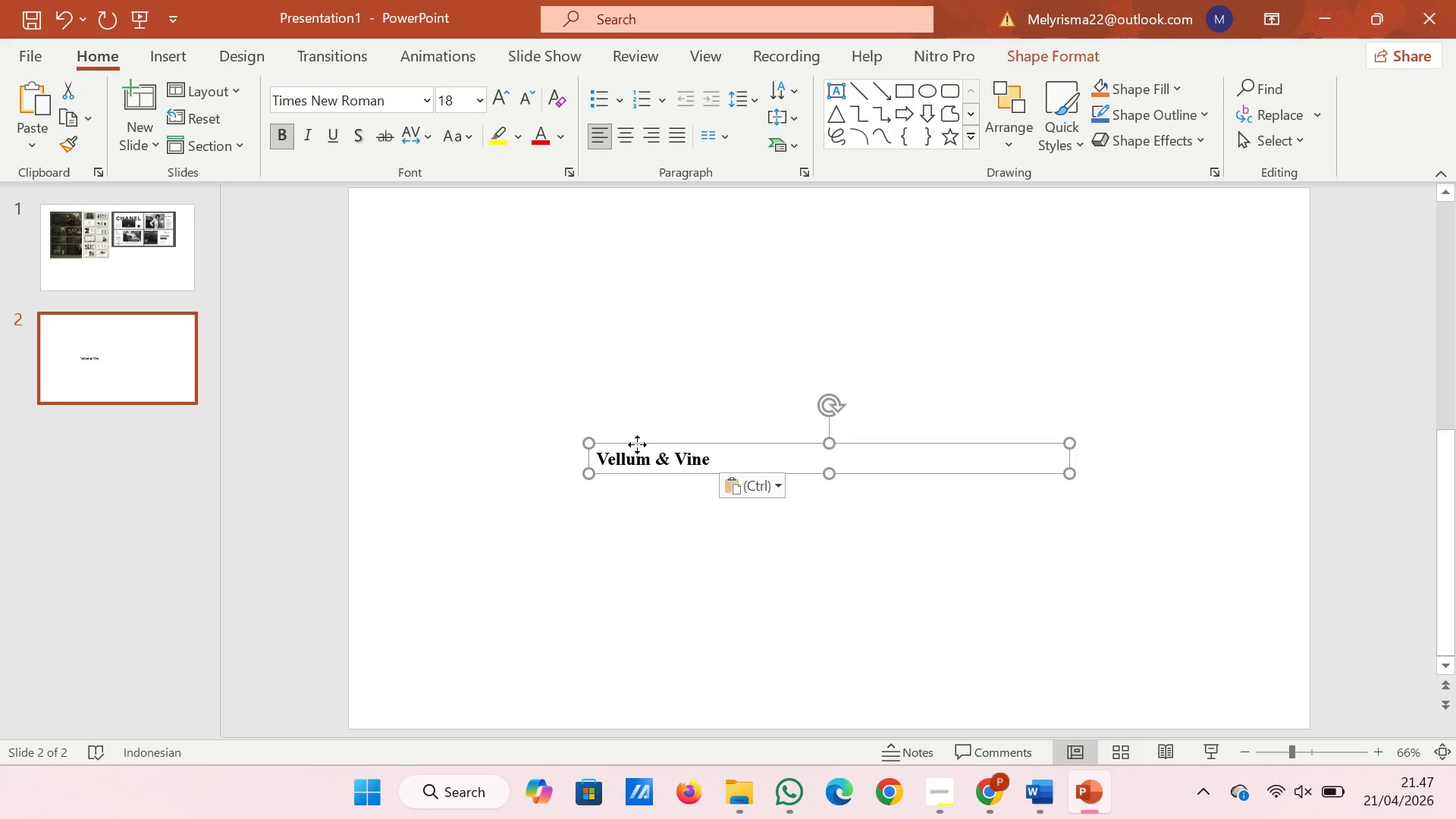 
left_click_drag(start_coordinate=[637, 444], to_coordinate=[598, 316])
 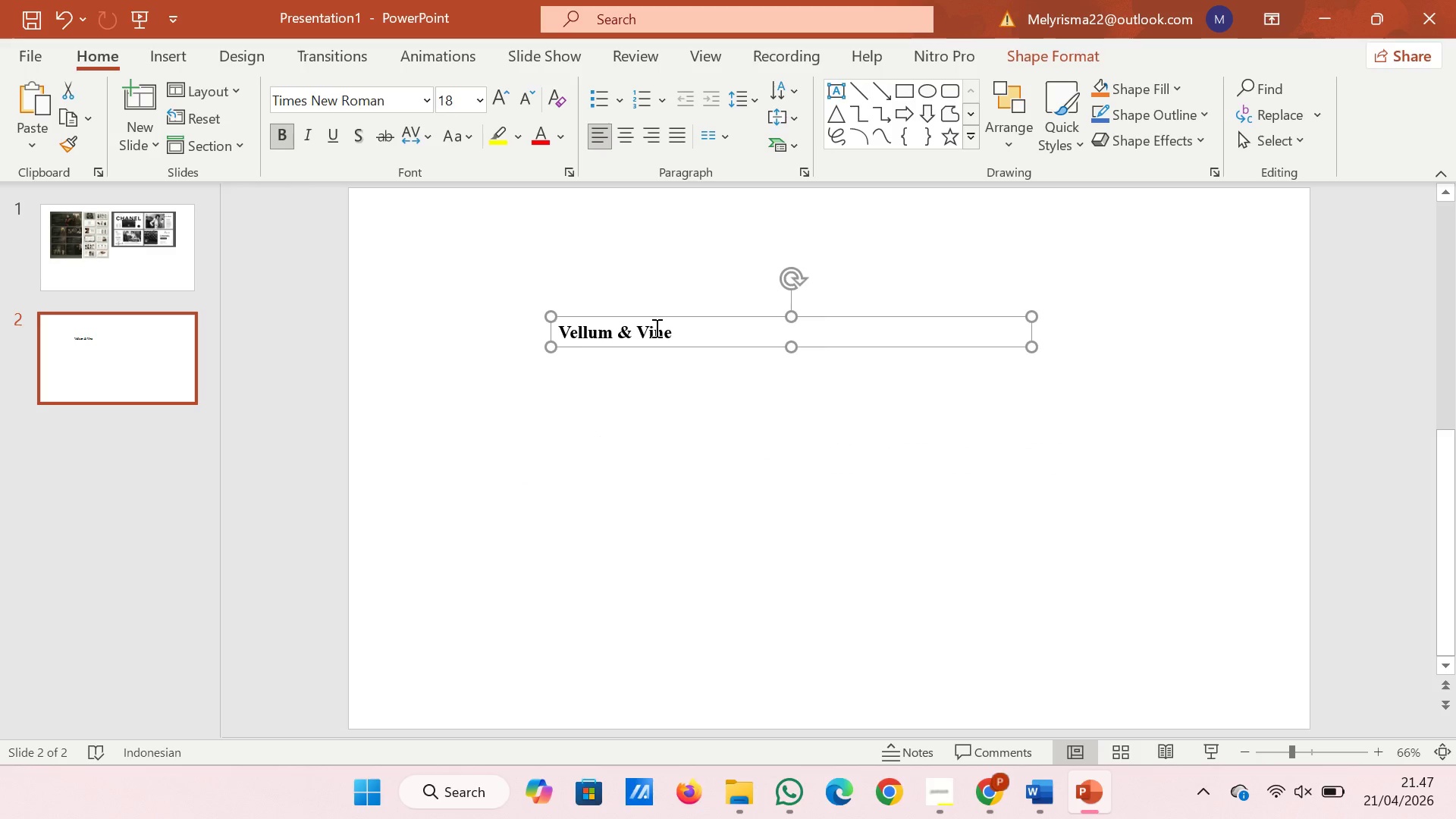 
mouse_move([436, 109])
 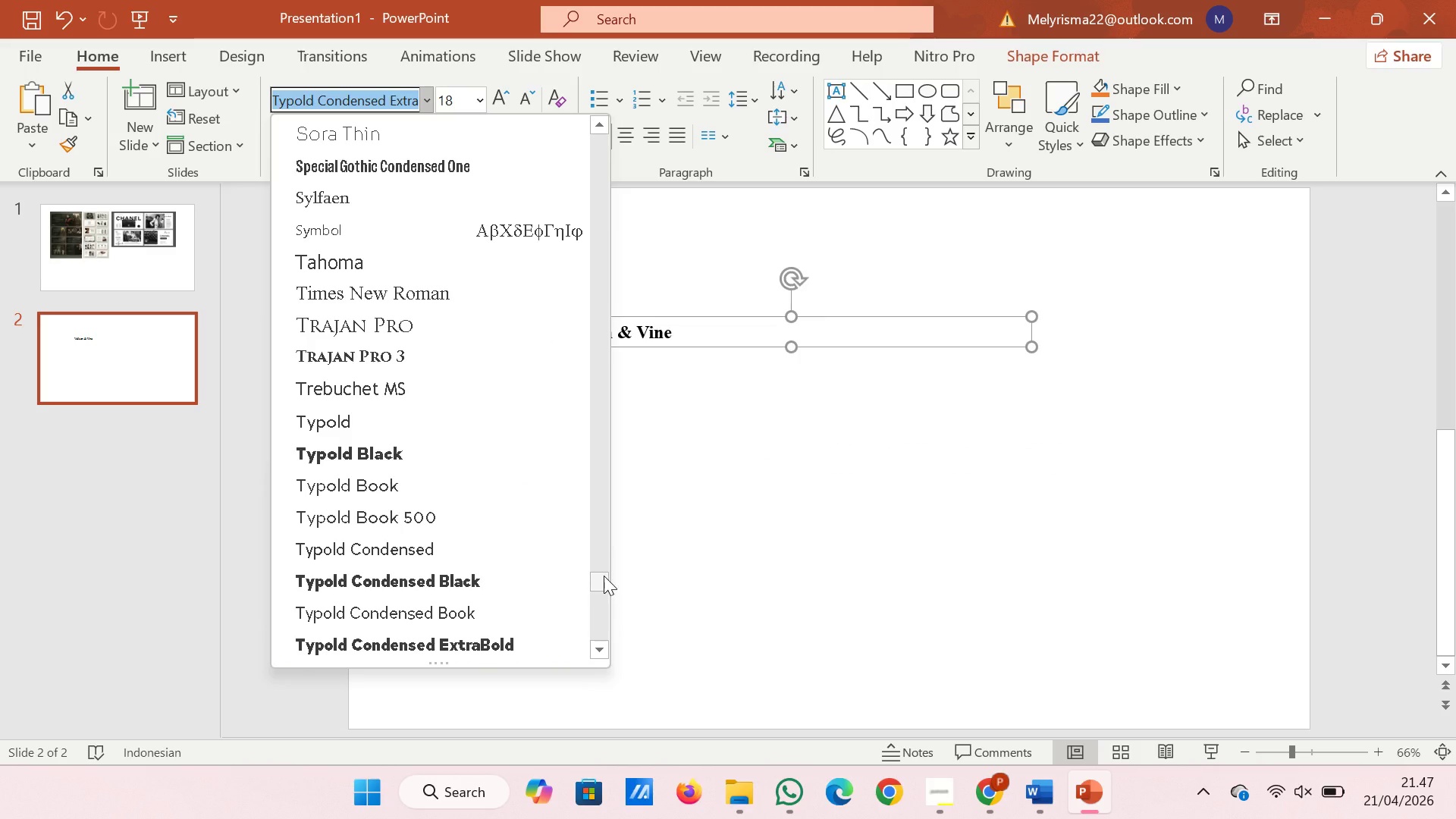 
left_click_drag(start_coordinate=[603, 576], to_coordinate=[592, 126])
 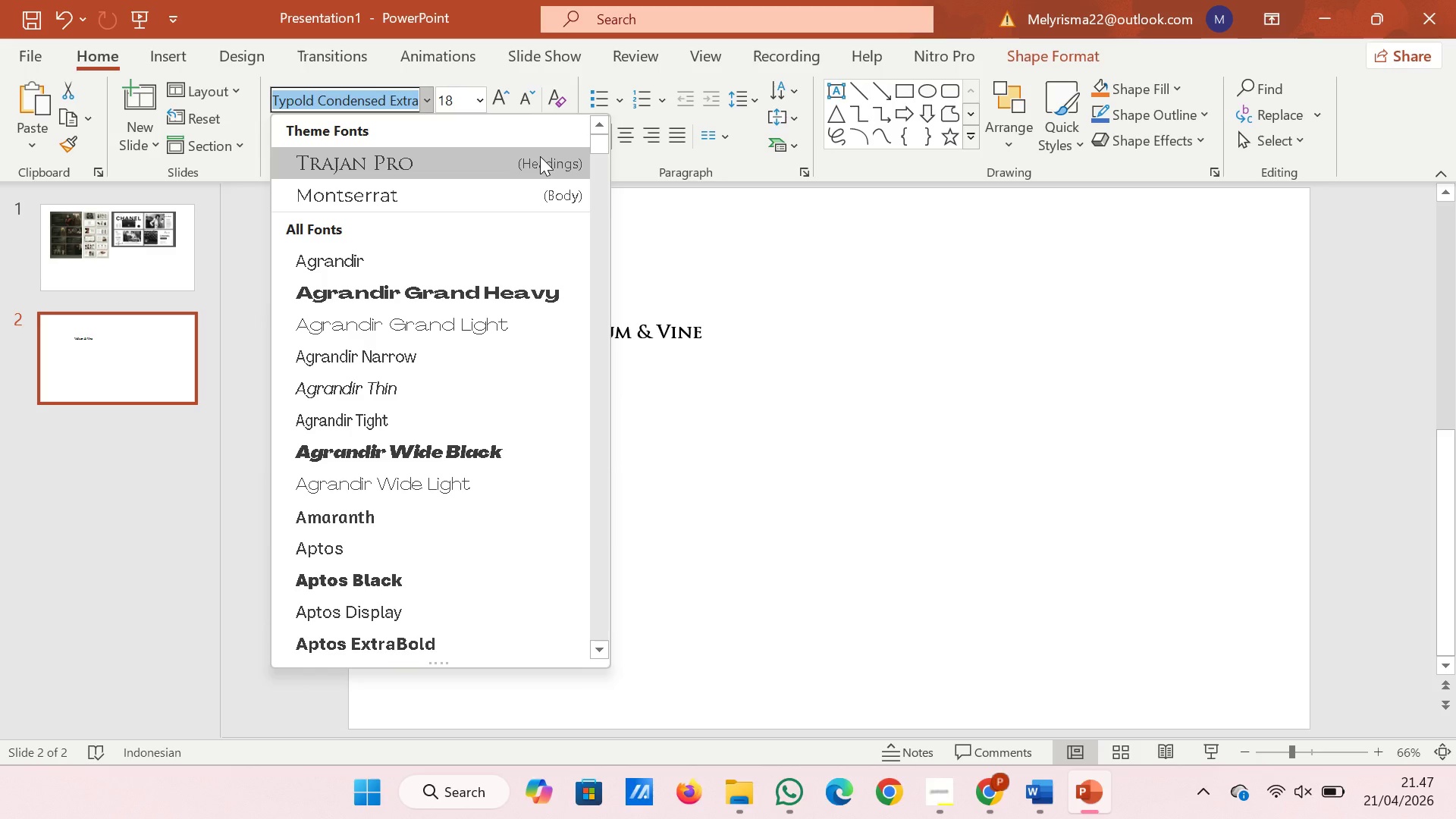 
left_click([540, 156])
 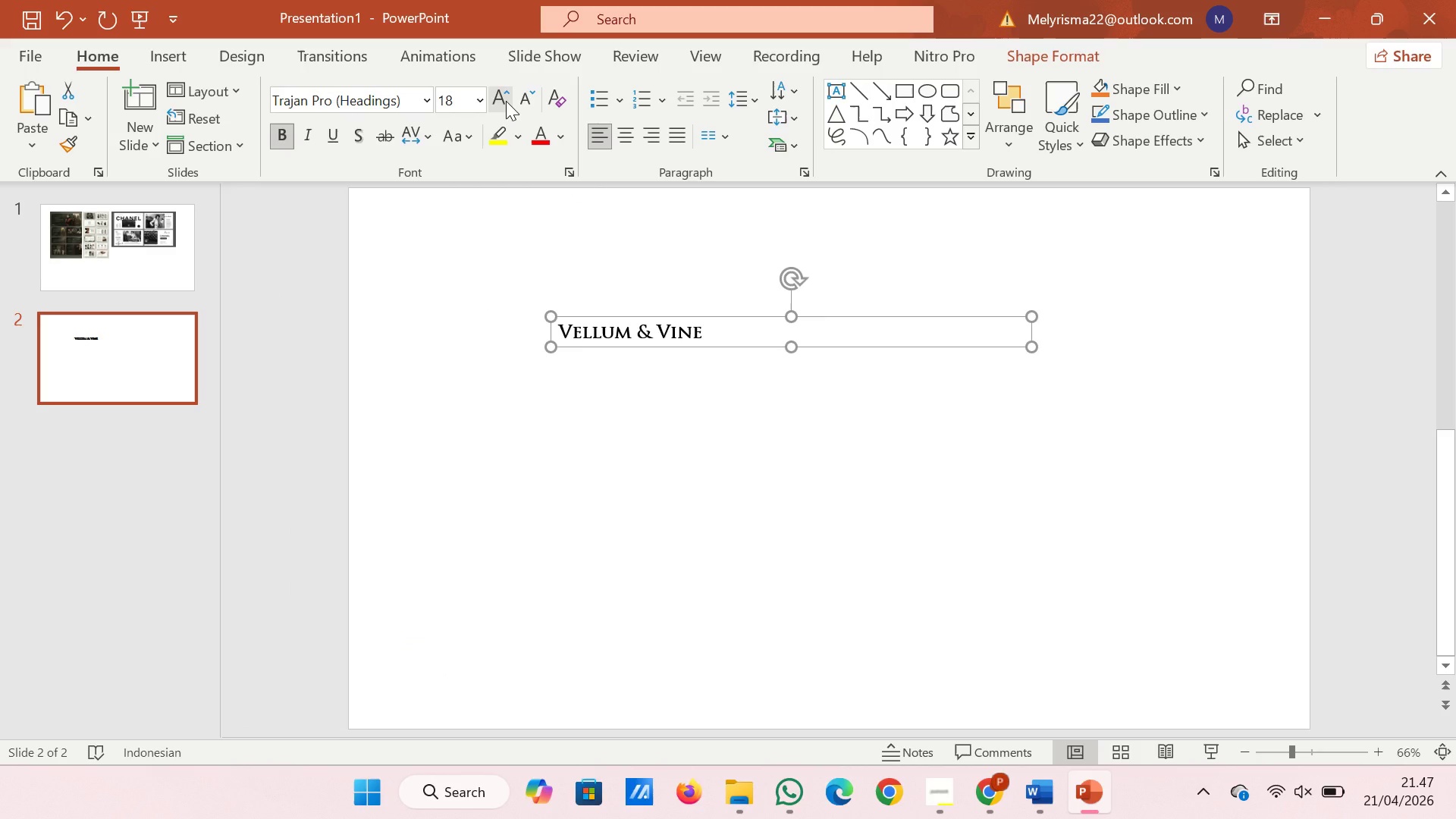 
double_click([506, 100])
 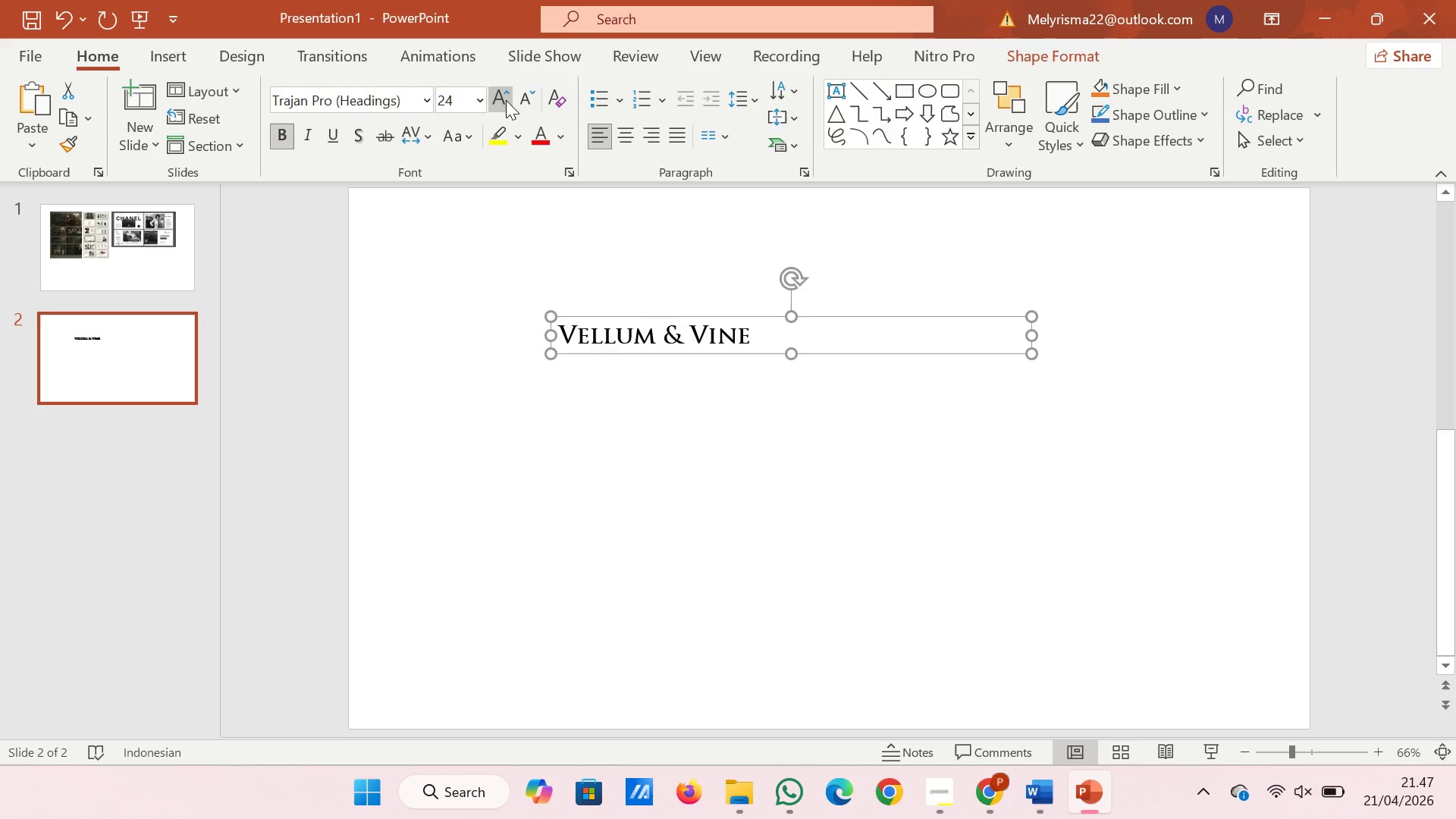 
triple_click([506, 100])
 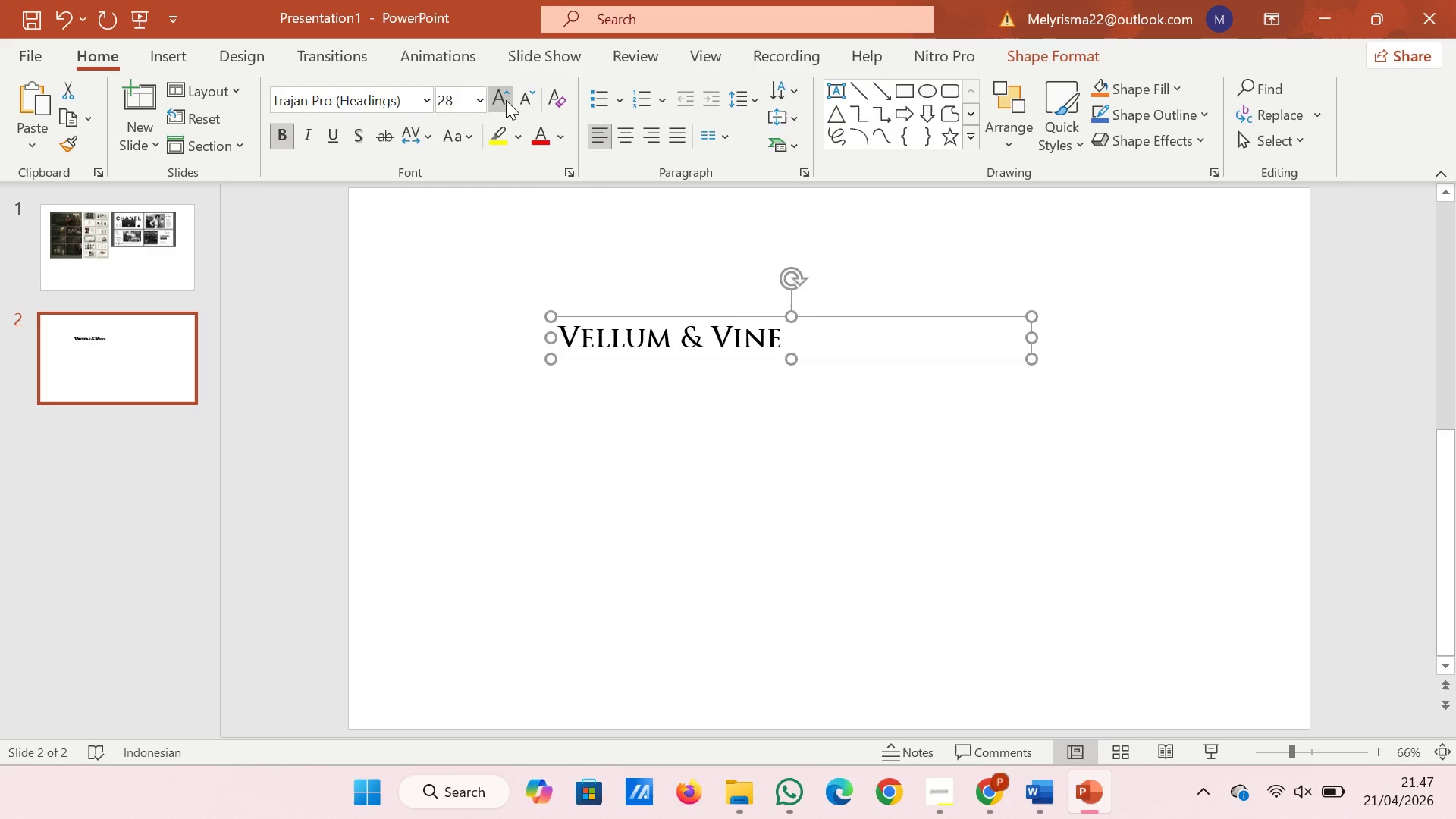 
triple_click([506, 100])
 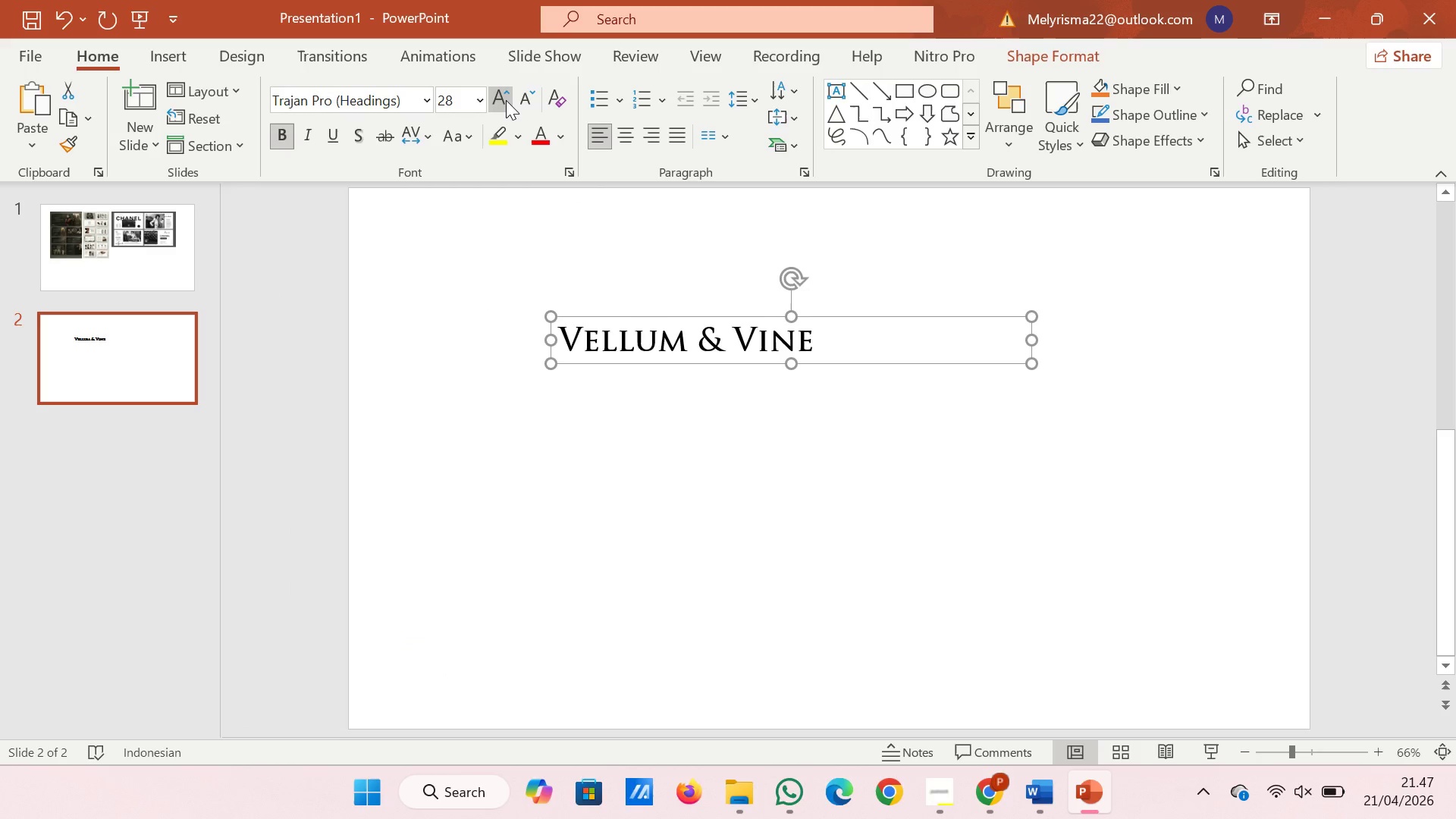 
triple_click([506, 100])
 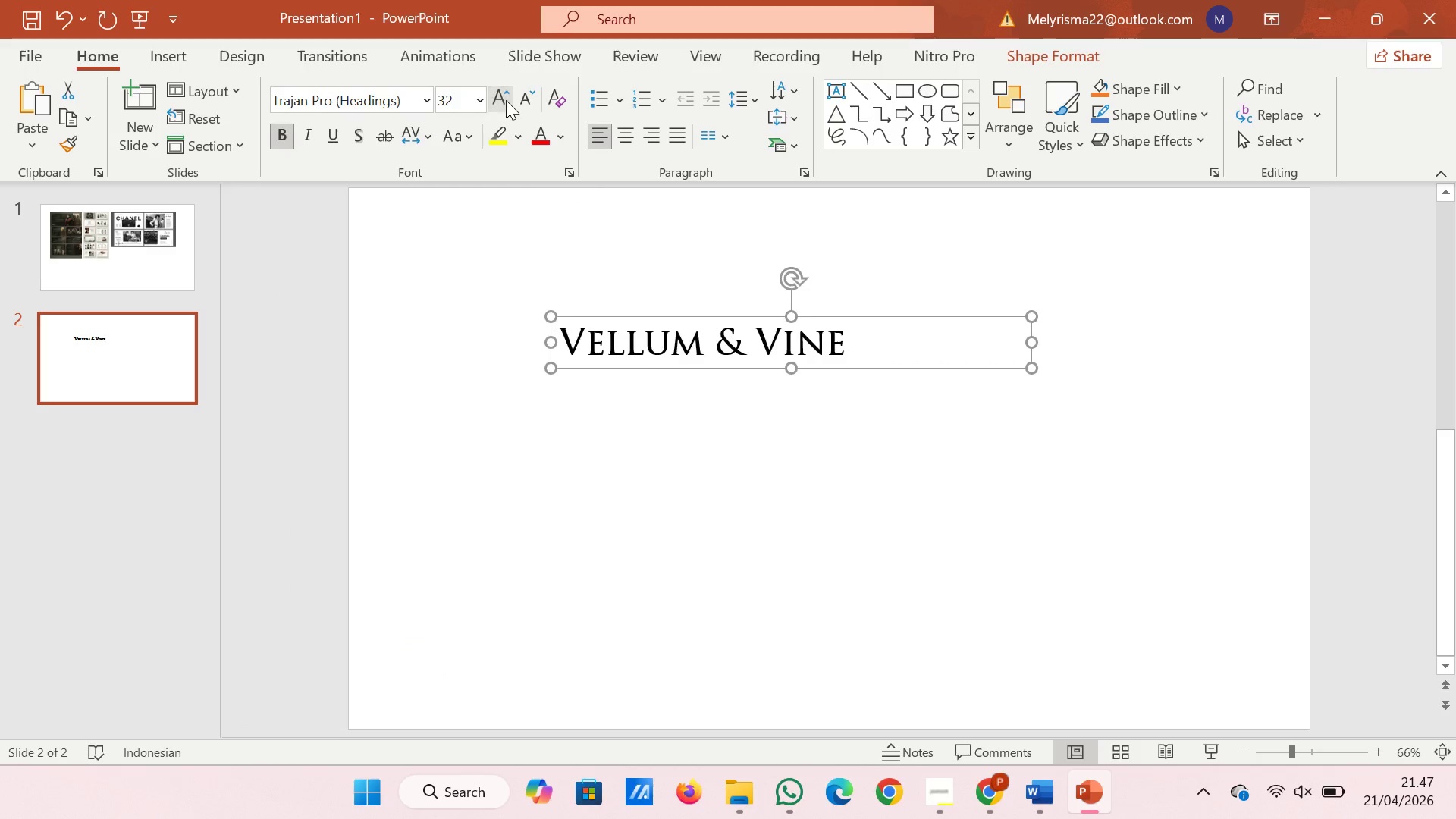 
triple_click([506, 100])
 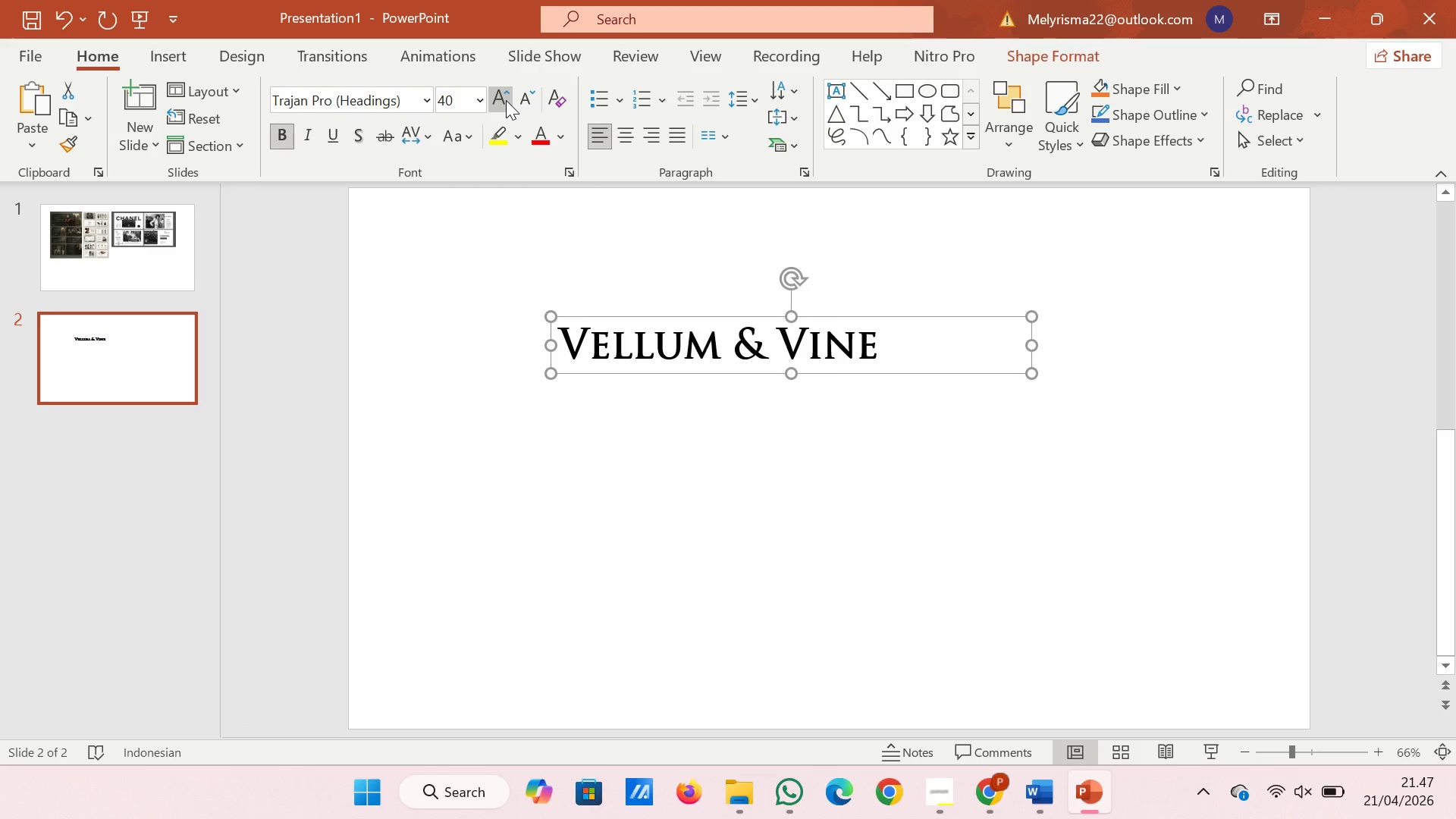 
triple_click([506, 100])
 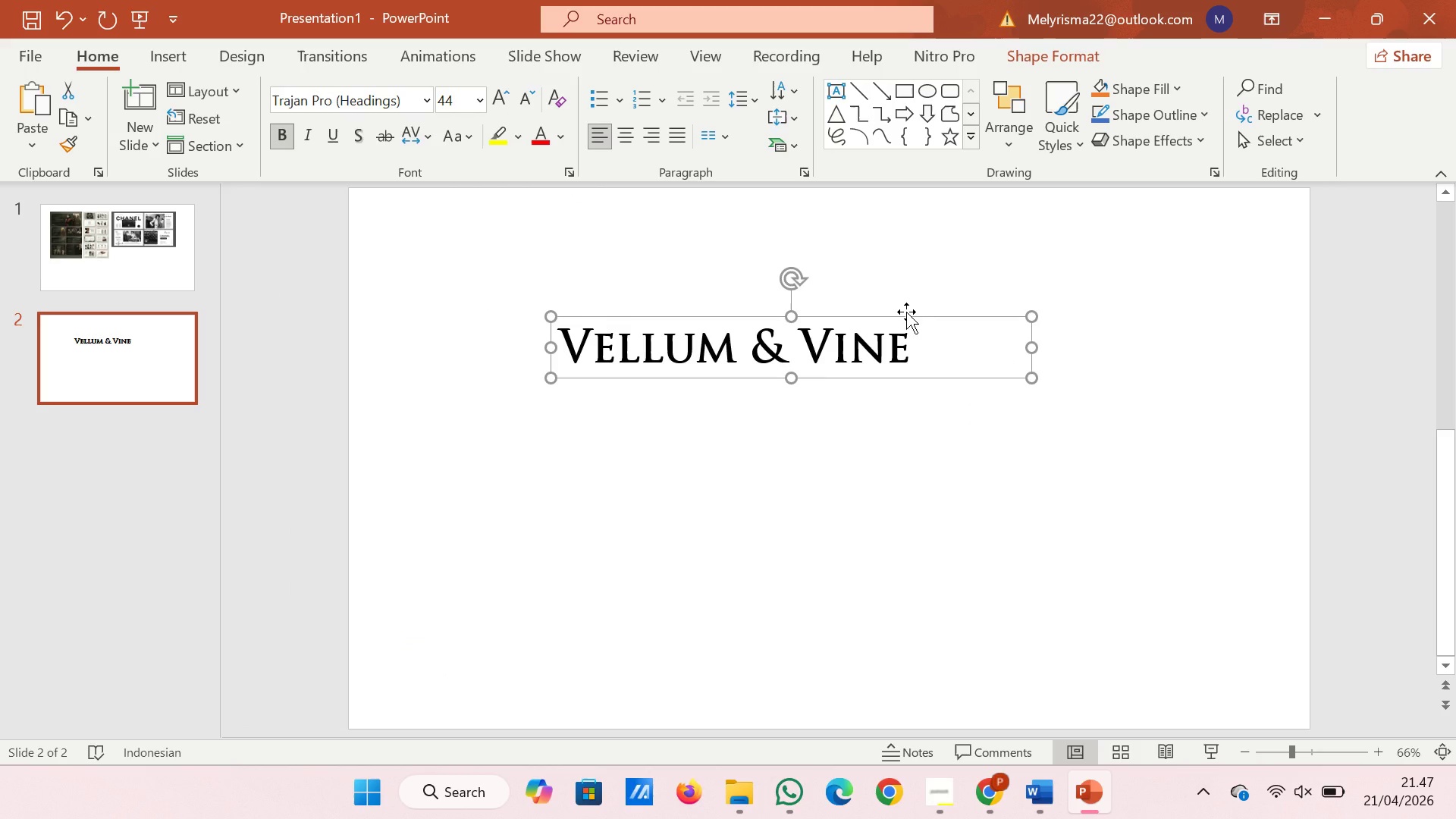 
left_click_drag(start_coordinate=[905, 312], to_coordinate=[786, 285])
 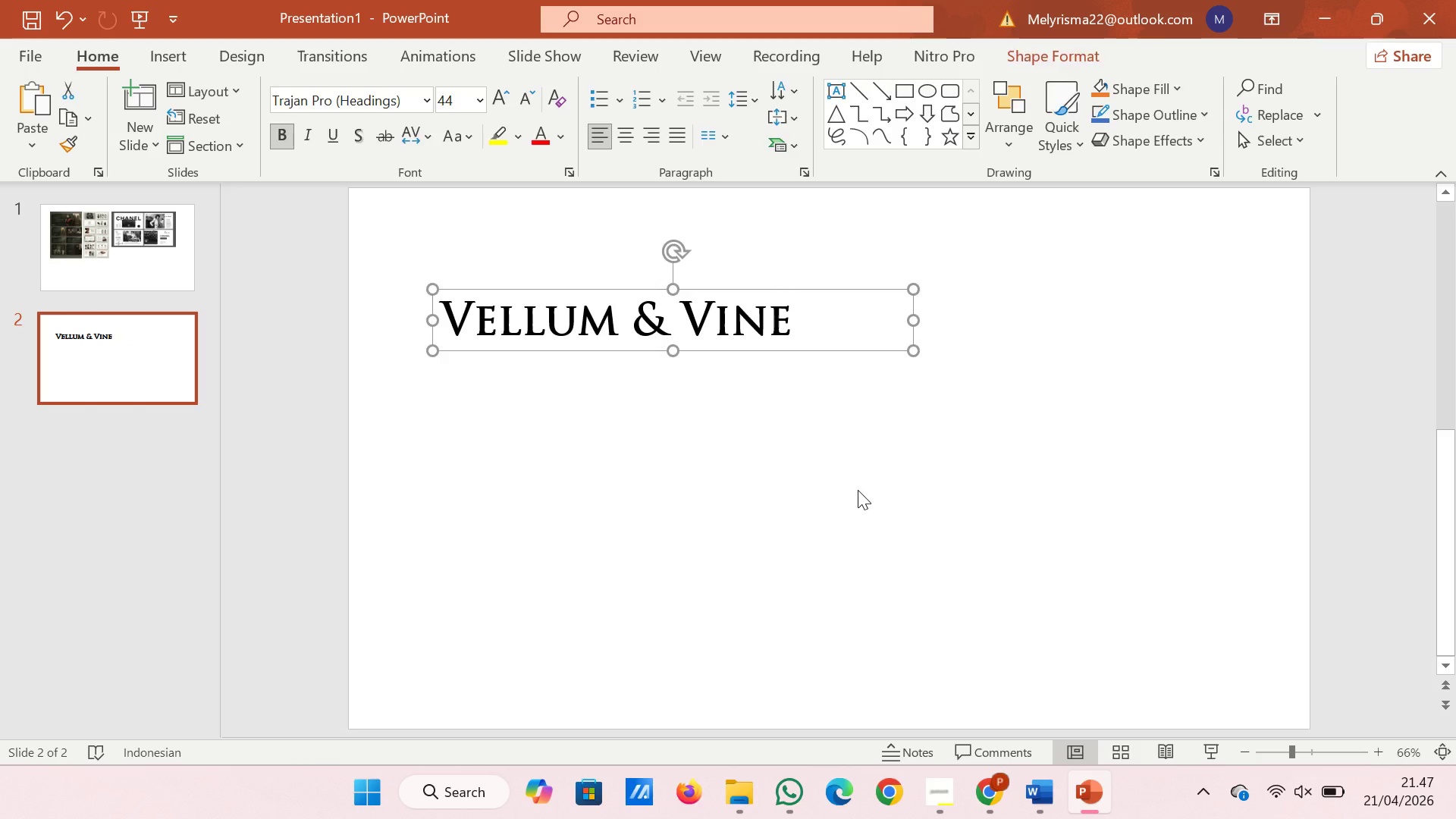 
left_click([858, 490])
 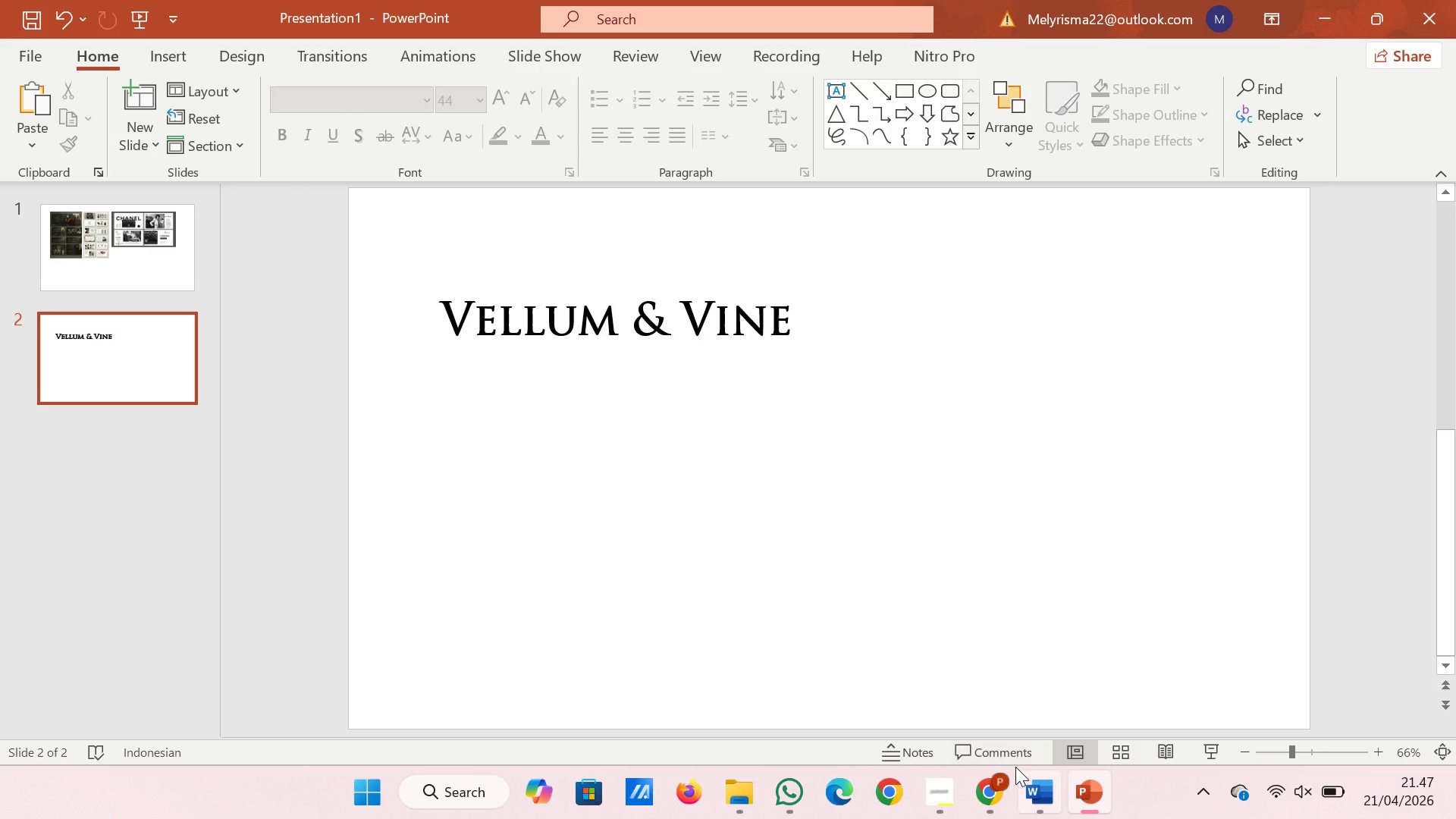 
left_click([1044, 787])
 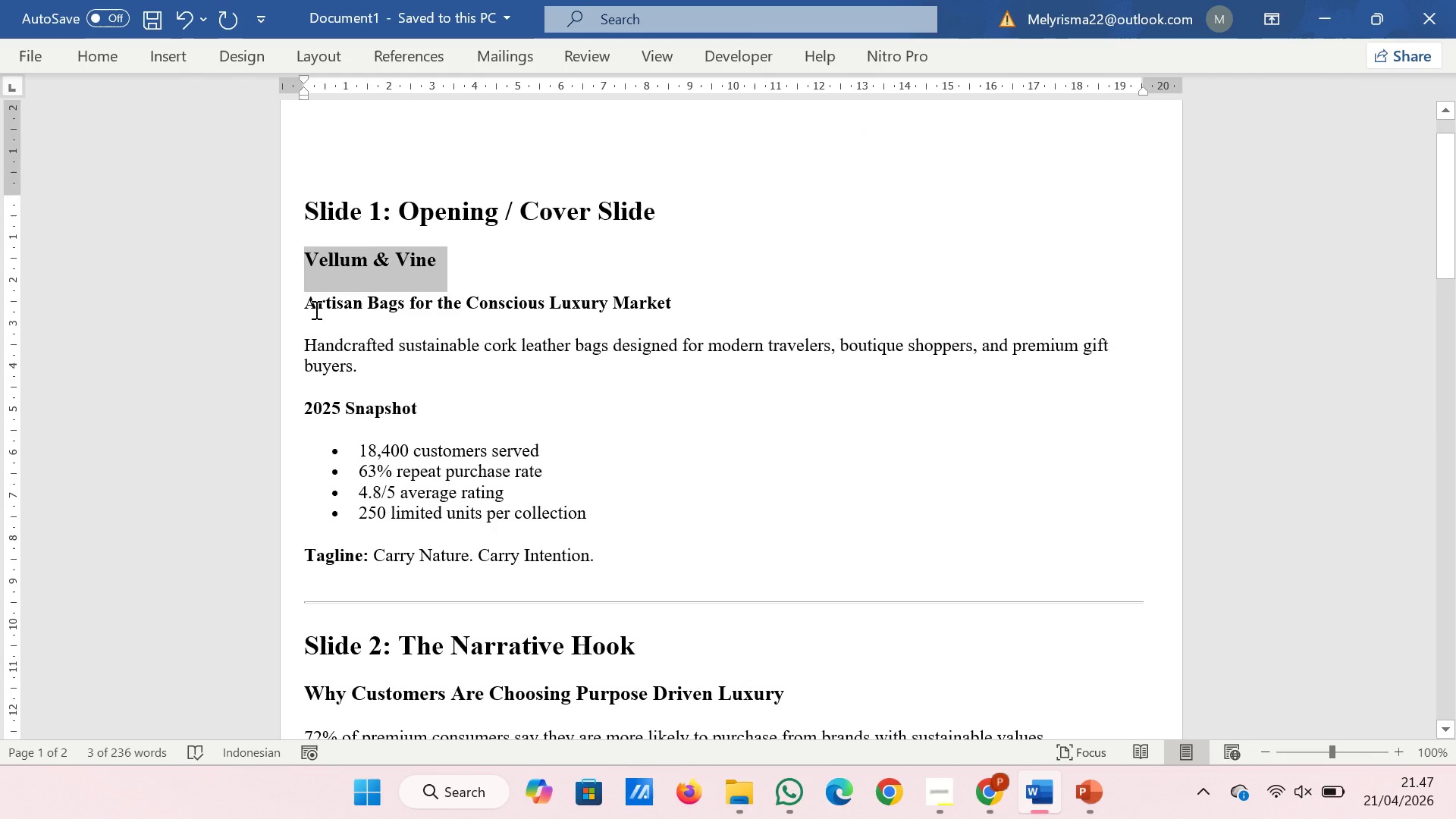 
left_click_drag(start_coordinate=[308, 308], to_coordinate=[695, 301])
 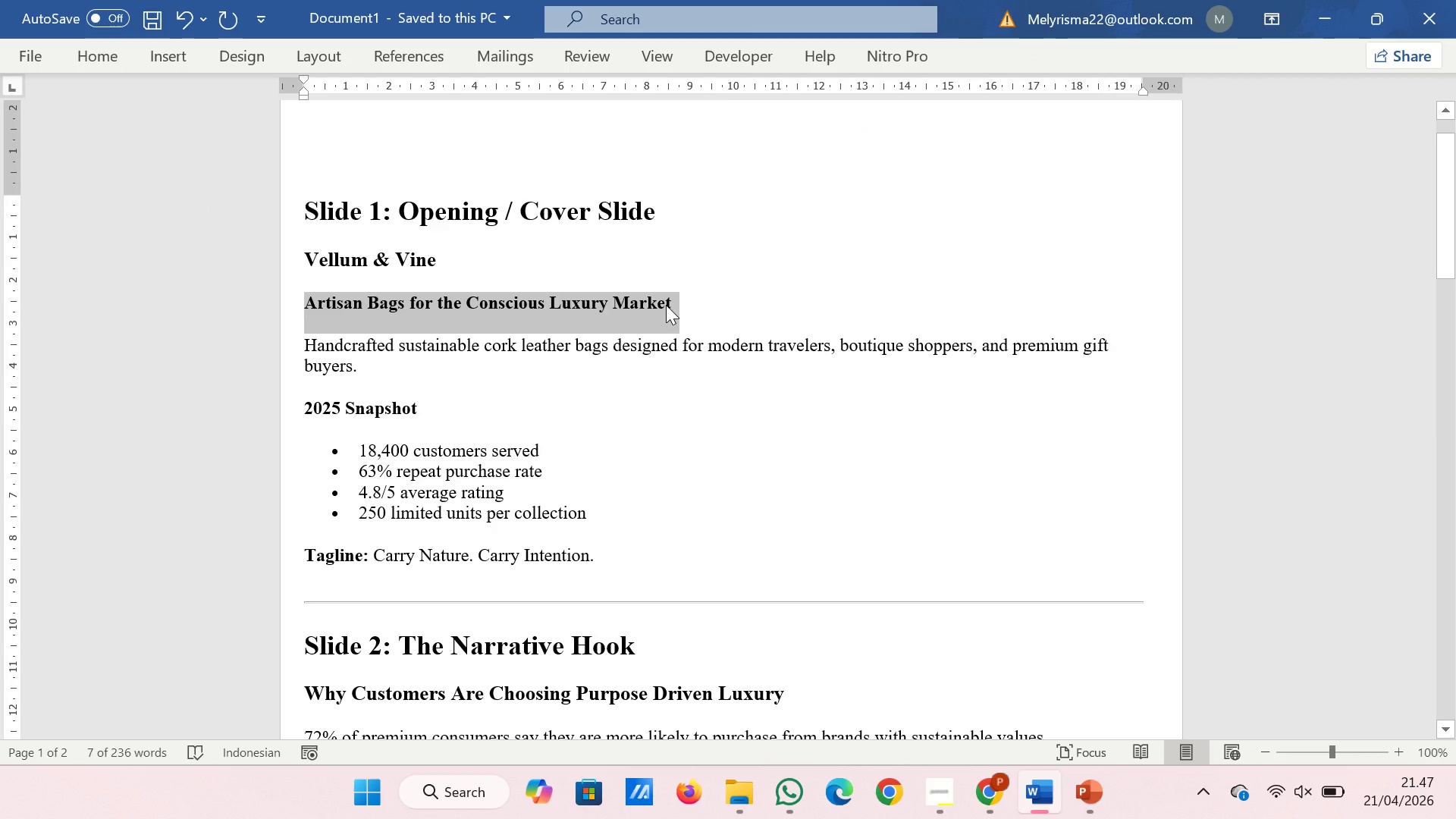 
right_click([666, 305])
 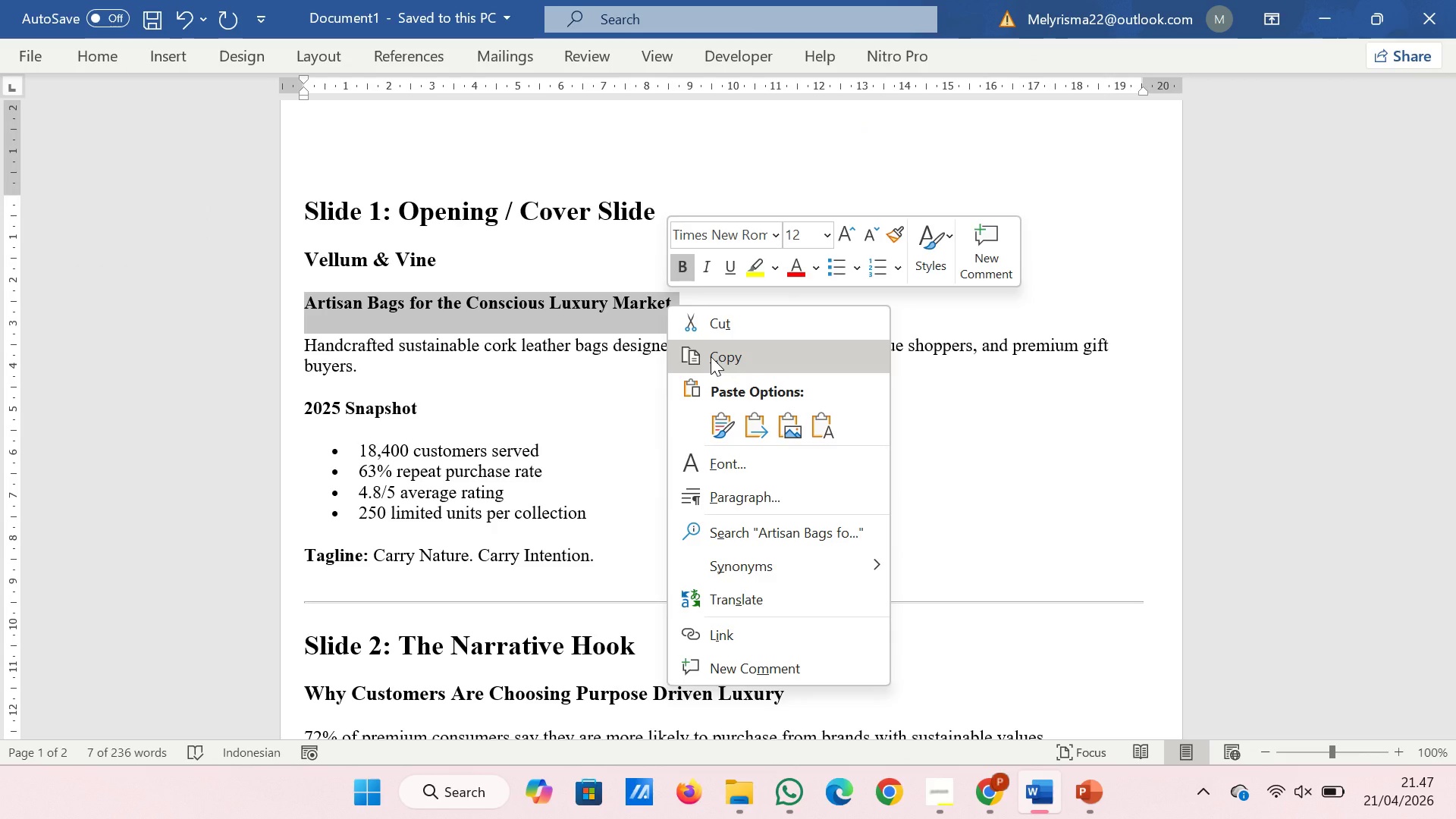 
left_click([711, 356])
 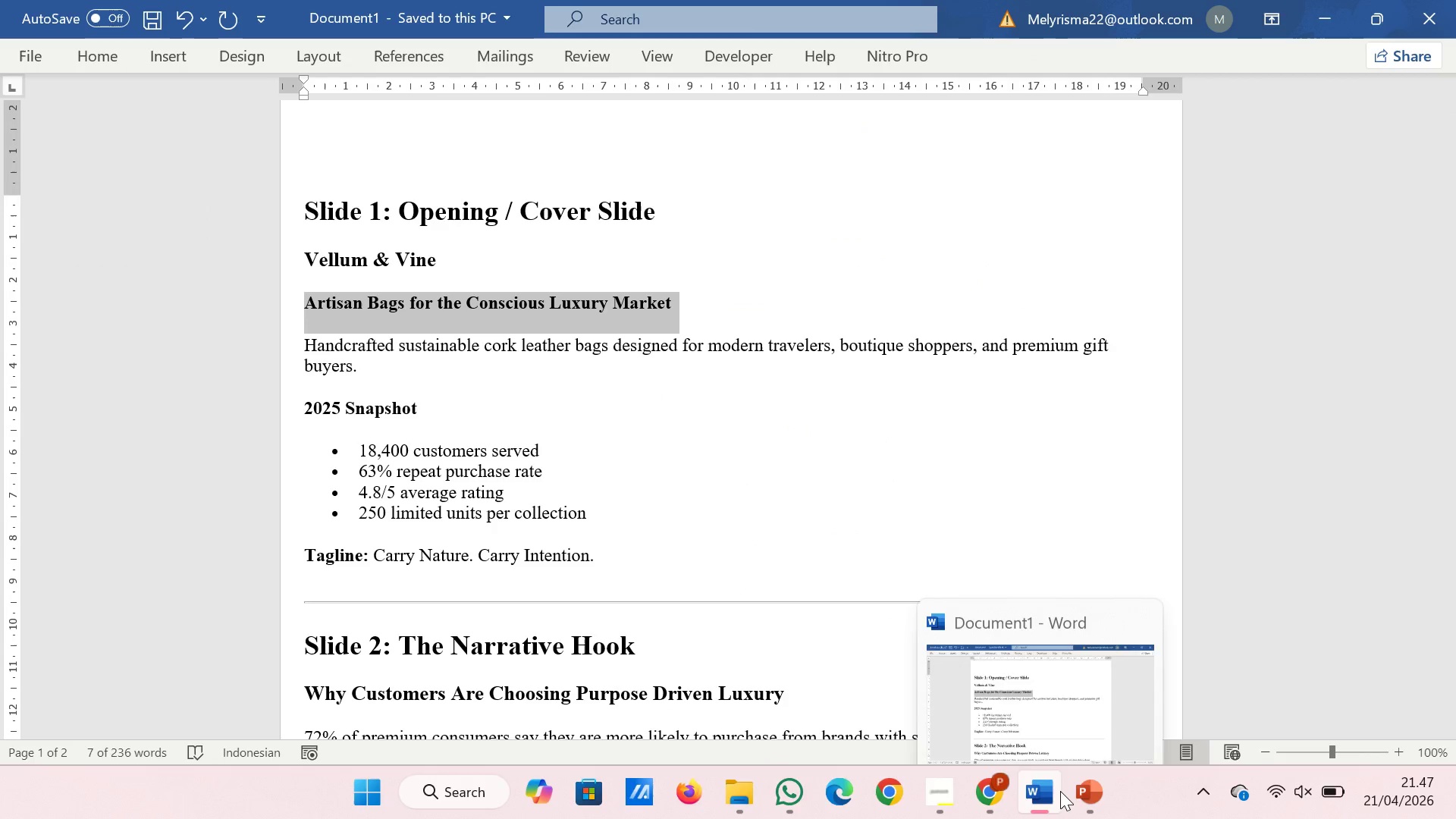 
left_click([1060, 791])
 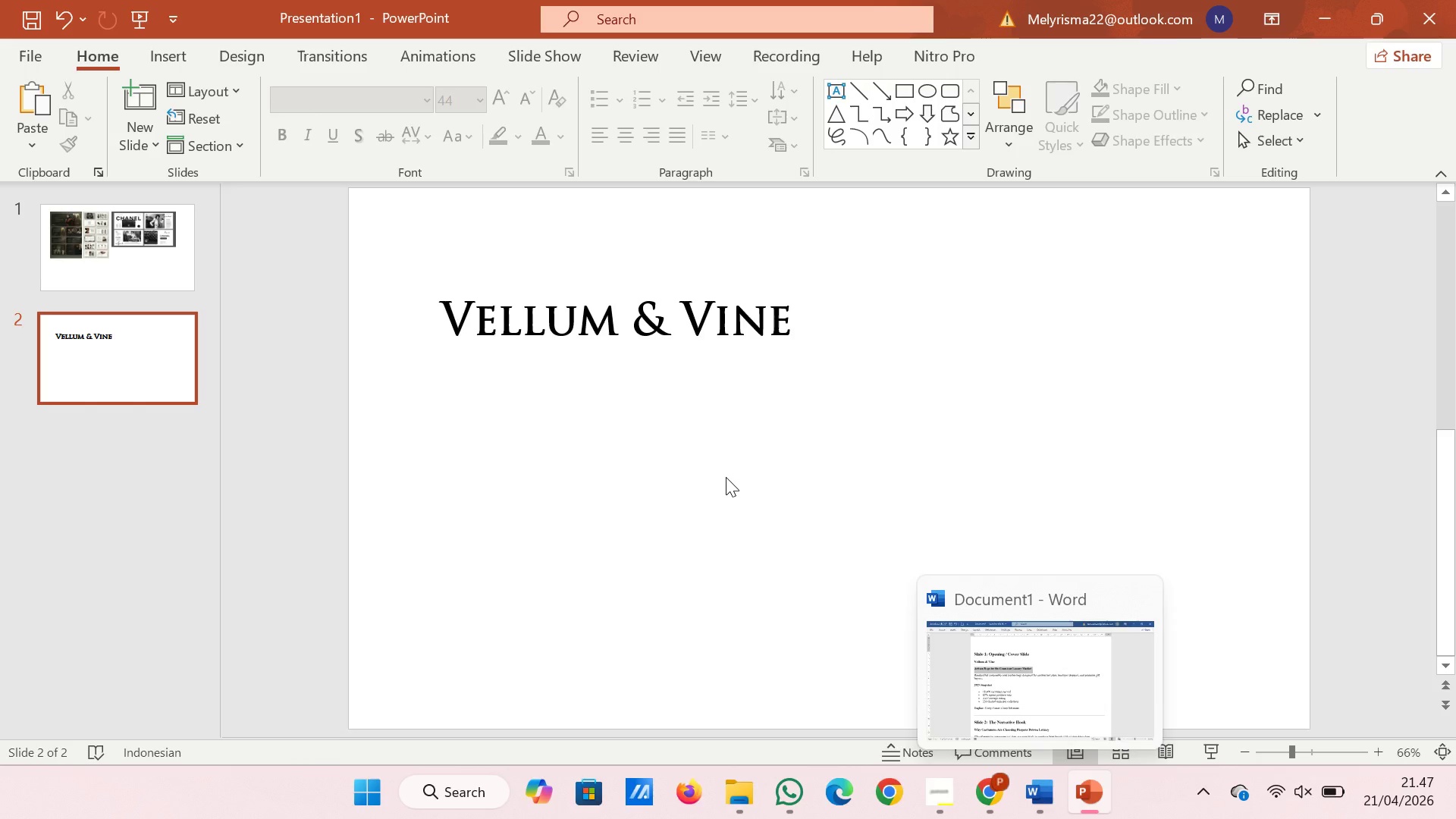 
right_click([722, 475])
 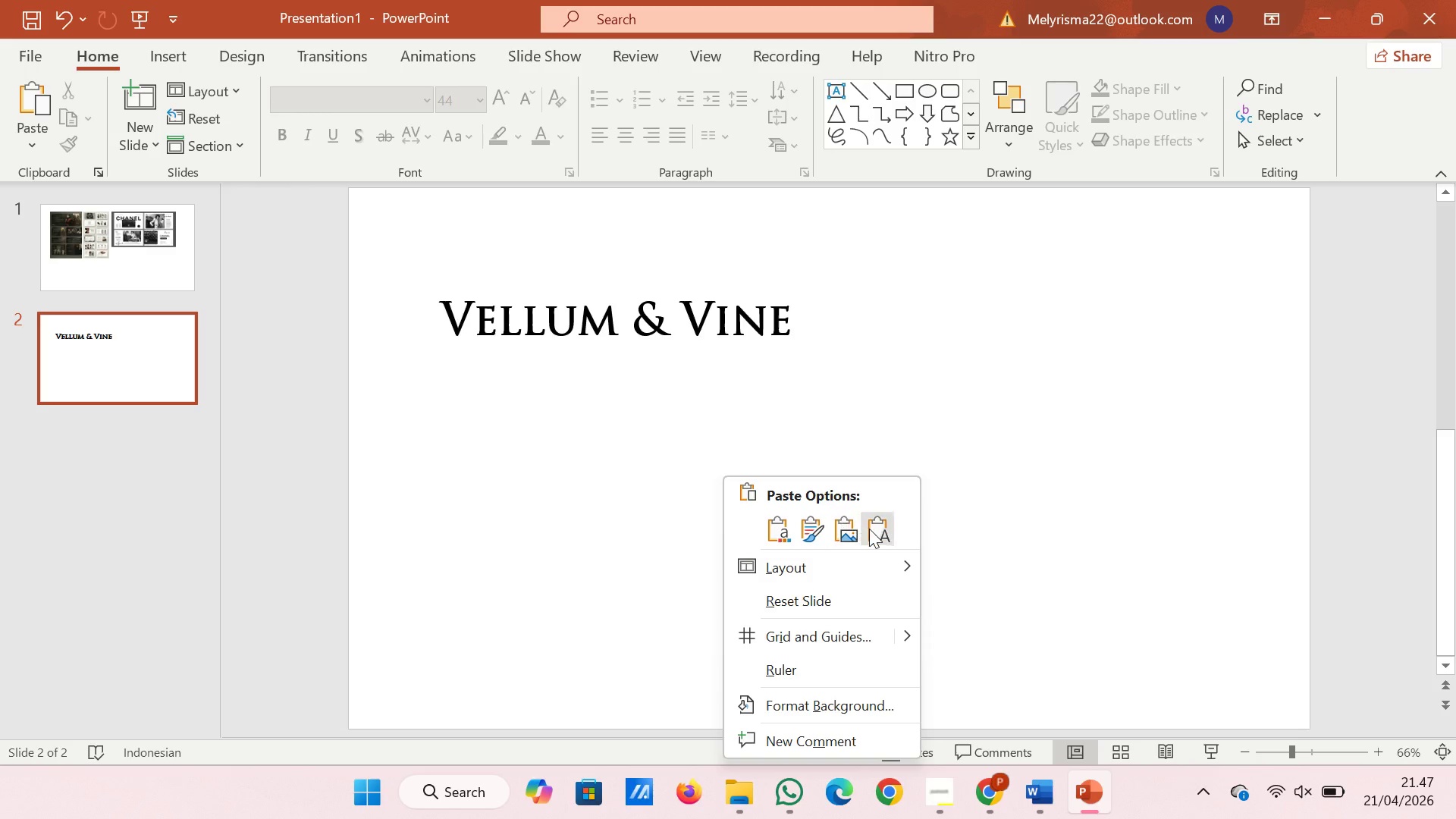 
mouse_move([867, 534])
 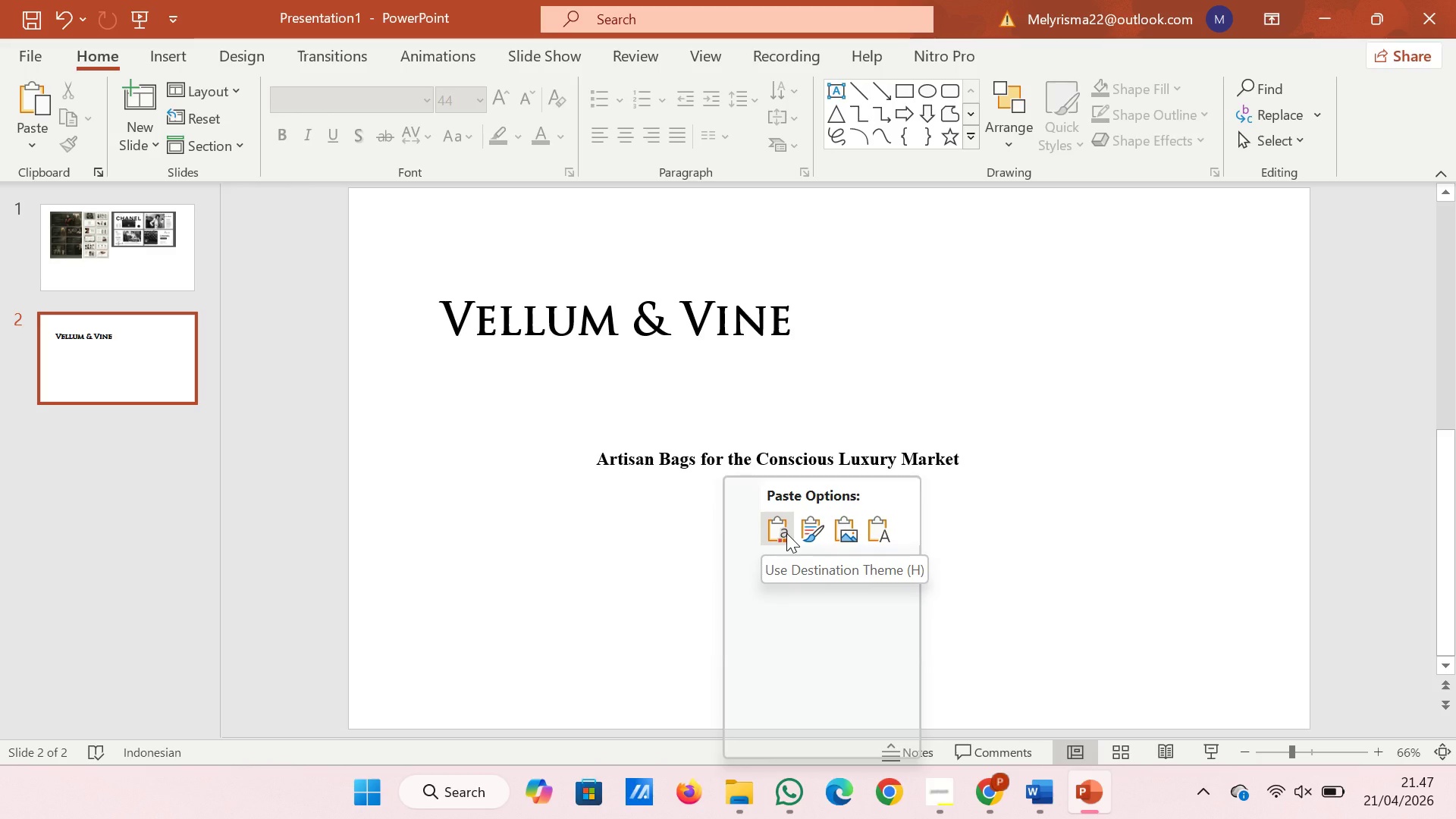 
left_click([871, 531])
 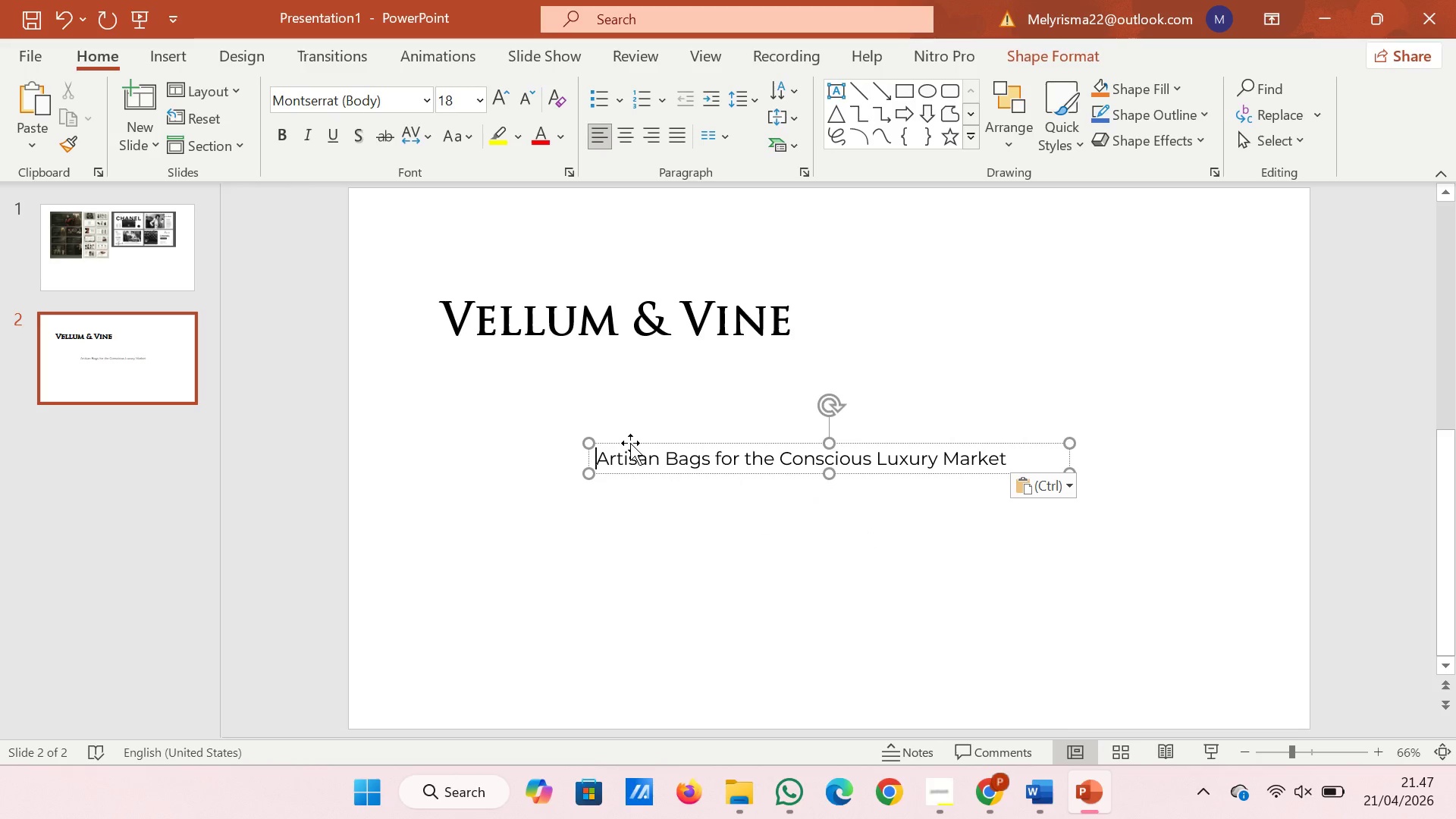 
left_click([631, 443])
 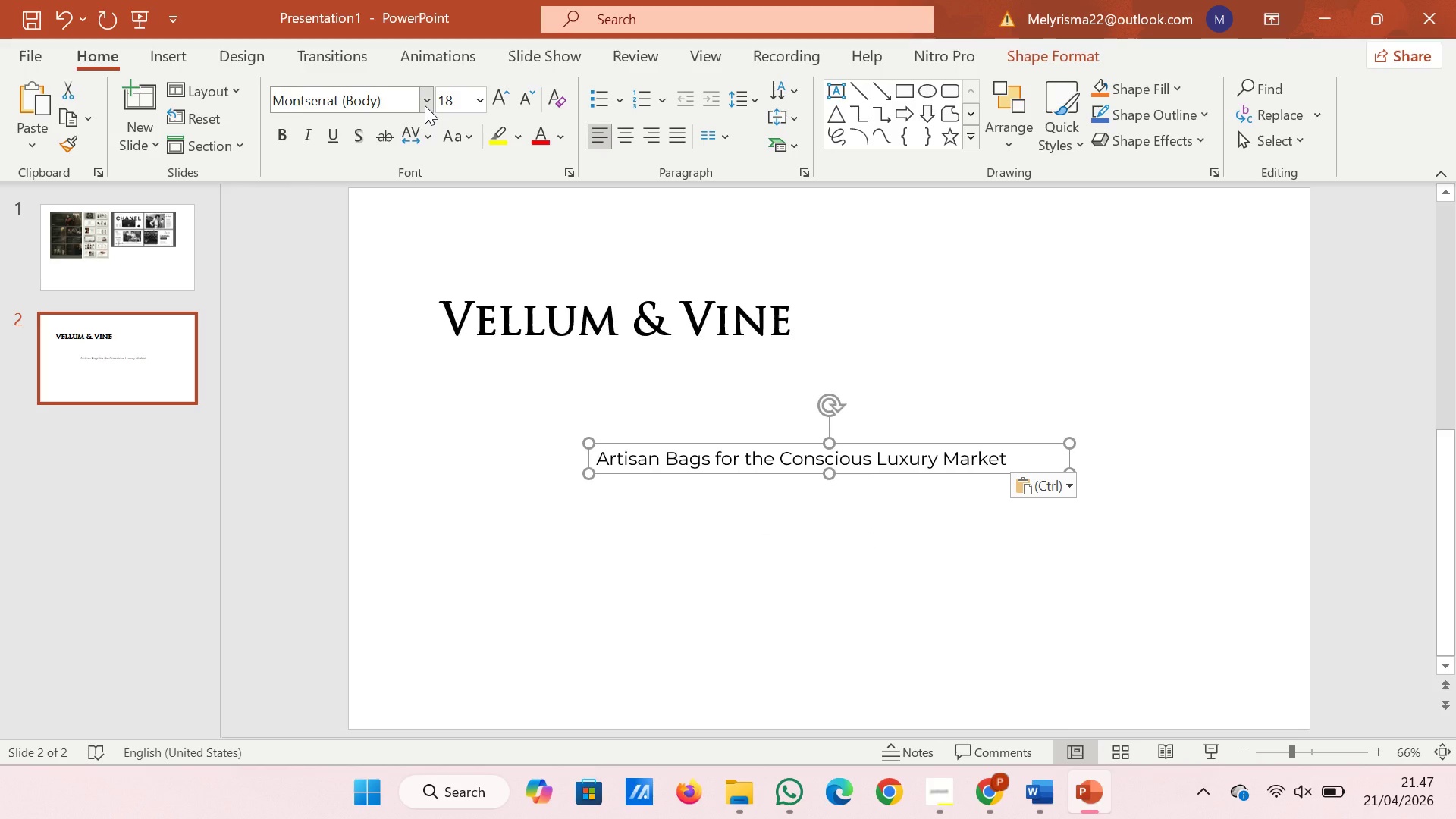 
left_click([425, 105])
 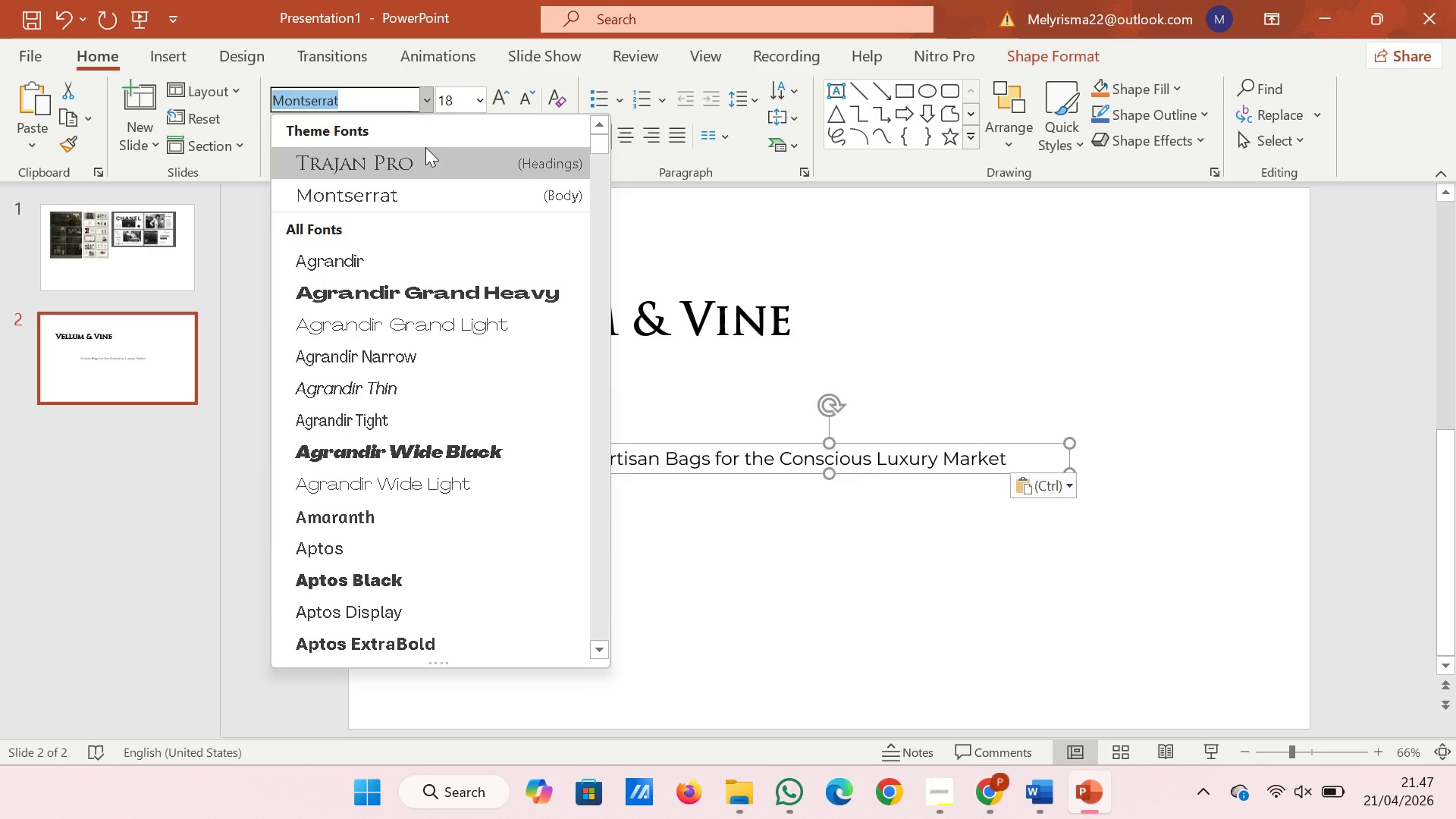 
left_click([425, 147])
 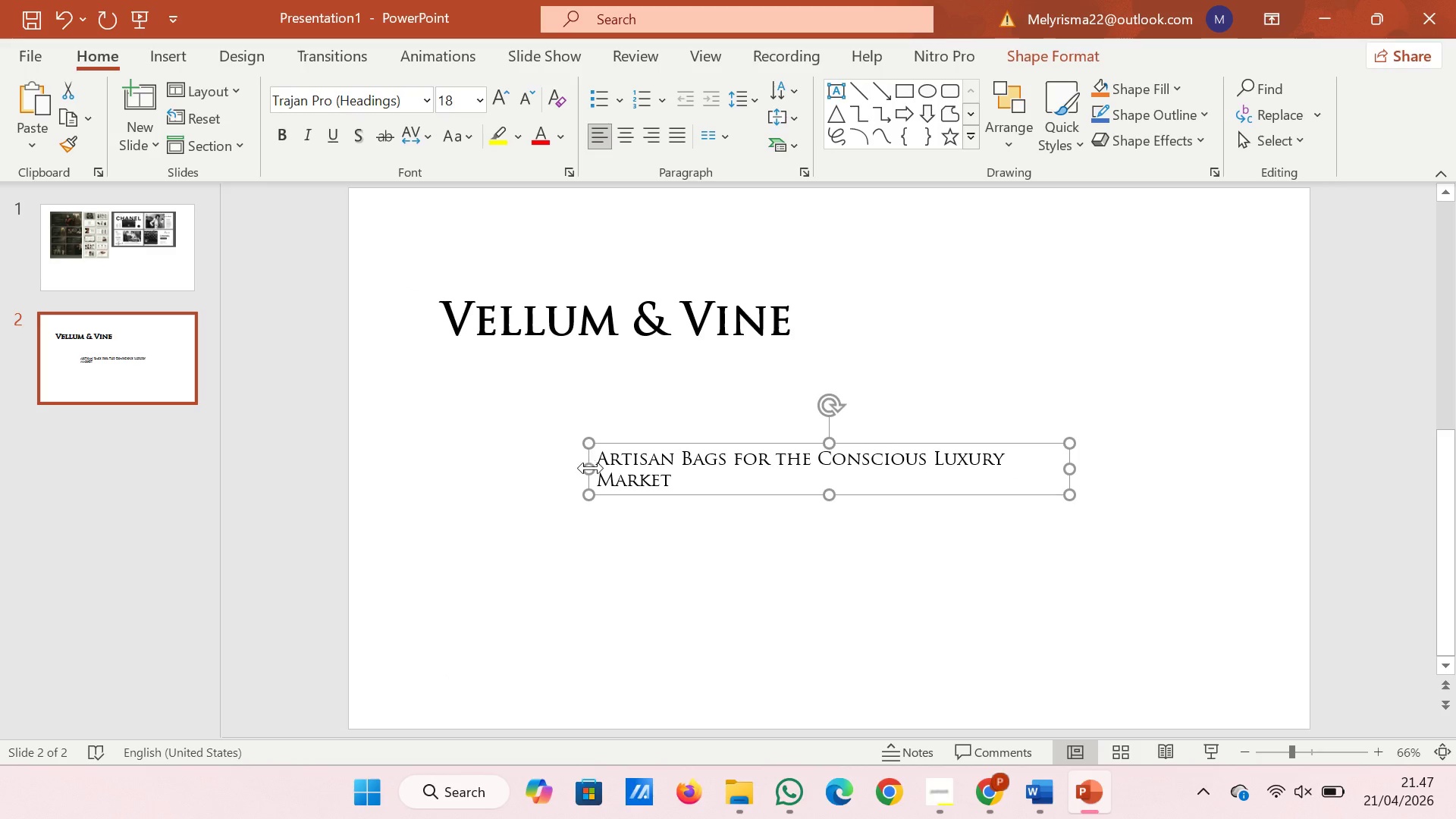 
left_click_drag(start_coordinate=[591, 468], to_coordinate=[532, 477])
 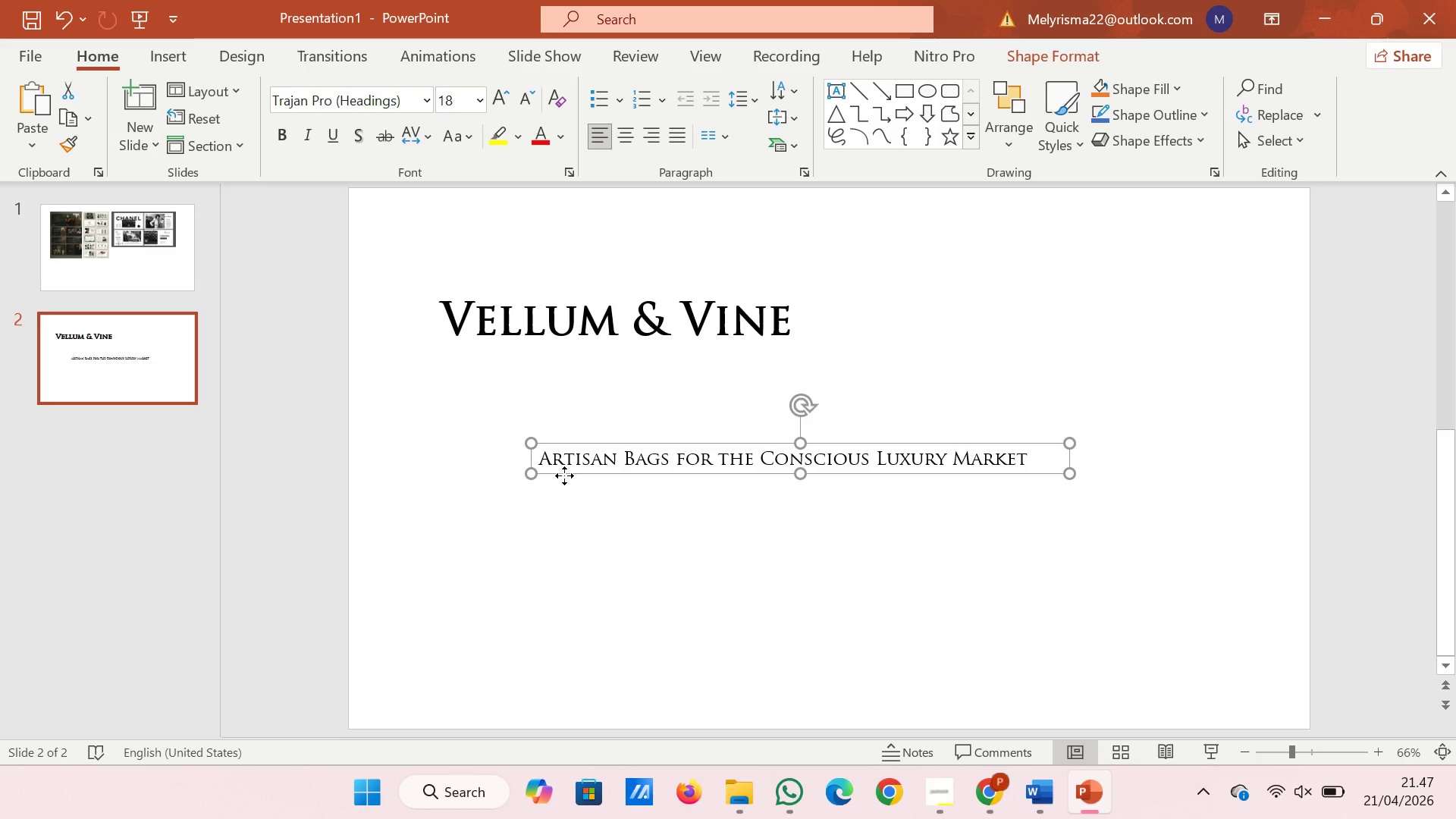 
left_click_drag(start_coordinate=[564, 475], to_coordinate=[465, 374])
 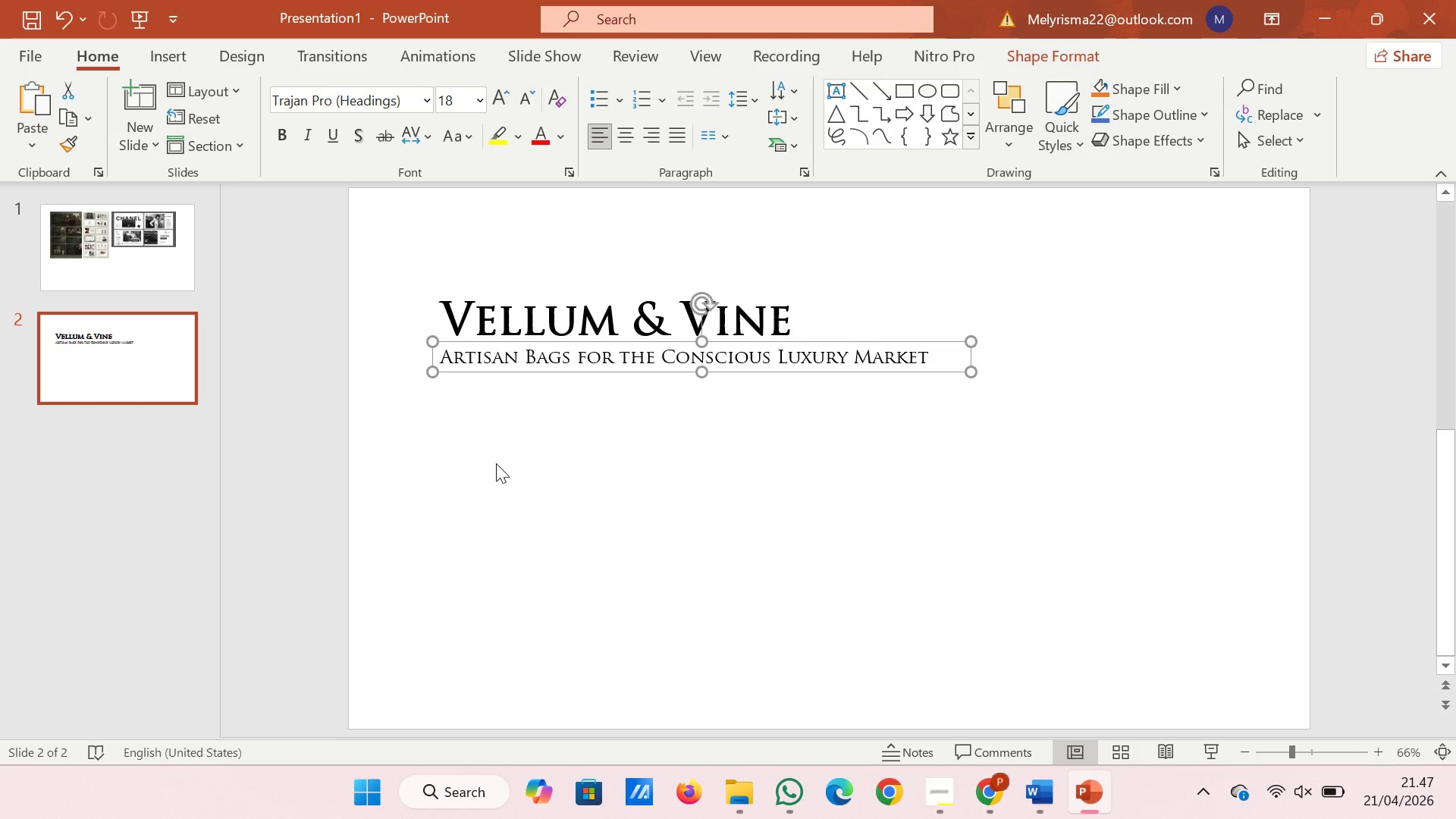 
left_click([496, 464])
 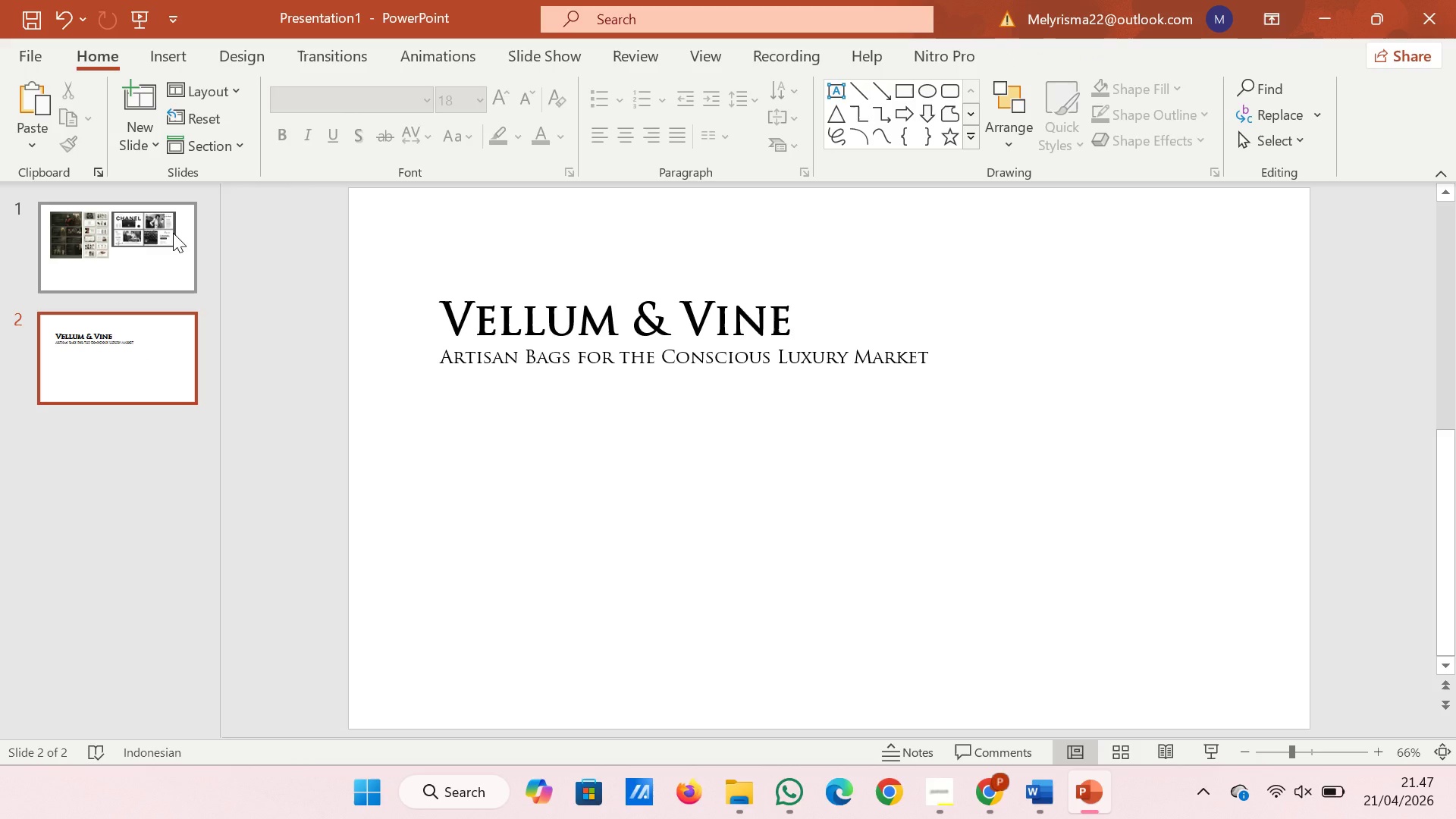 
left_click([172, 233])
 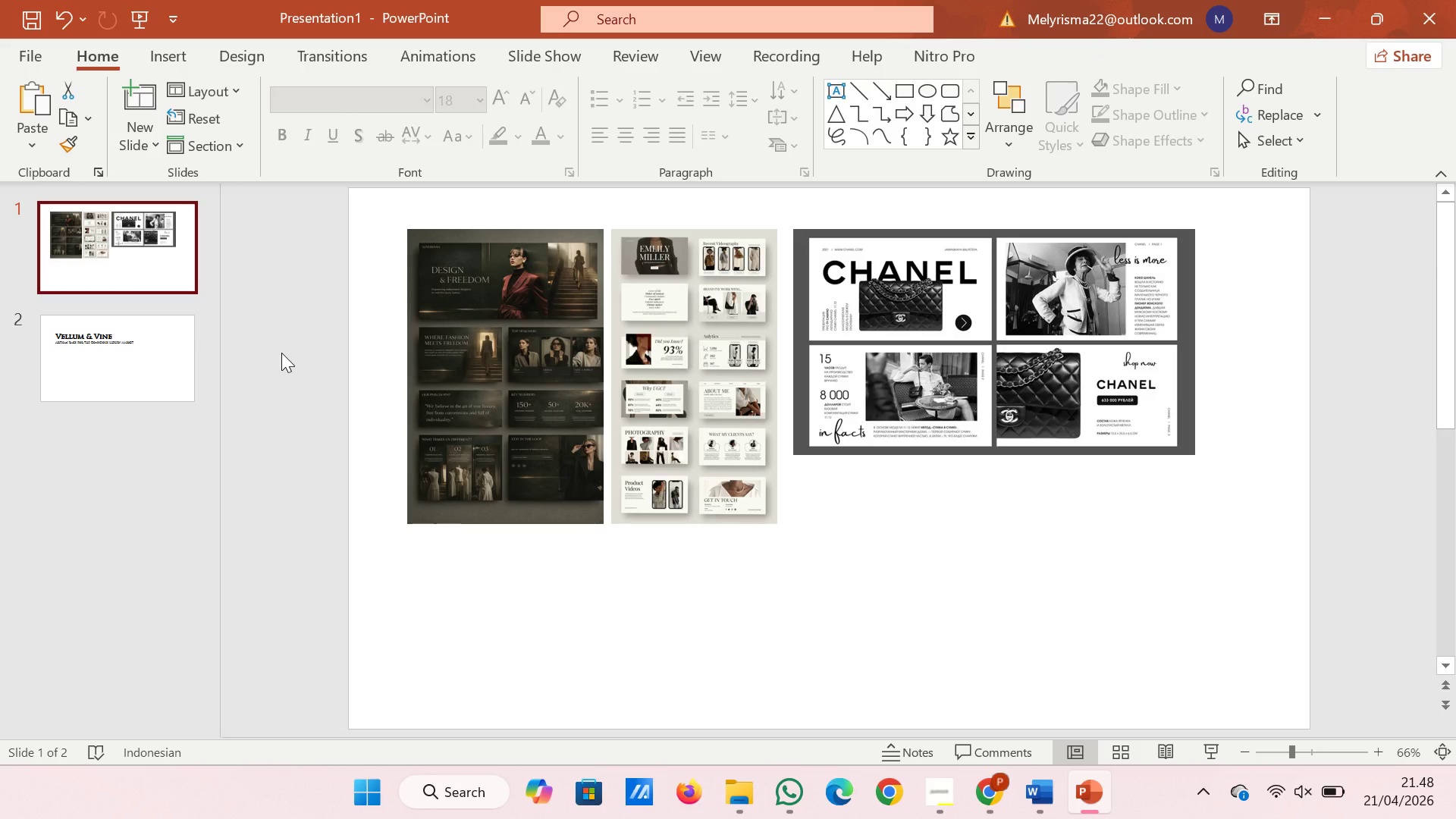 
wait(9.53)
 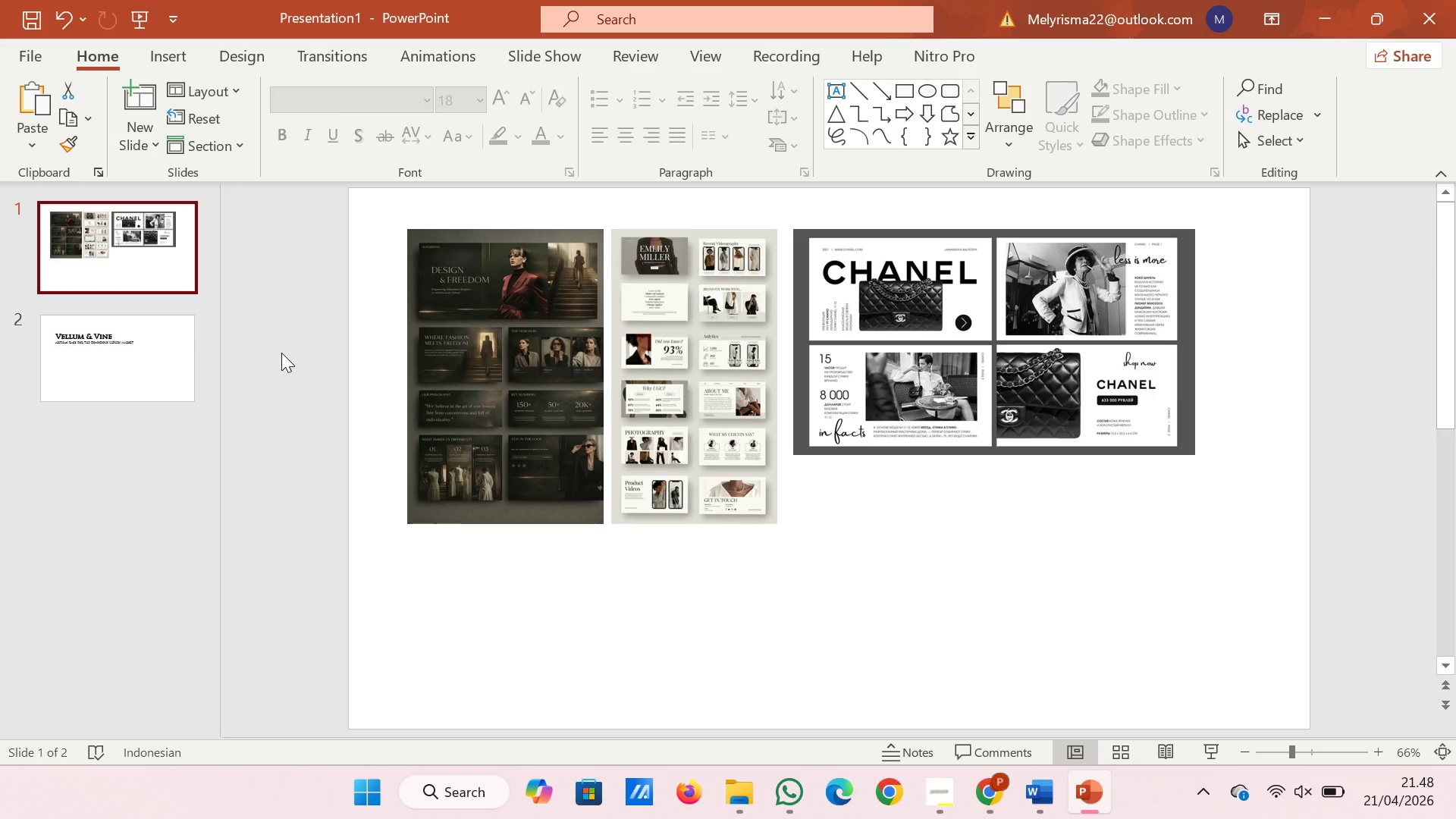 
left_click([123, 368])
 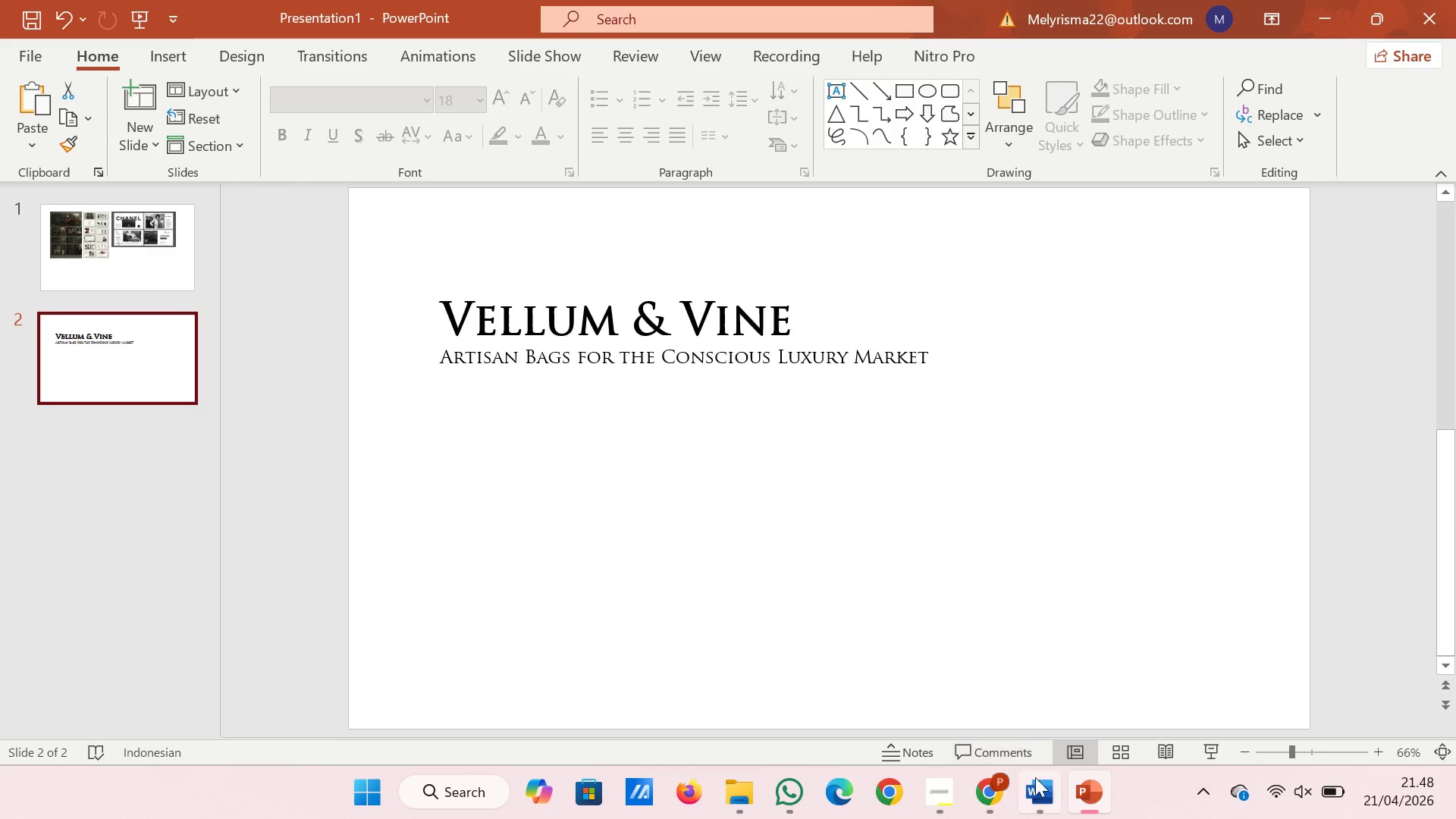 
left_click([1040, 784])
 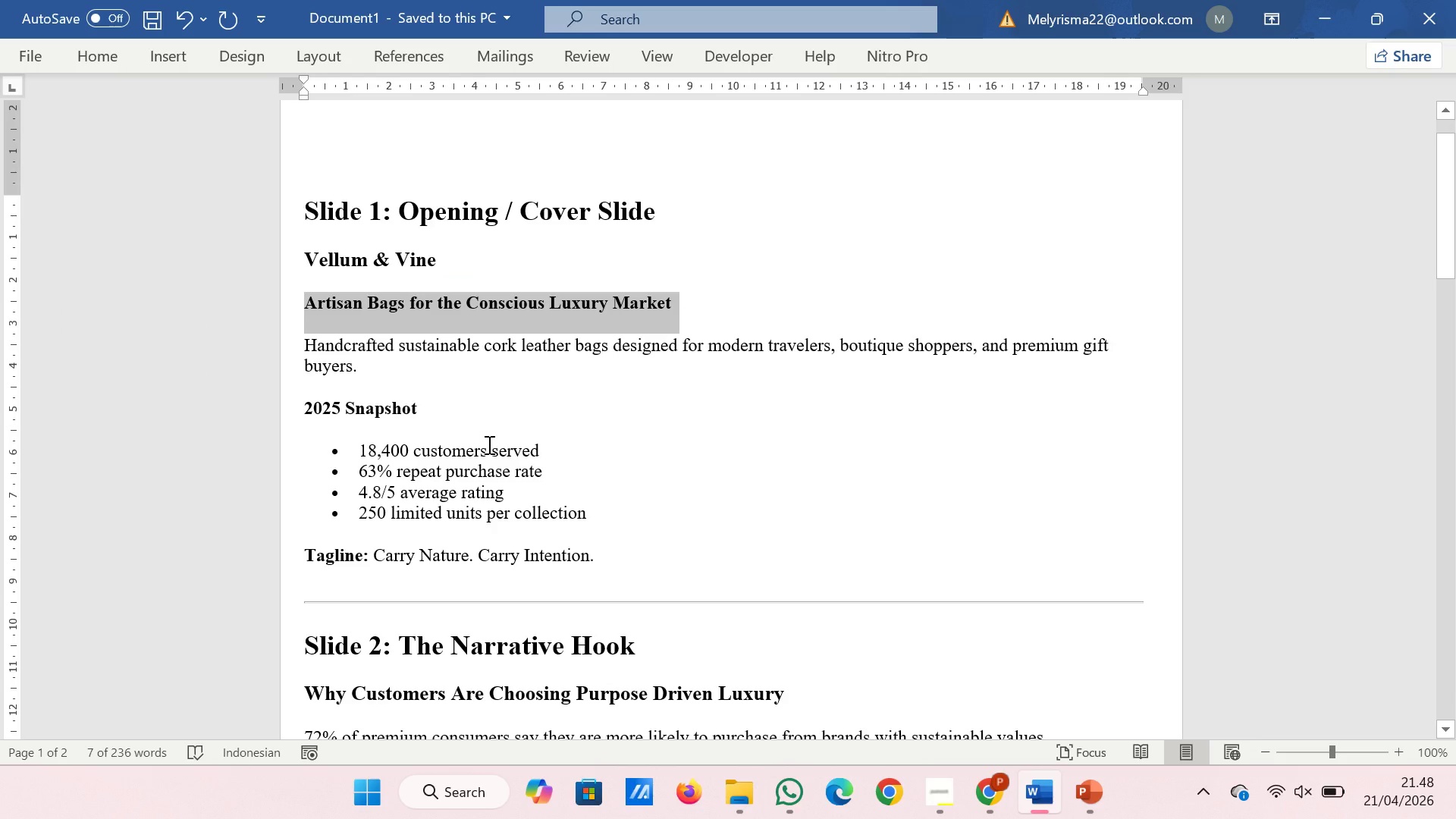 
wait(7.41)
 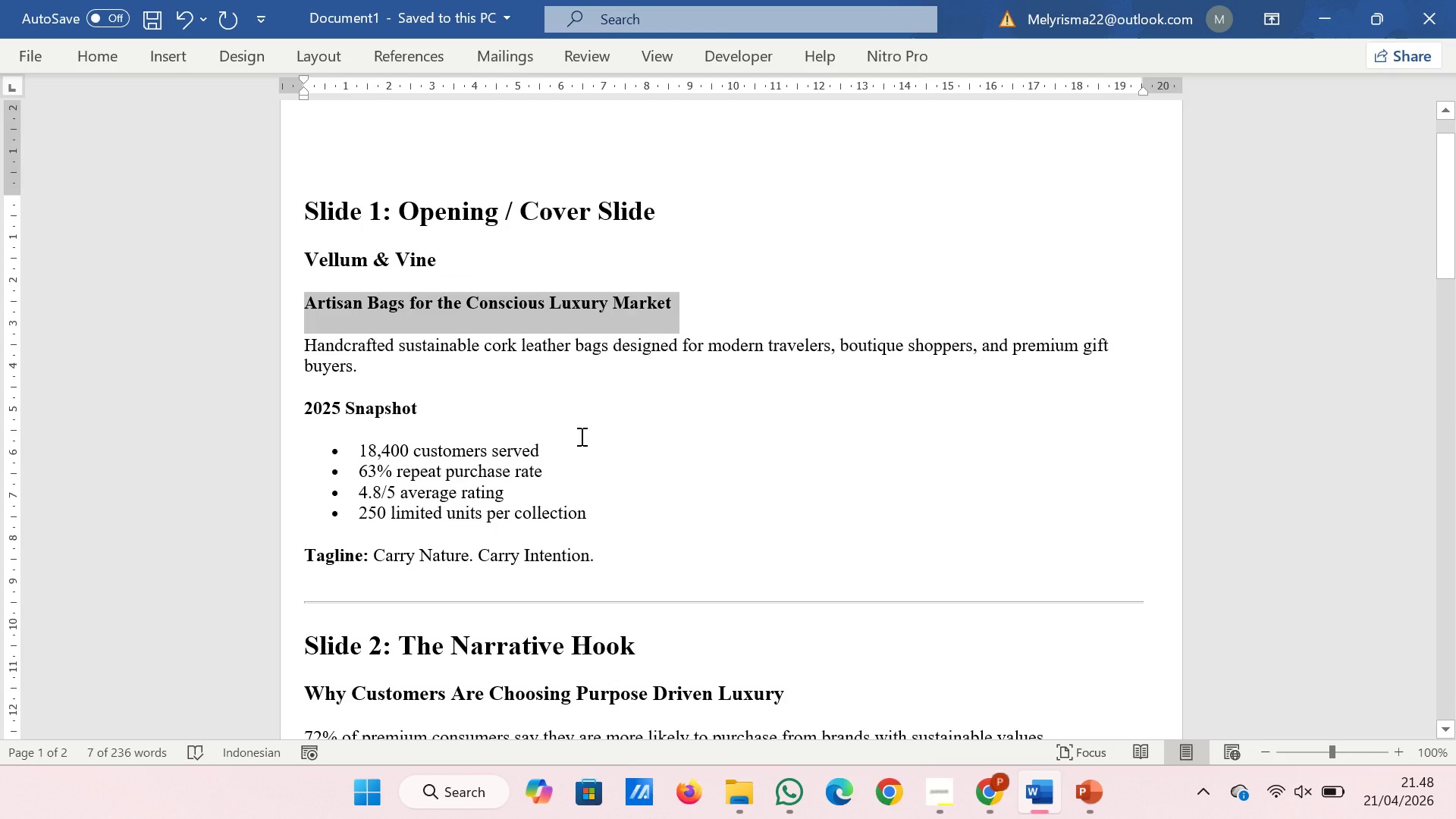 
left_click_drag(start_coordinate=[297, 351], to_coordinate=[359, 370])
 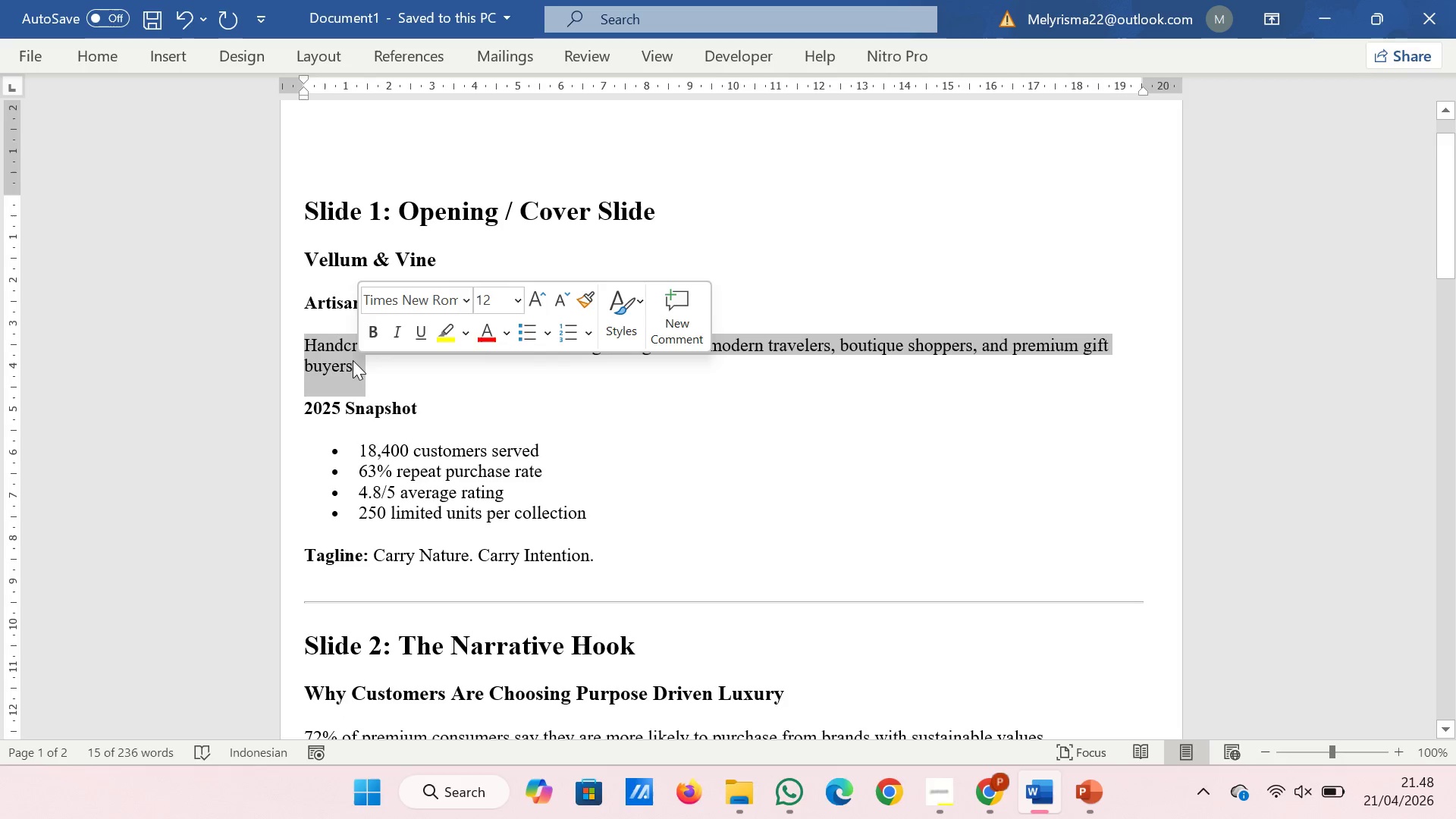 
right_click([348, 362])
 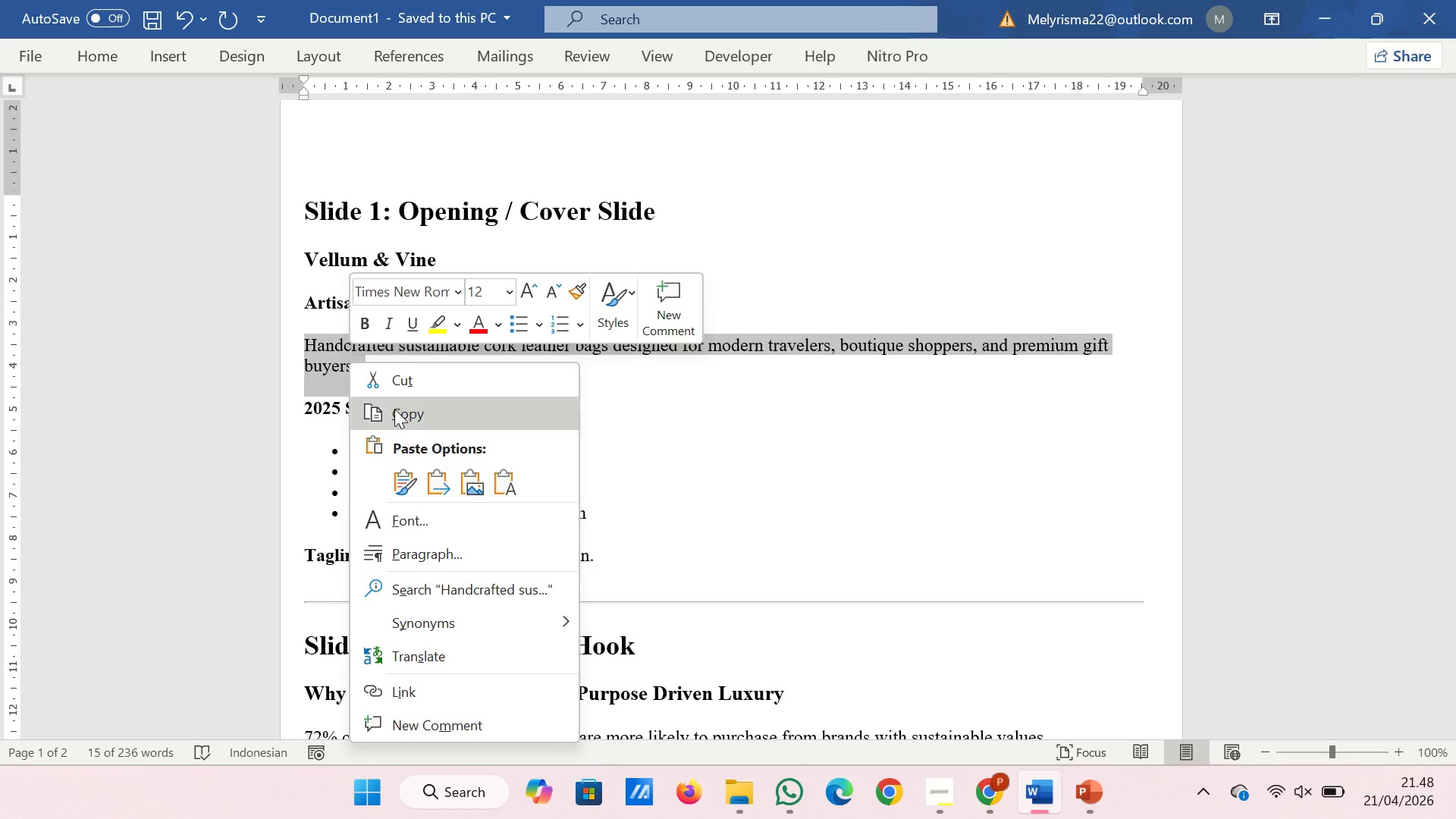 
left_click([398, 420])
 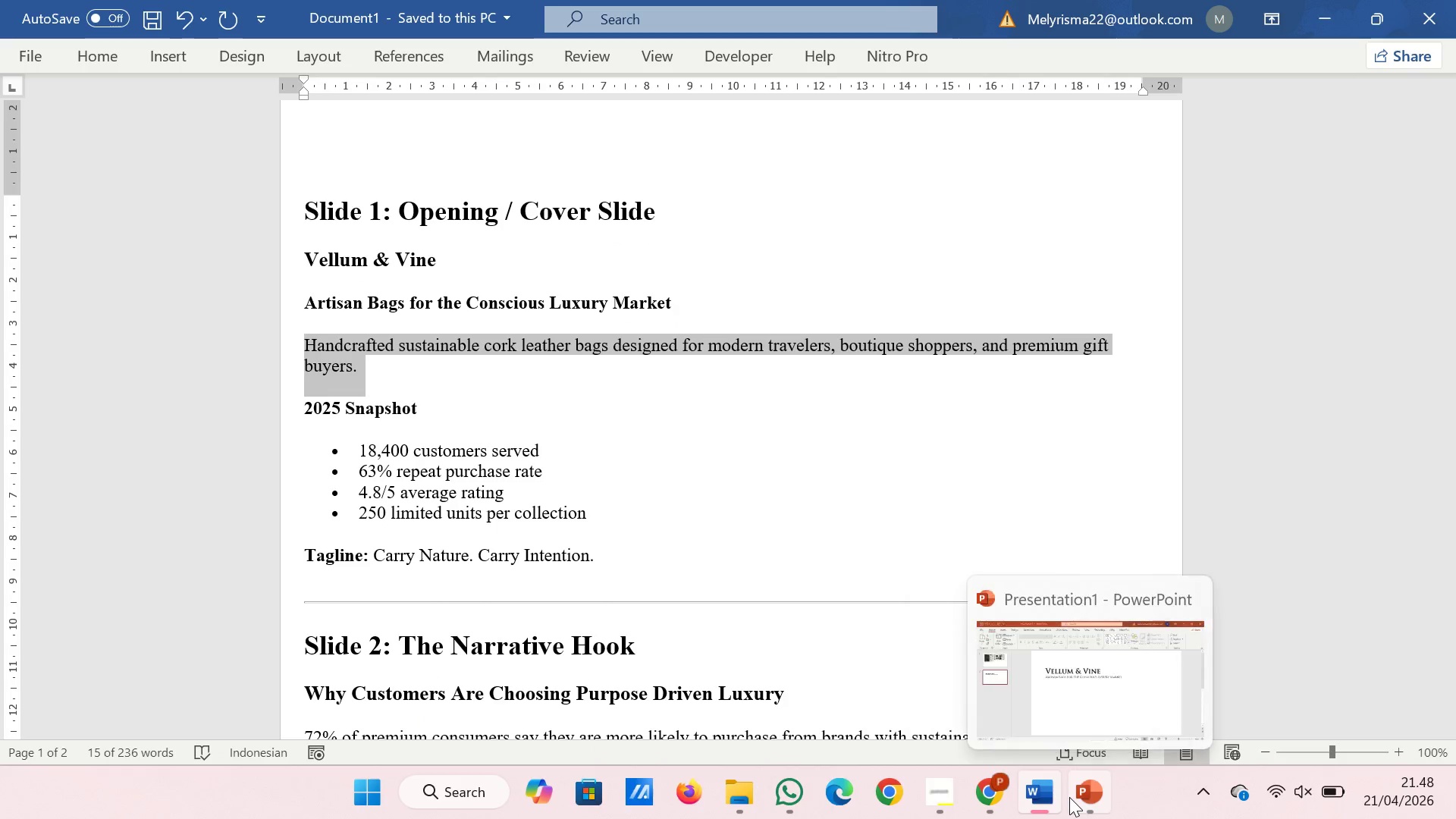 
left_click([1069, 797])
 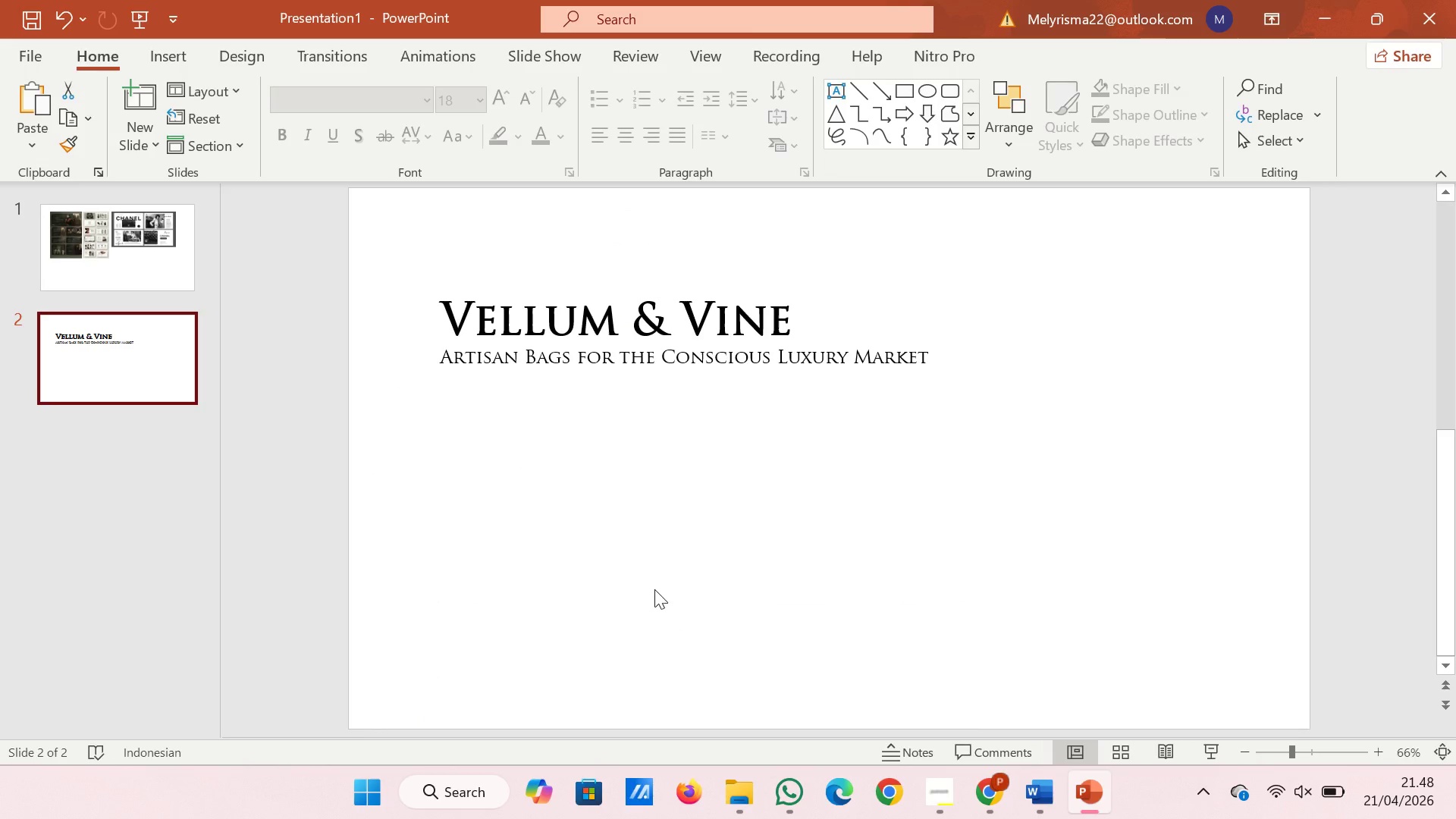 
right_click([653, 585])
 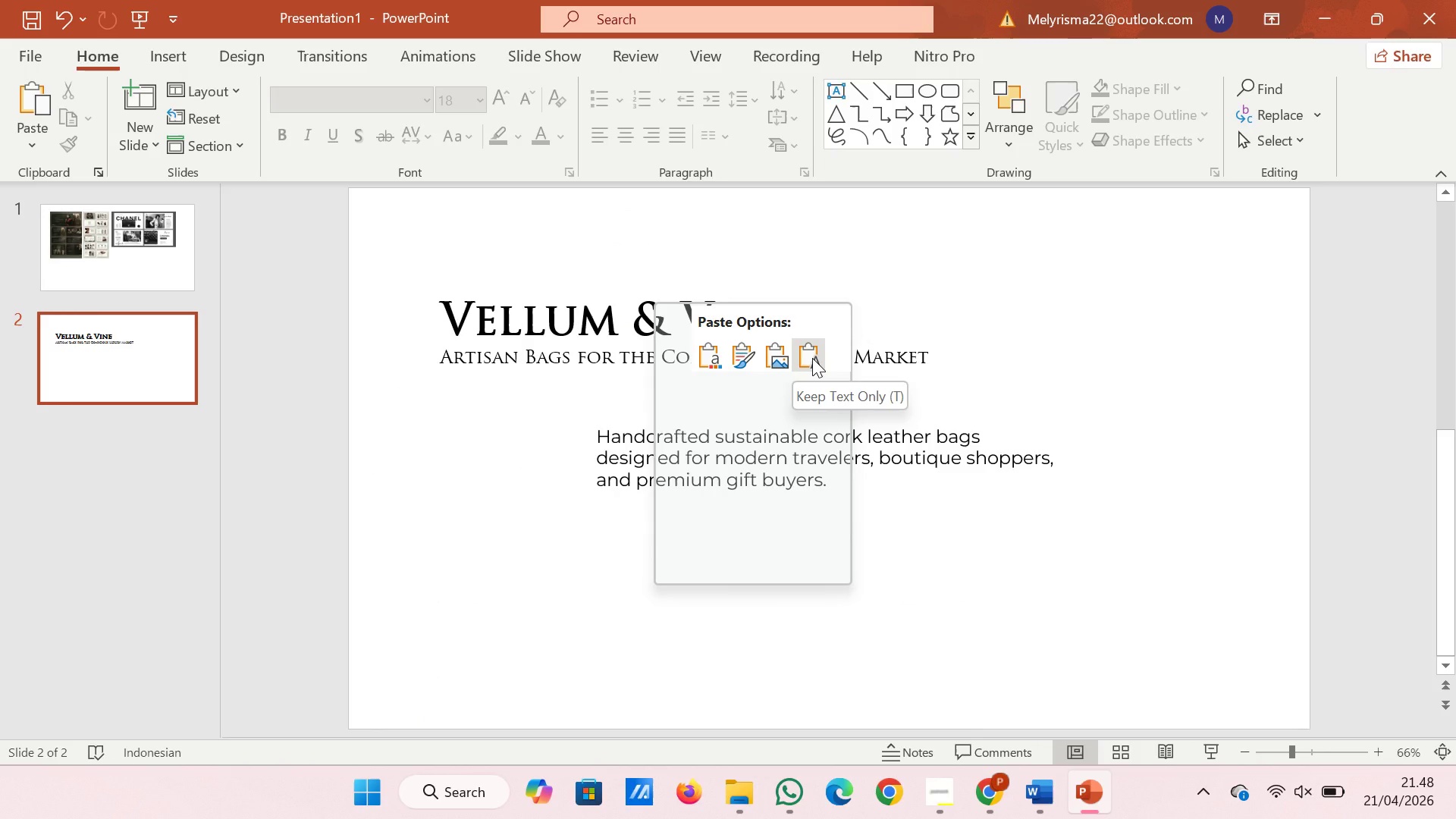 
left_click([813, 358])
 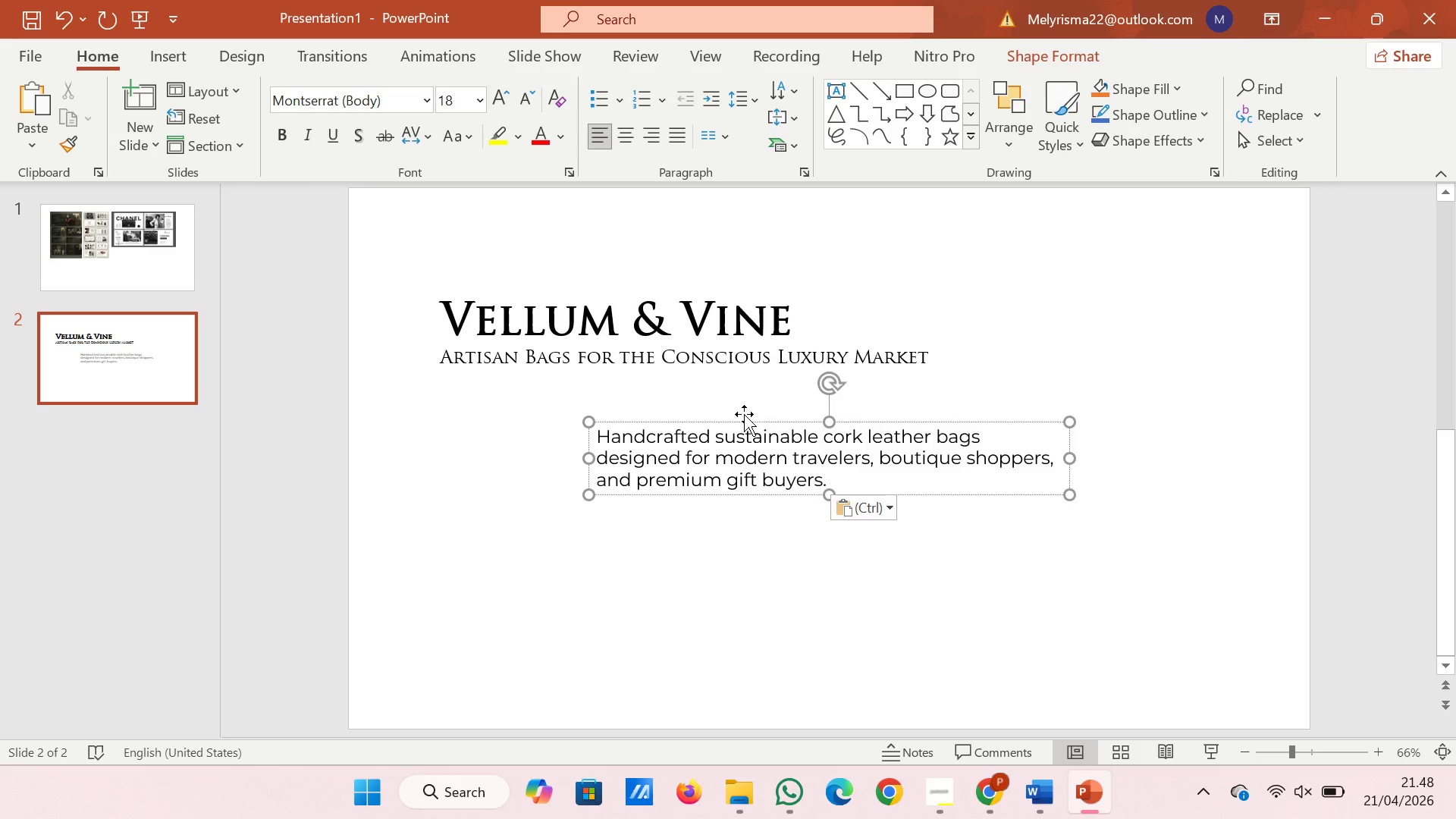 
left_click([744, 416])
 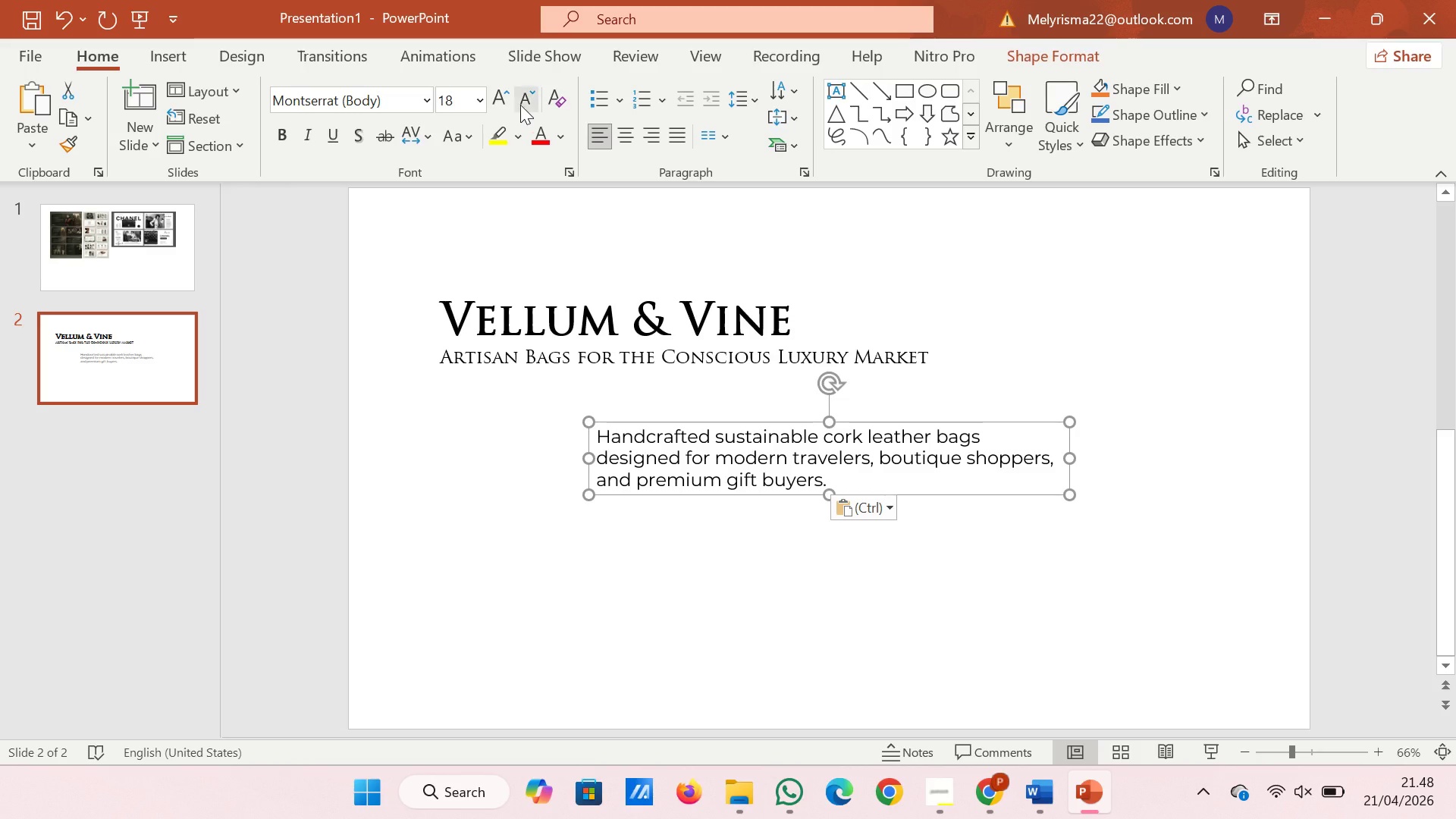 
left_click([522, 96])
 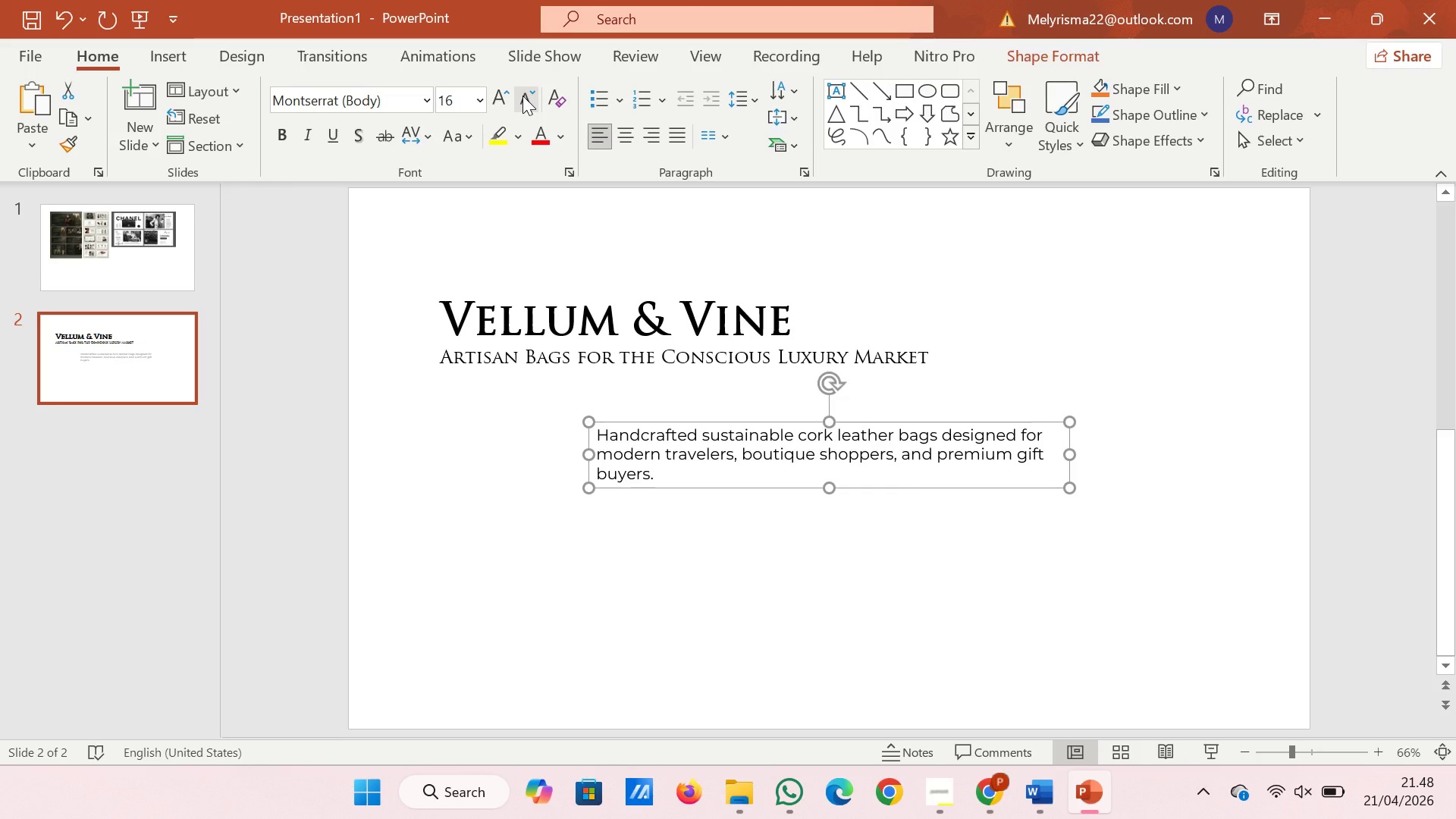 
left_click([522, 96])
 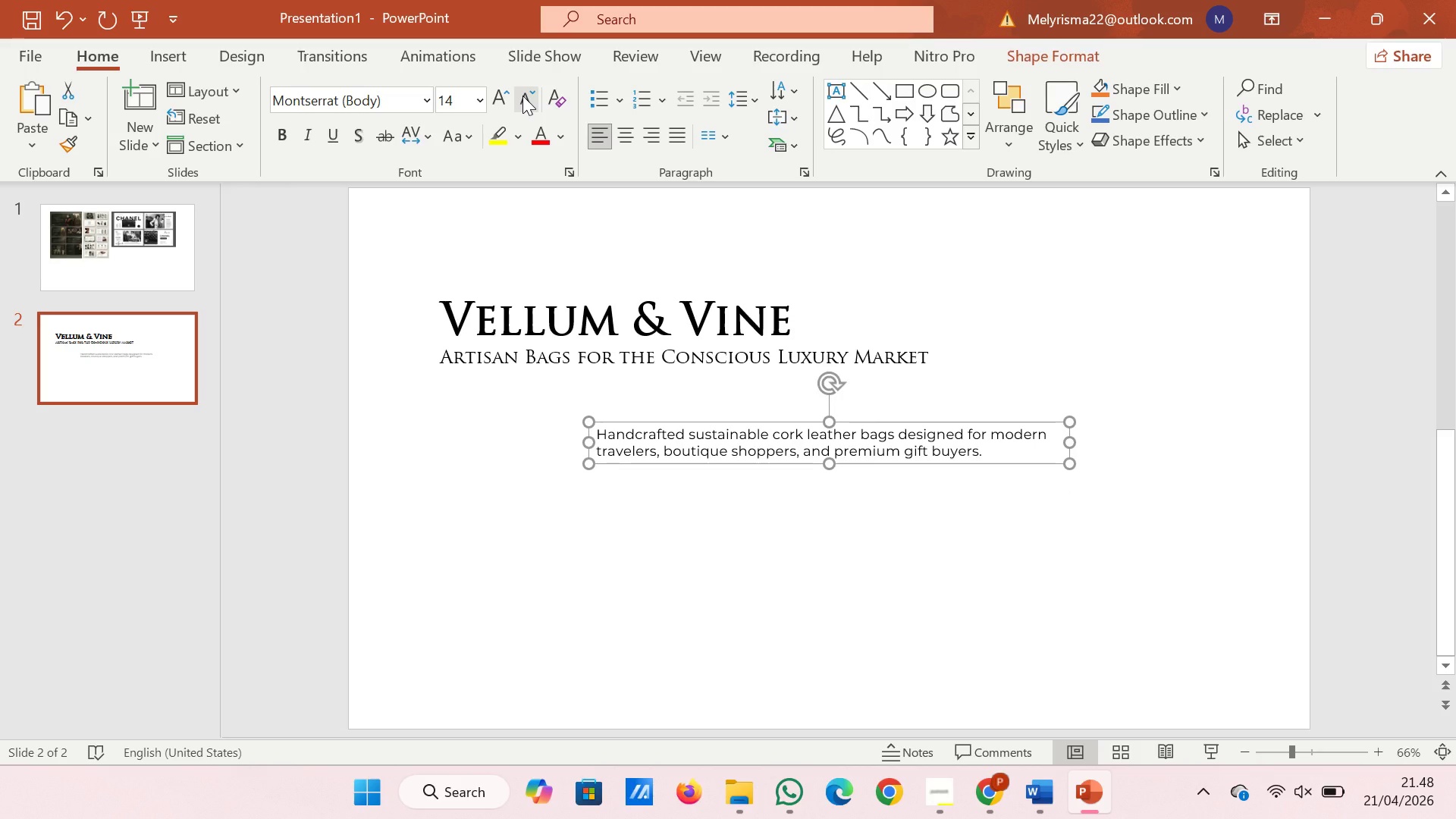 
wait(6.06)
 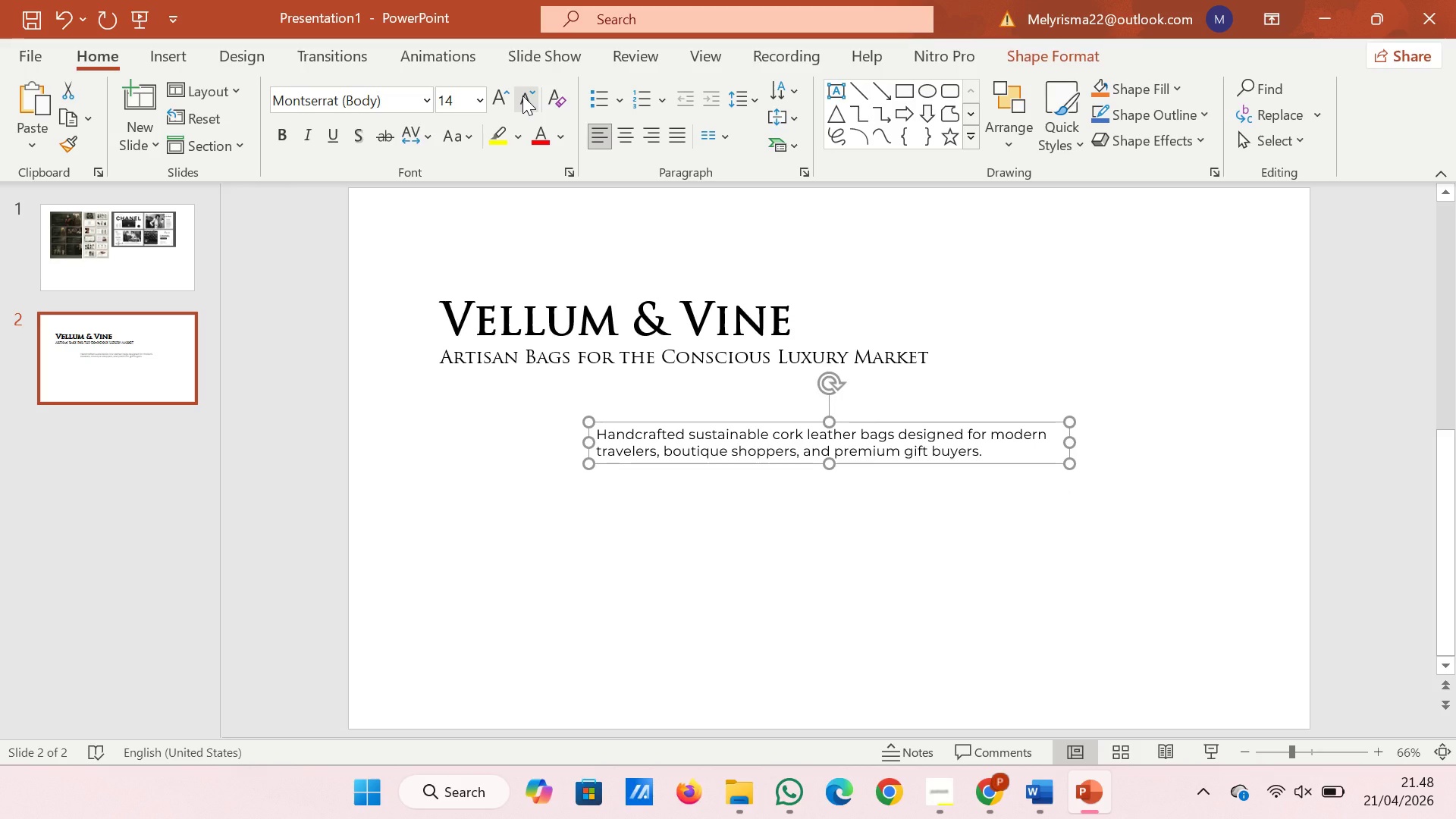 
left_click([522, 96])
 